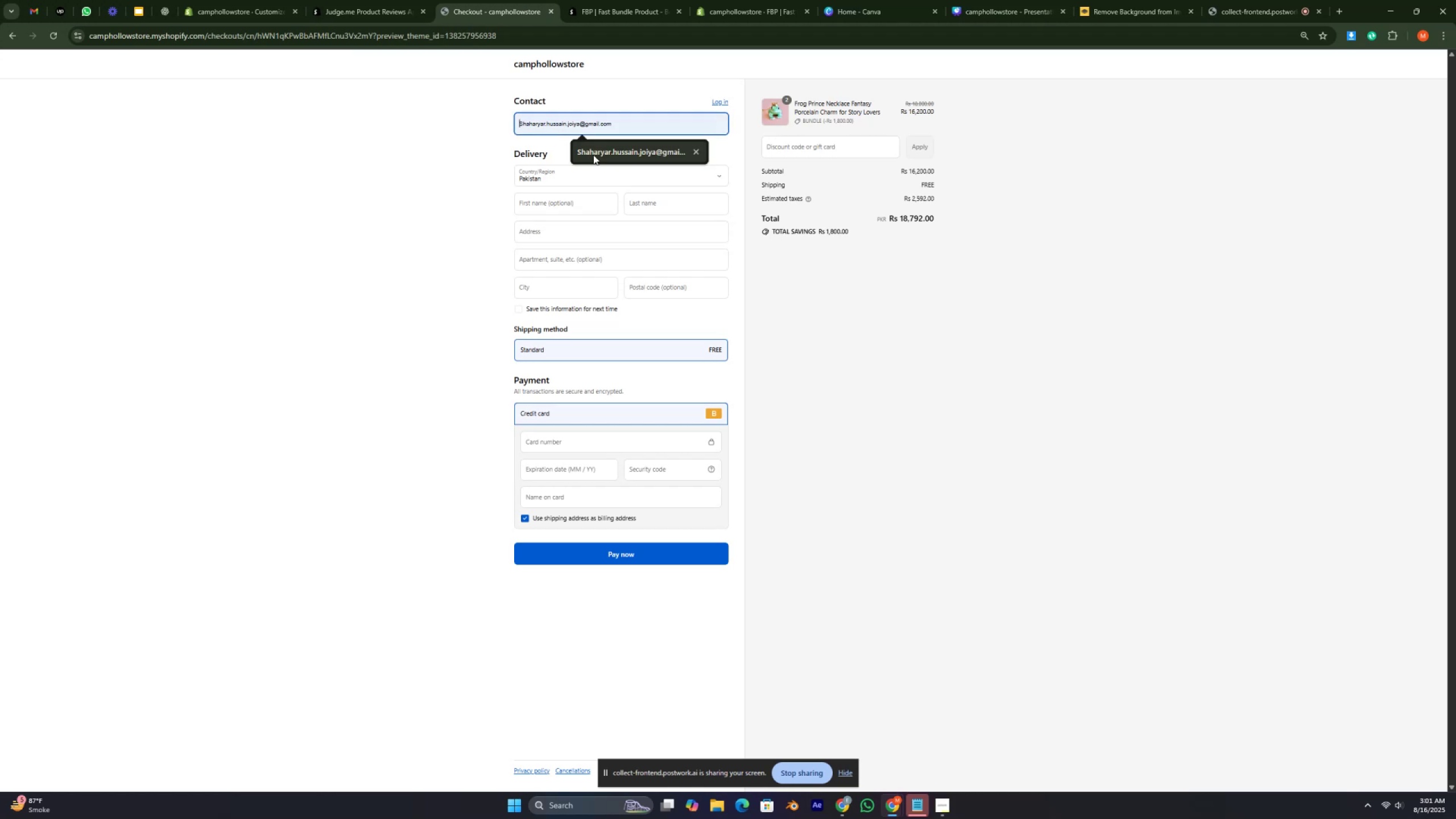 
left_click([408, 162])
 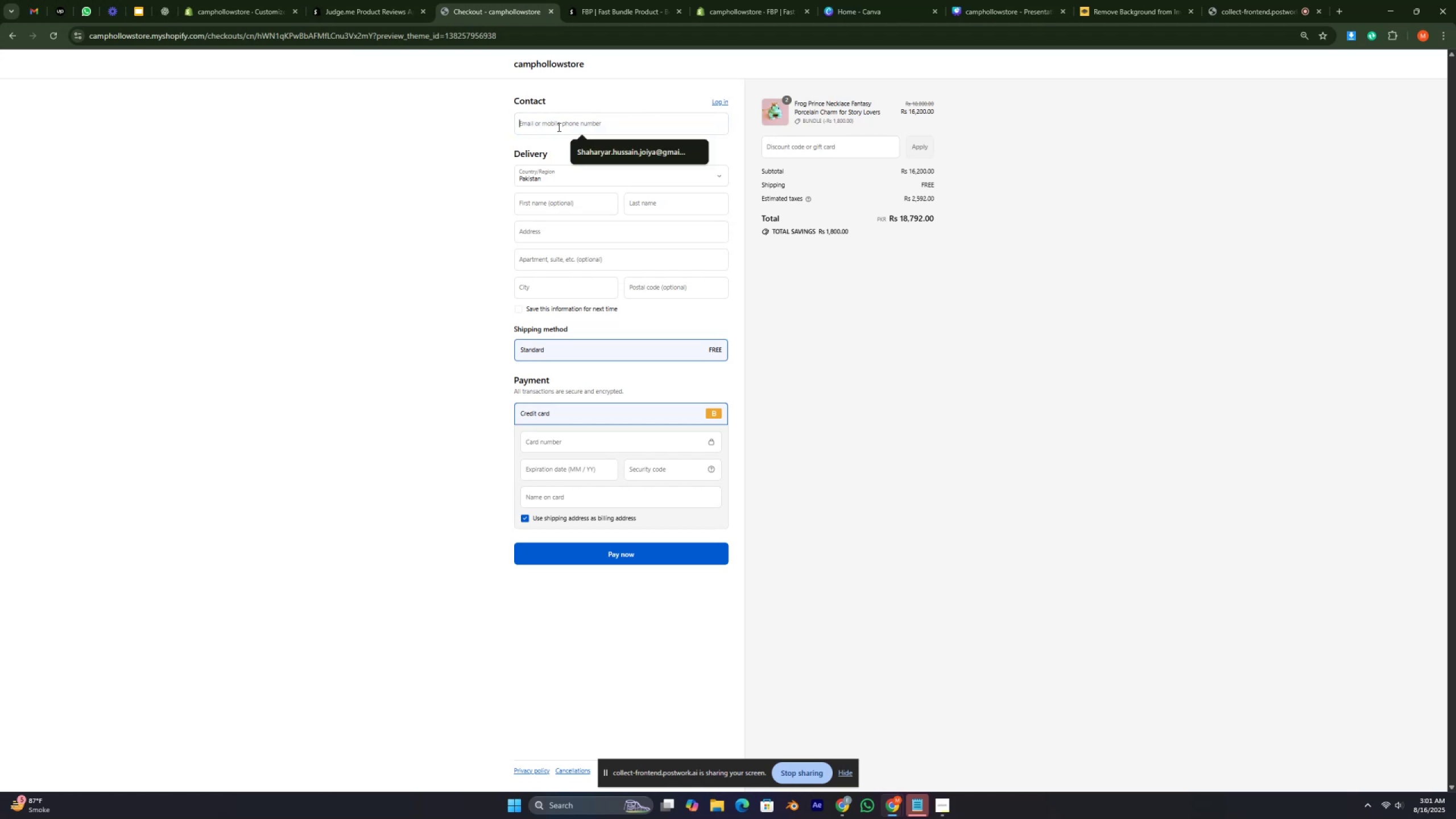 
left_click([558, 127])
 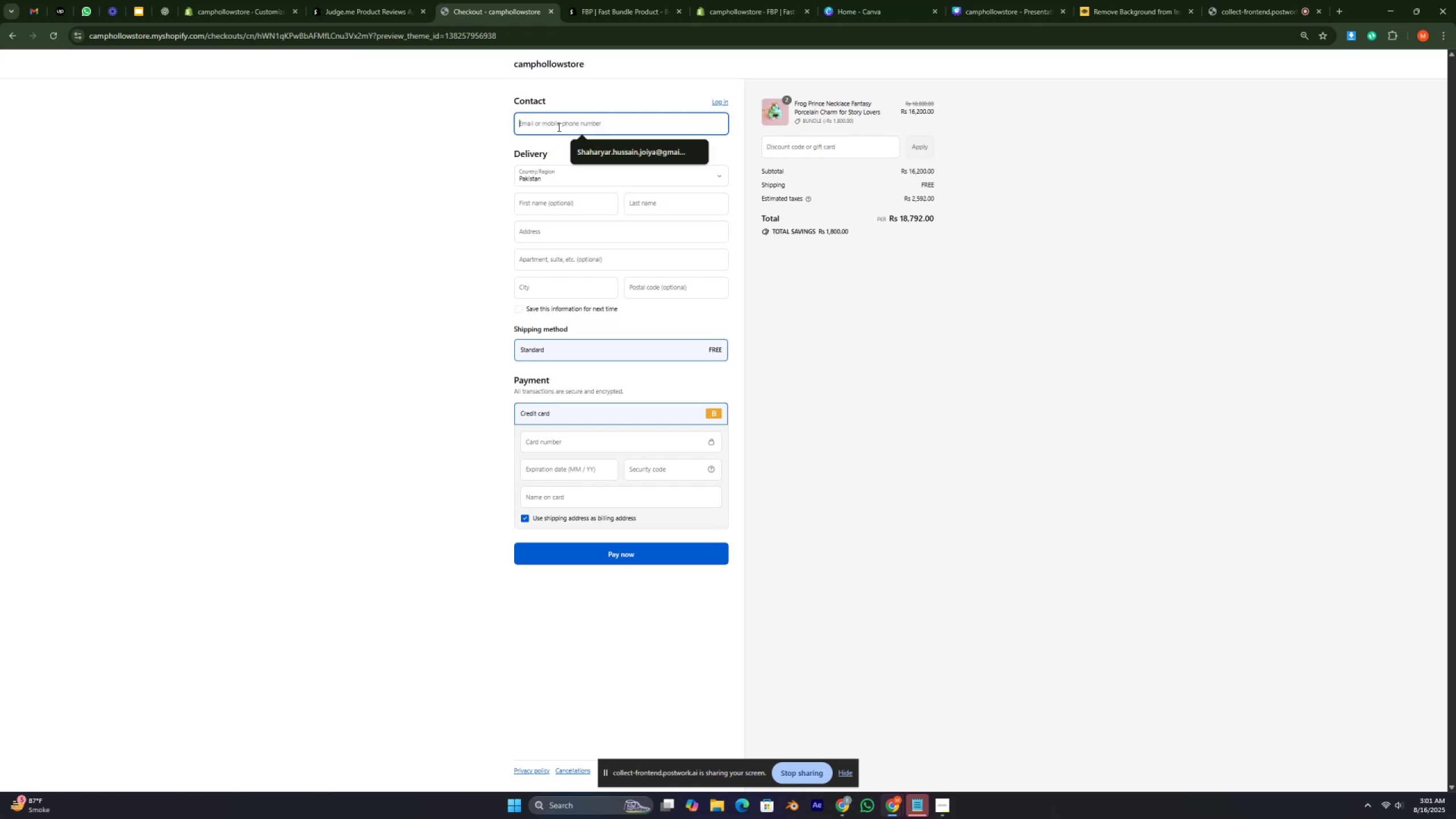 
type(778855@g,)
key(Backspace)
type(mail.com)
 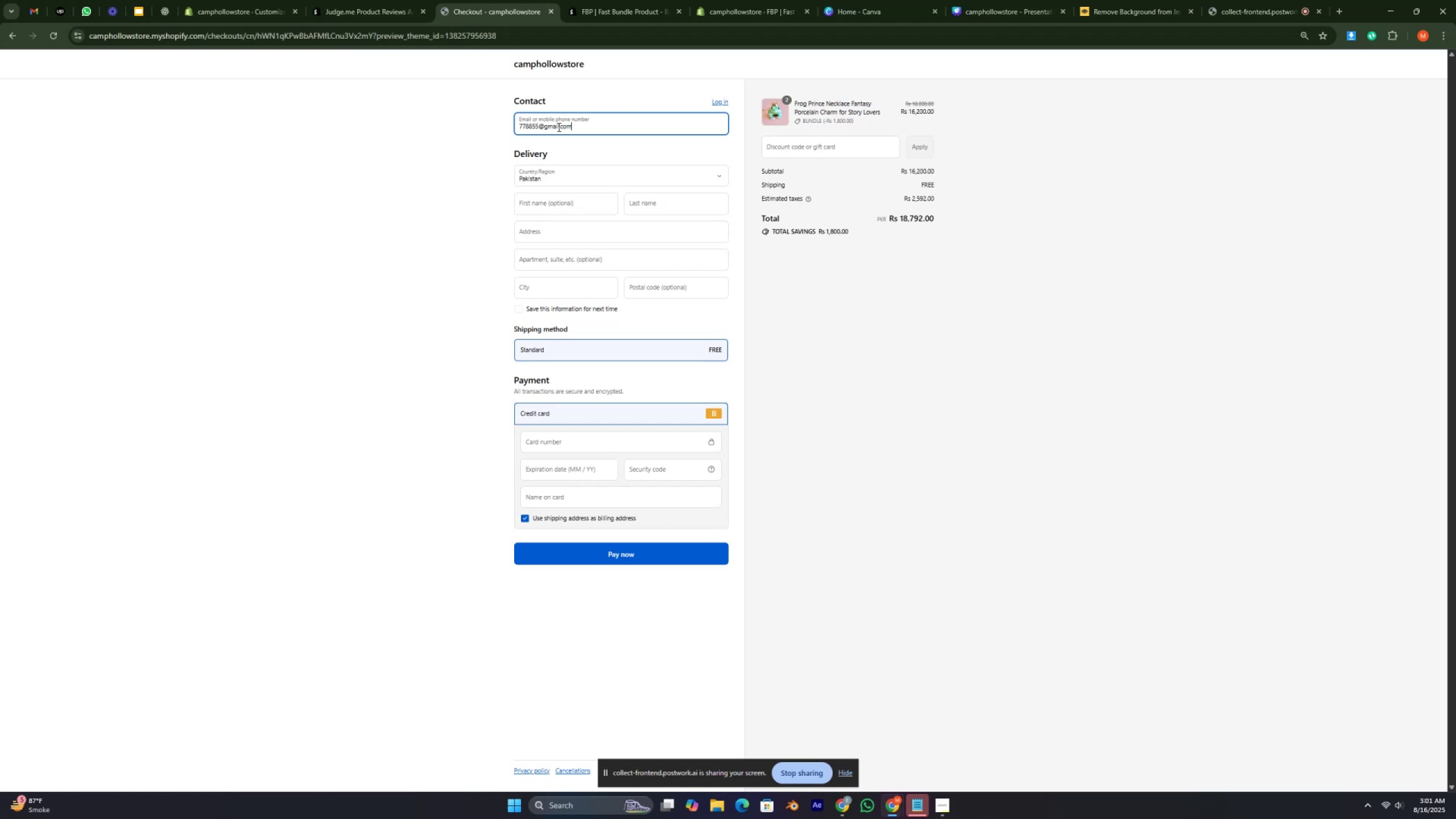 
left_click([555, 209])
 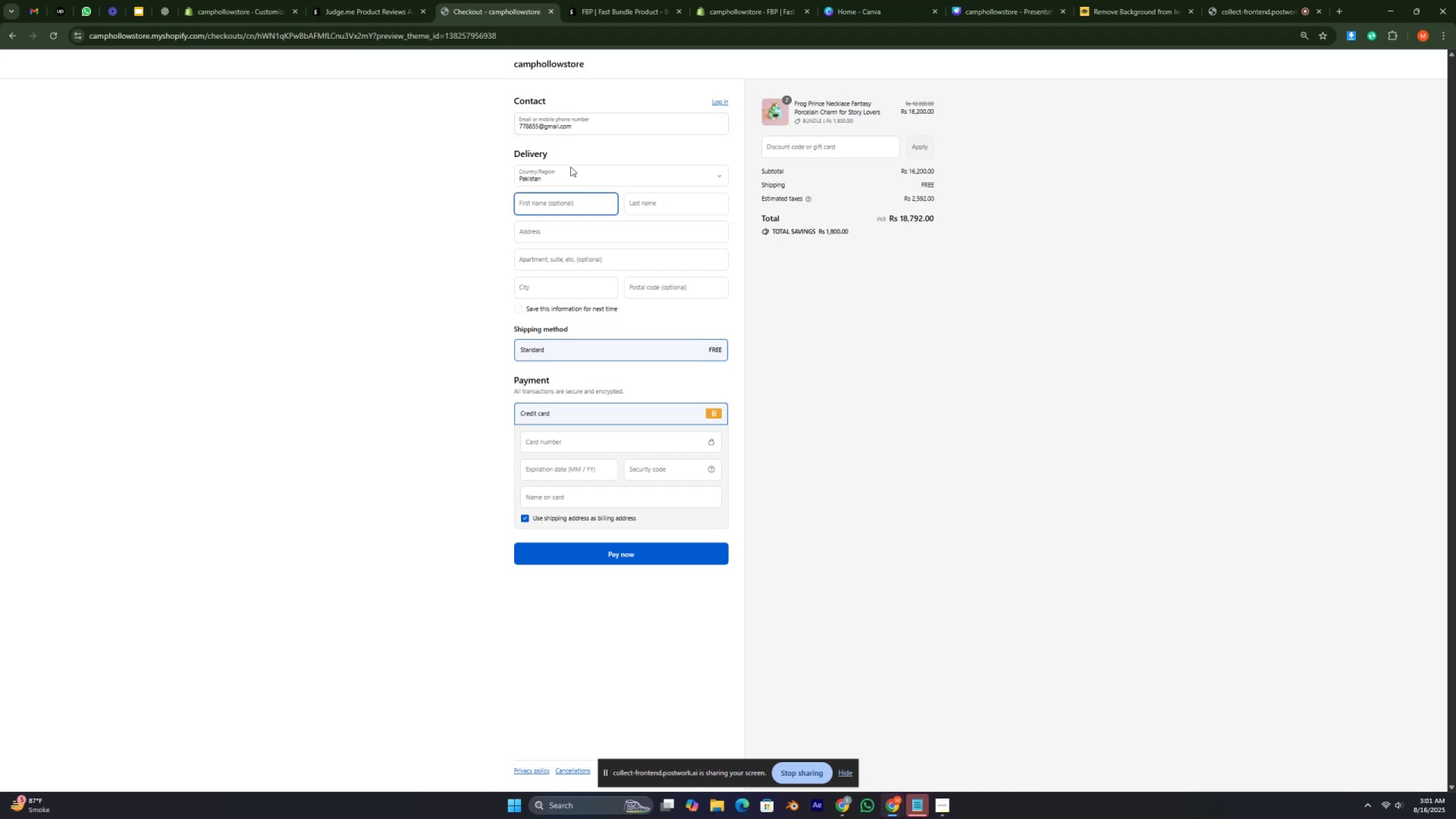 
left_click([570, 167])
 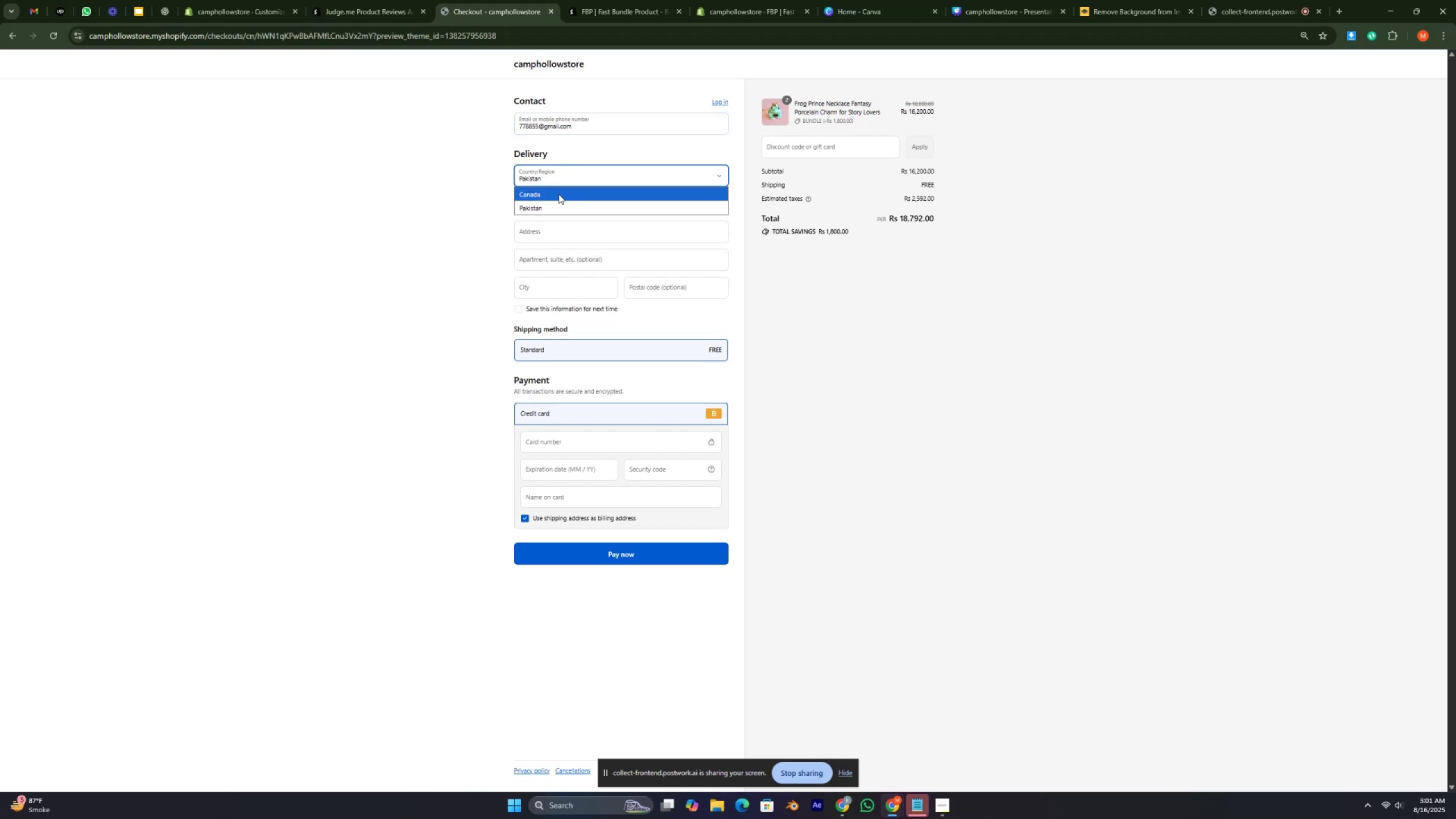 
left_click([558, 195])
 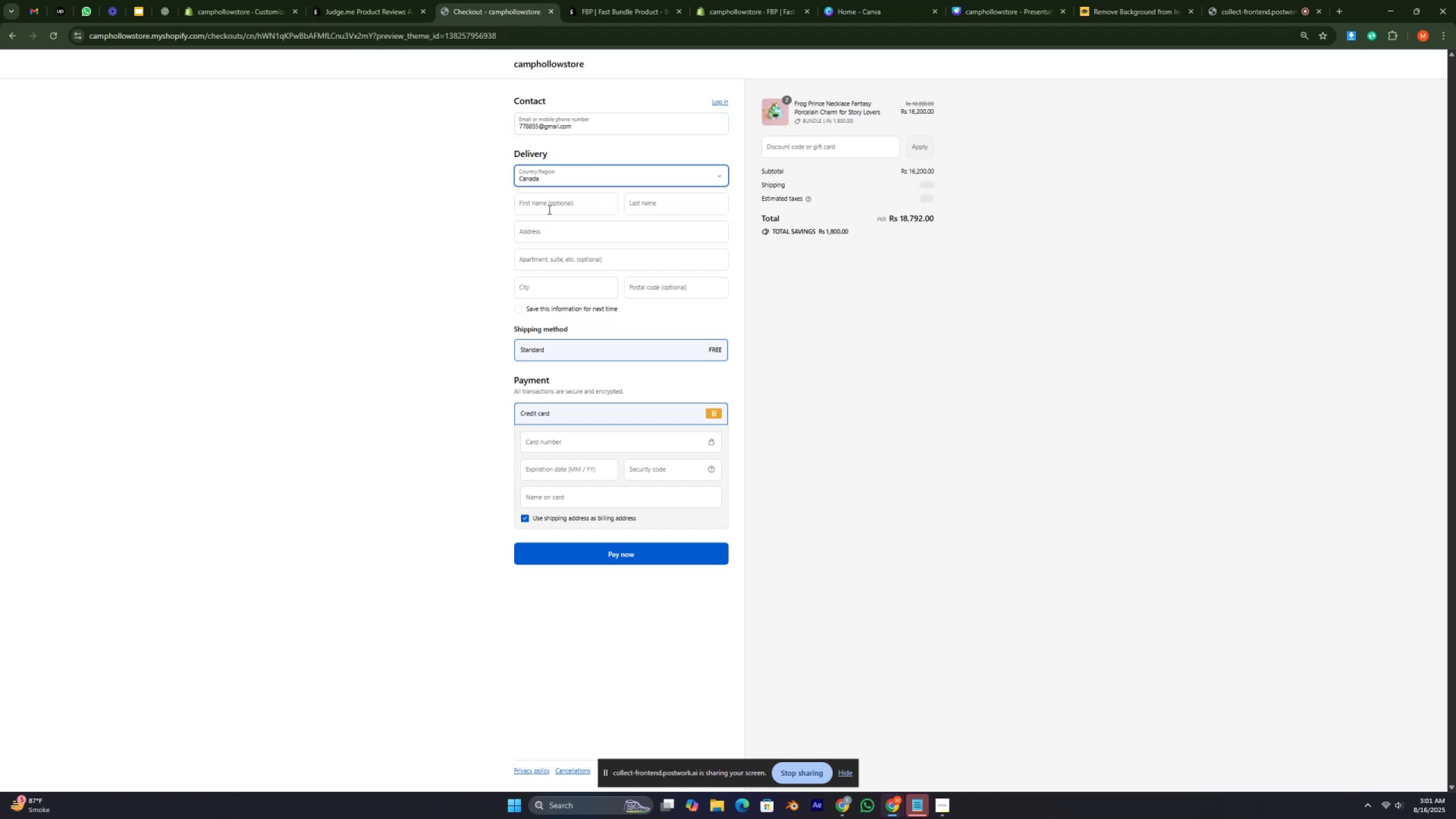 
left_click([548, 209])
 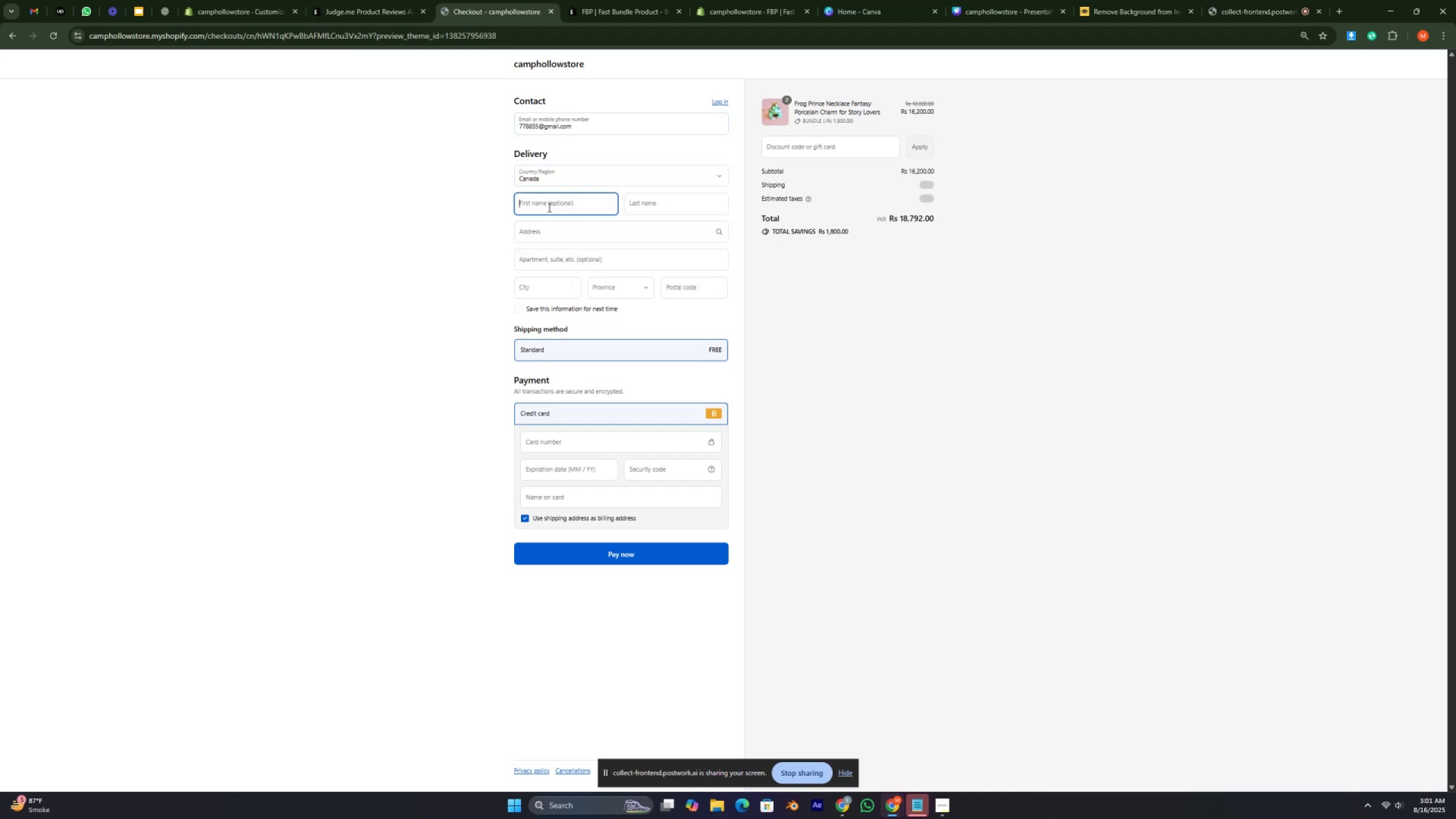 
left_click([548, 207])
 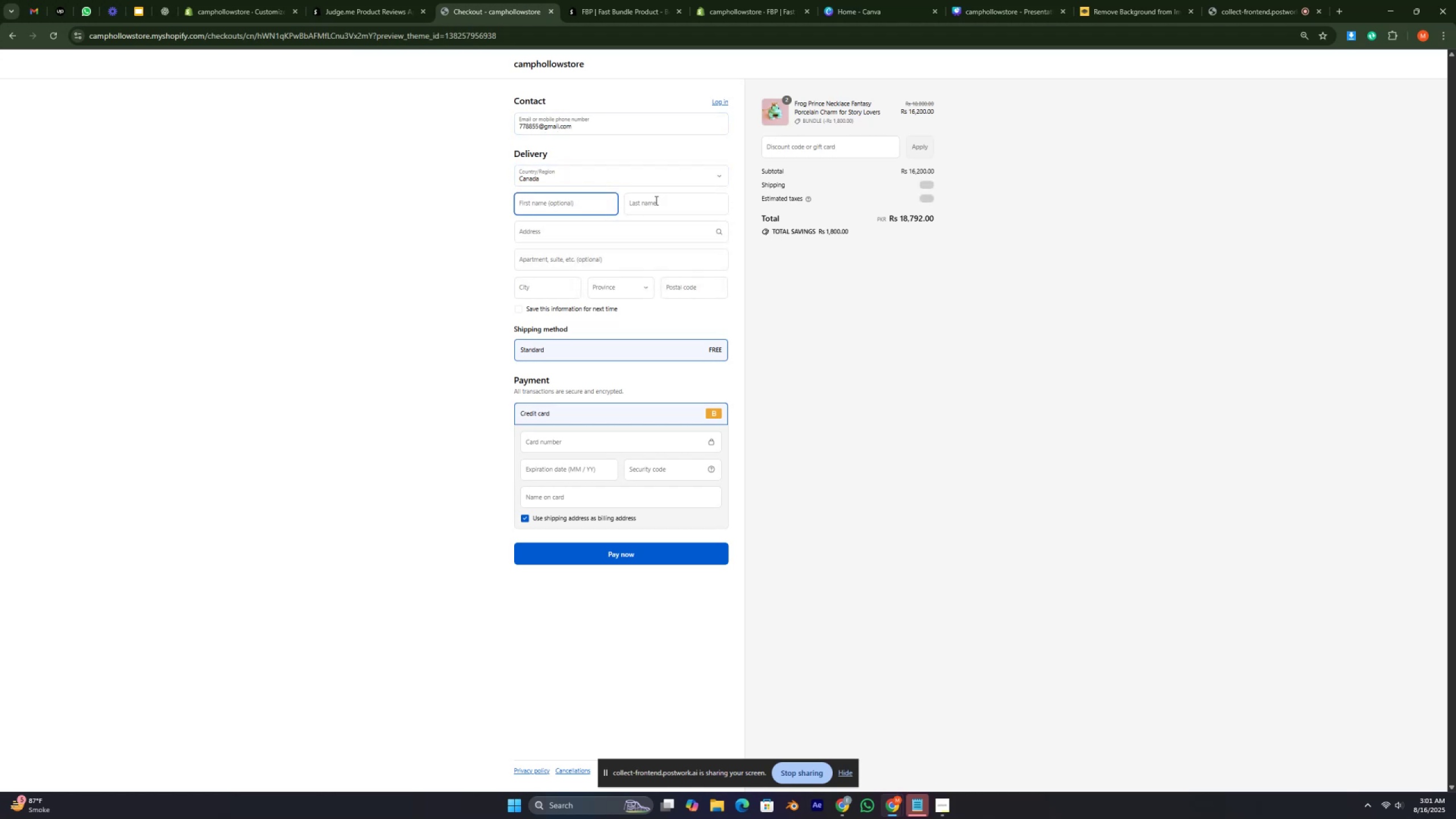 
left_click([656, 200])
 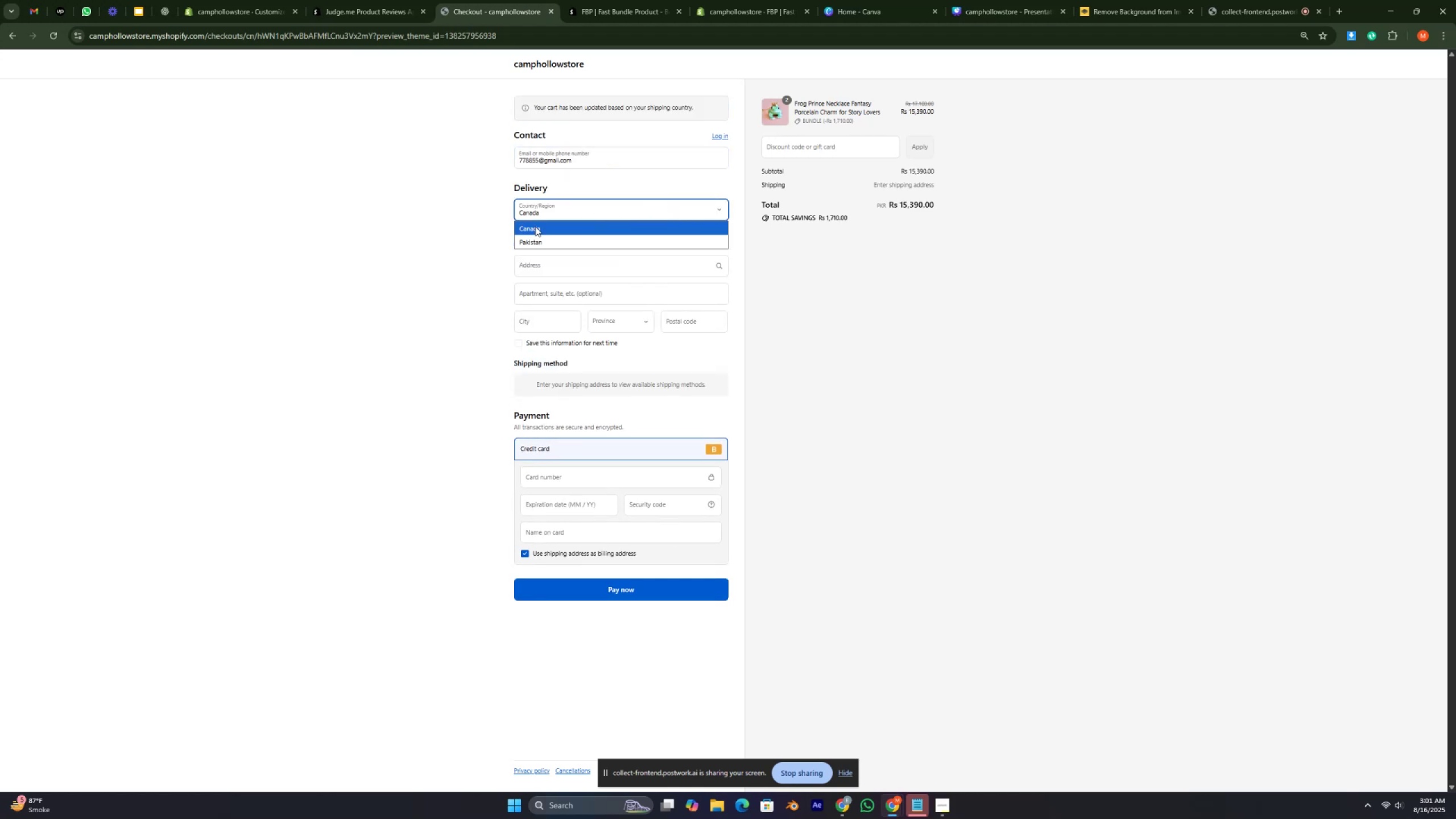 
left_click([493, 231])
 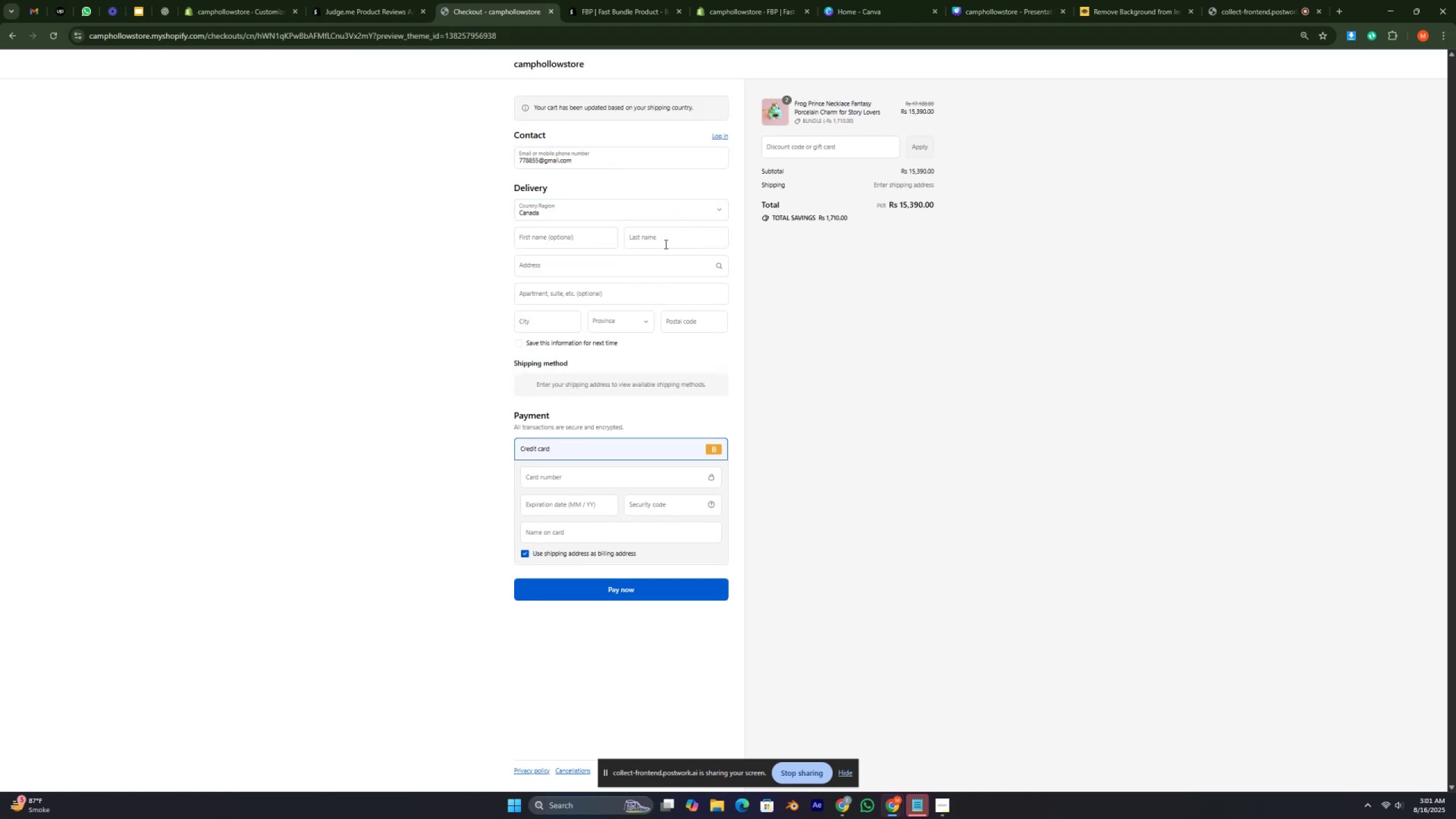 
left_click([665, 244])
 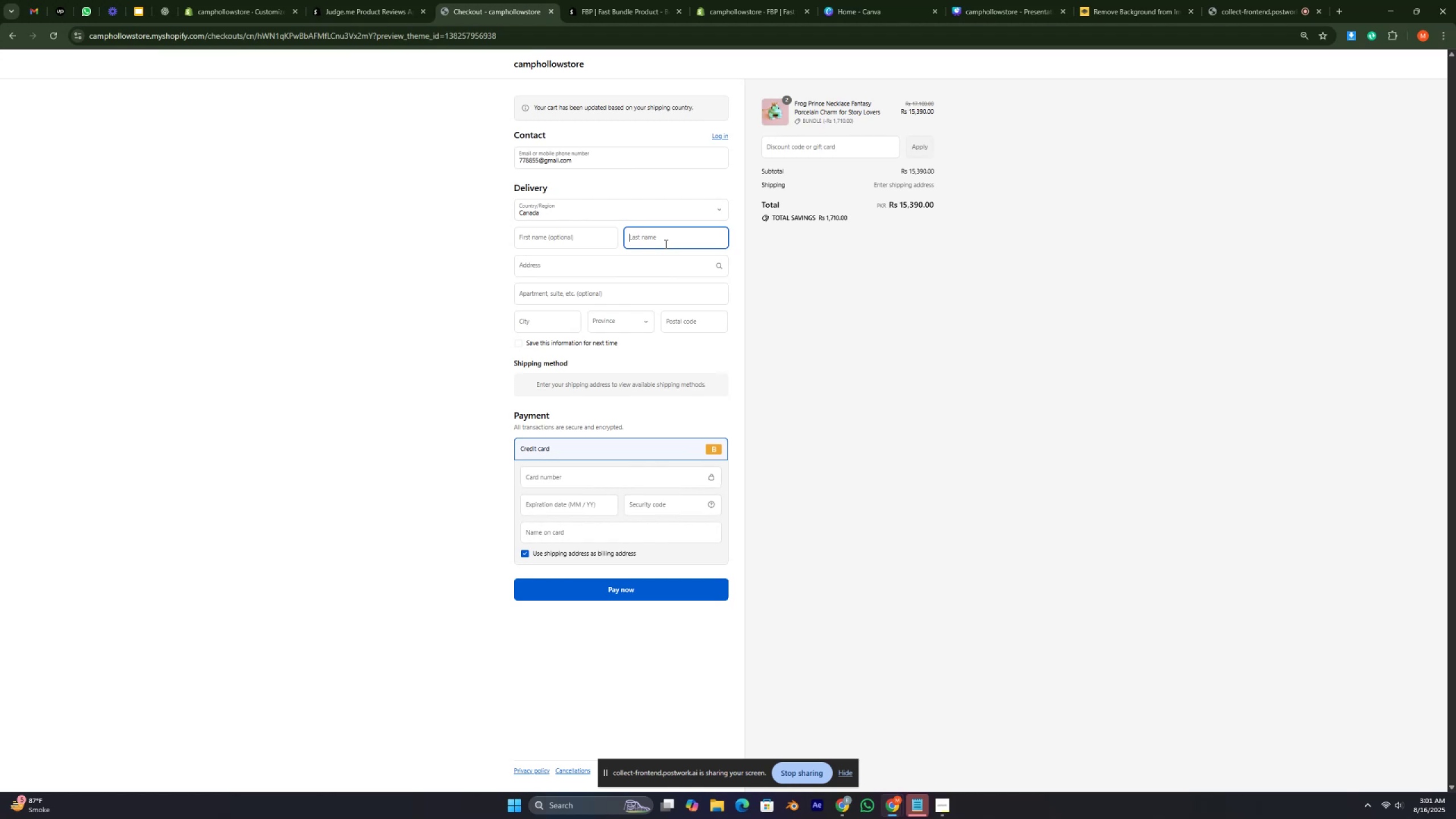 
type(jugnu)
 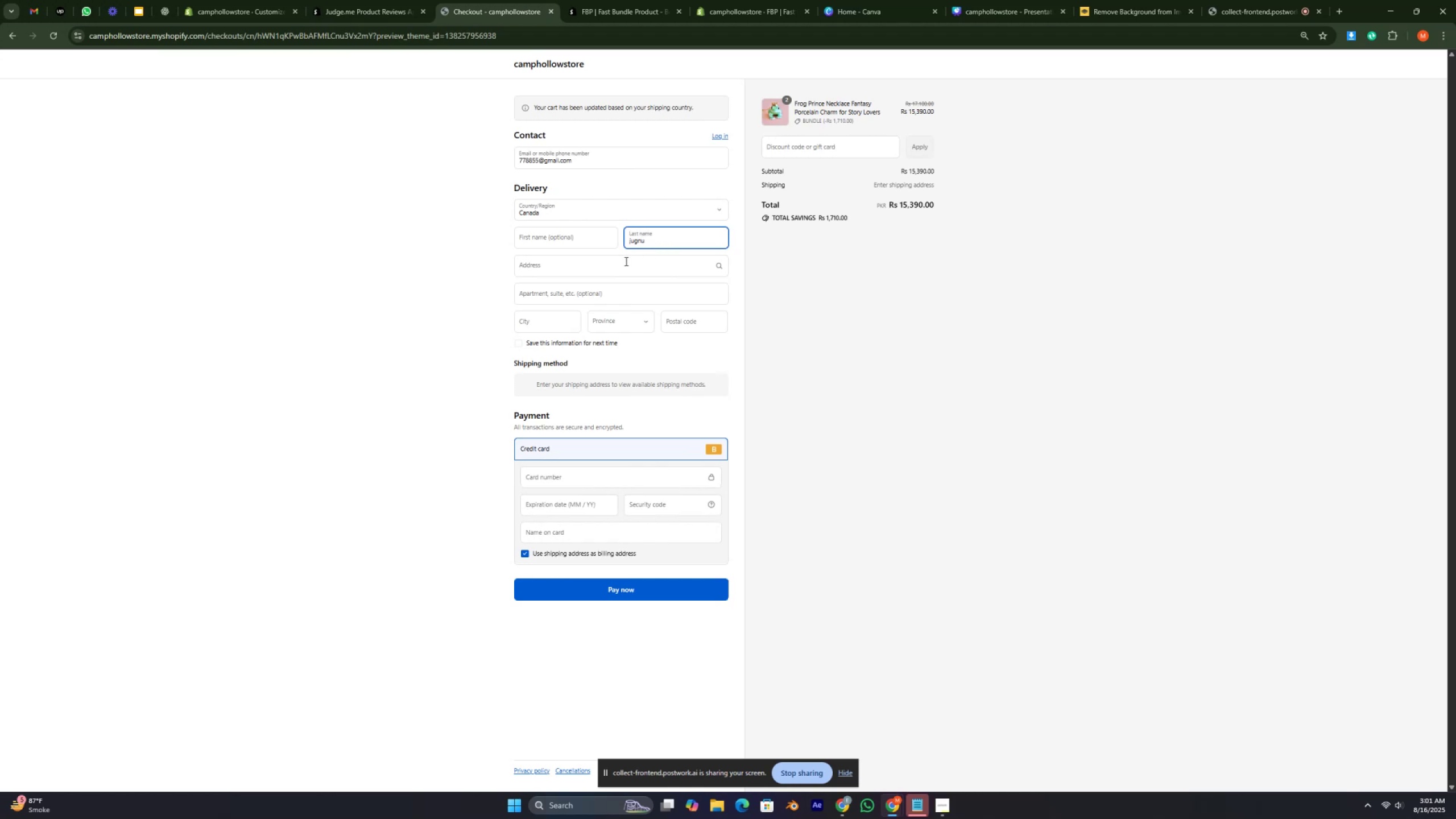 
left_click([616, 264])
 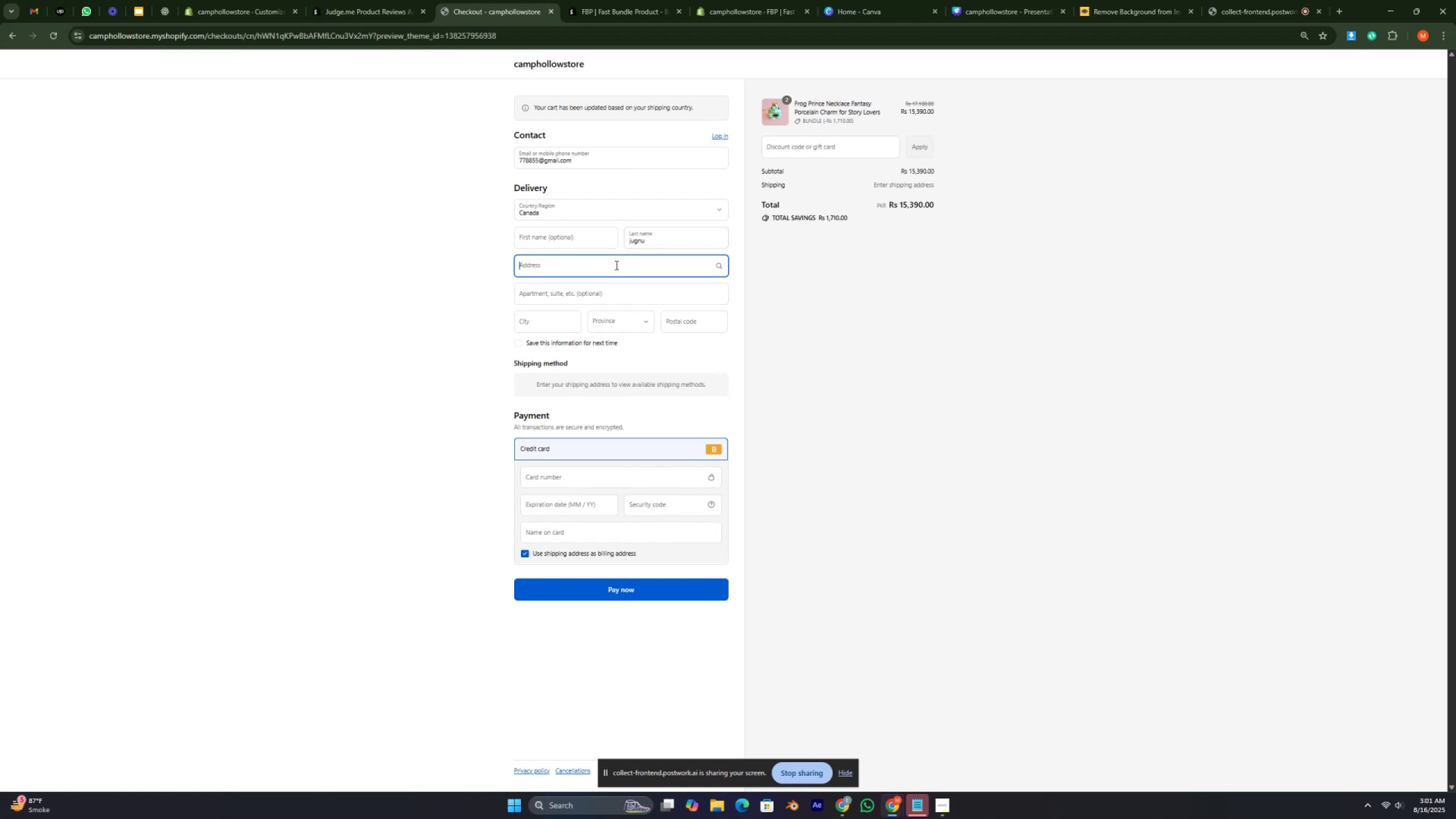 
type(canada)
 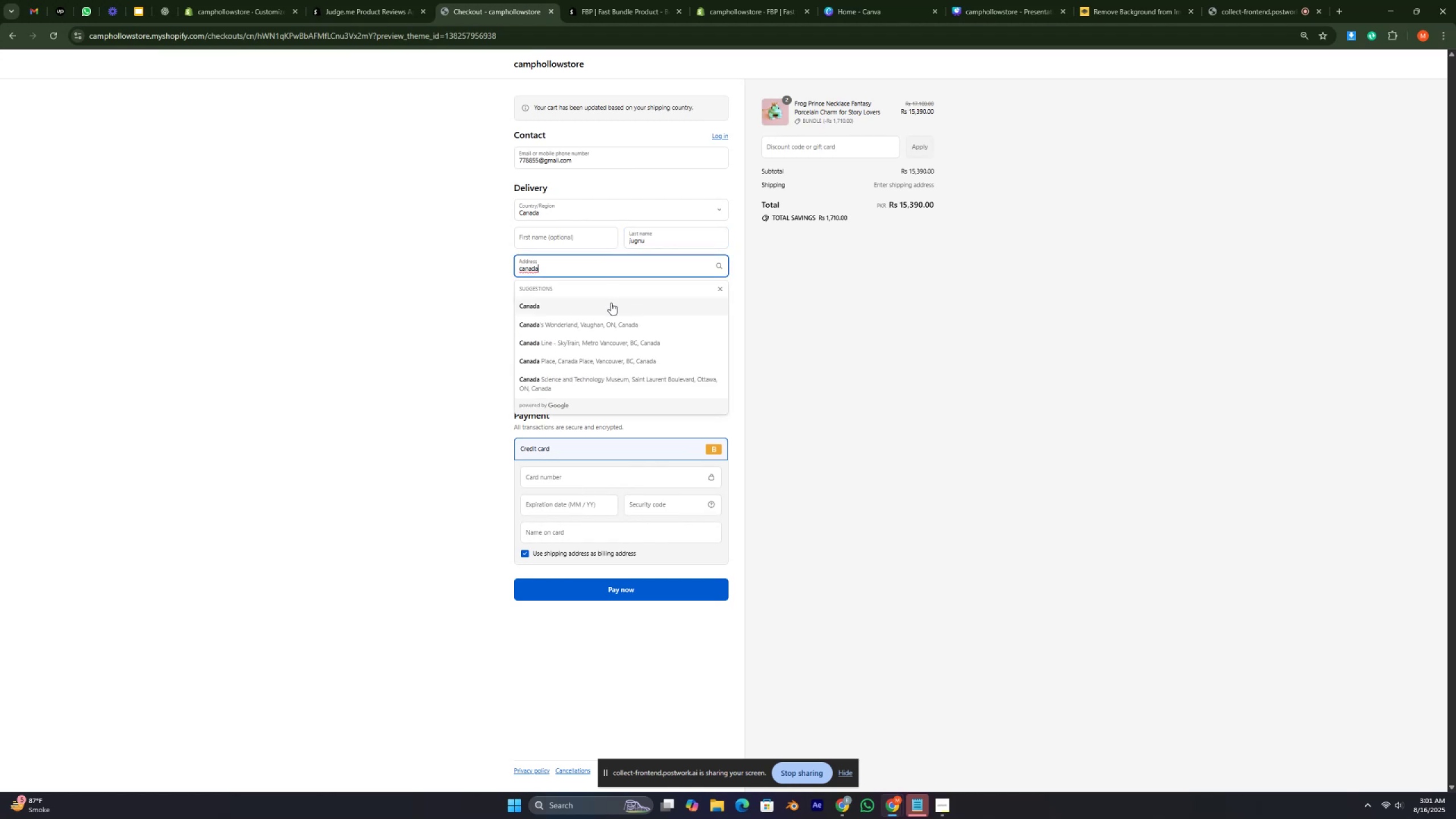 
left_click([608, 324])
 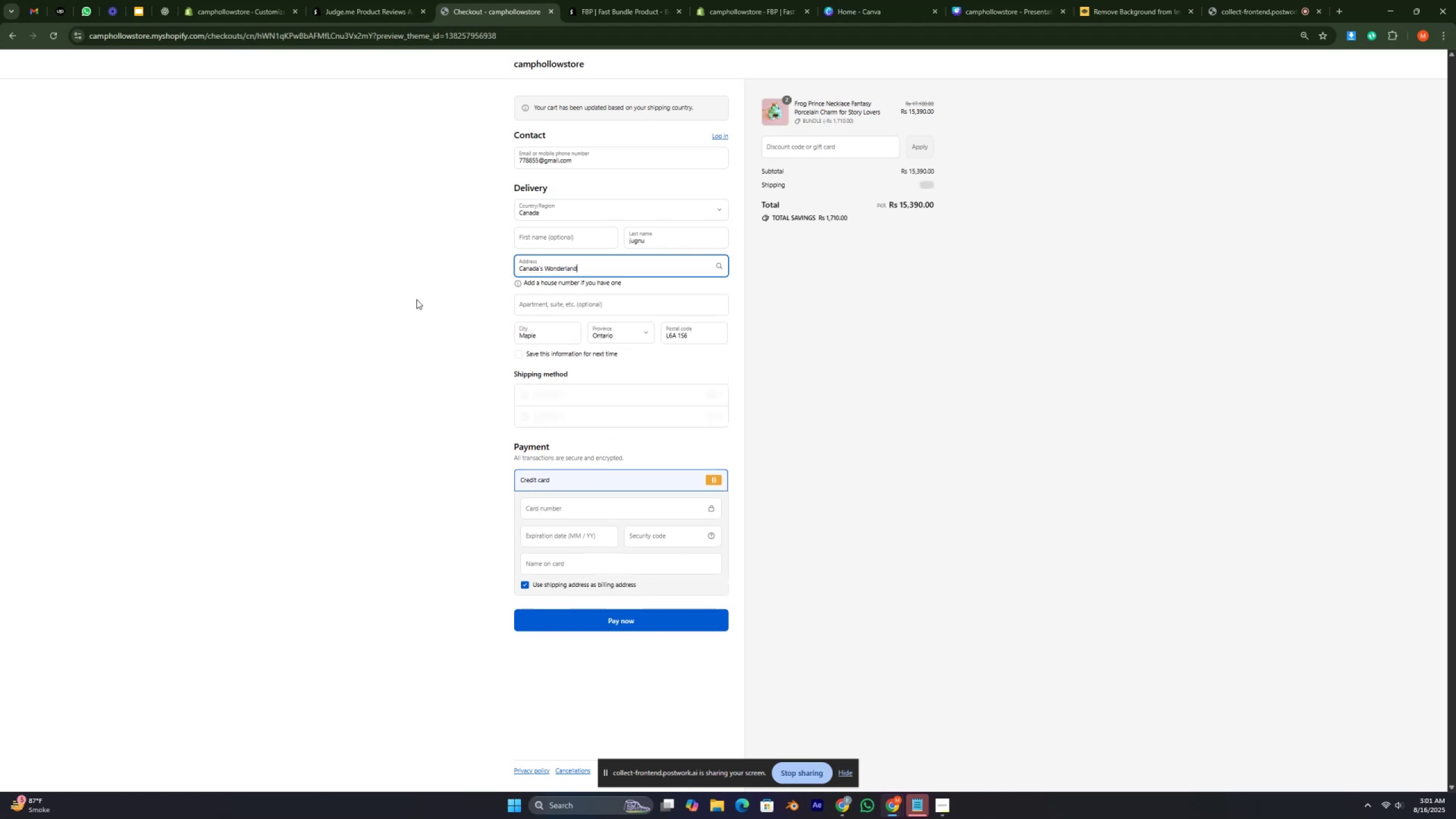 
left_click([416, 299])
 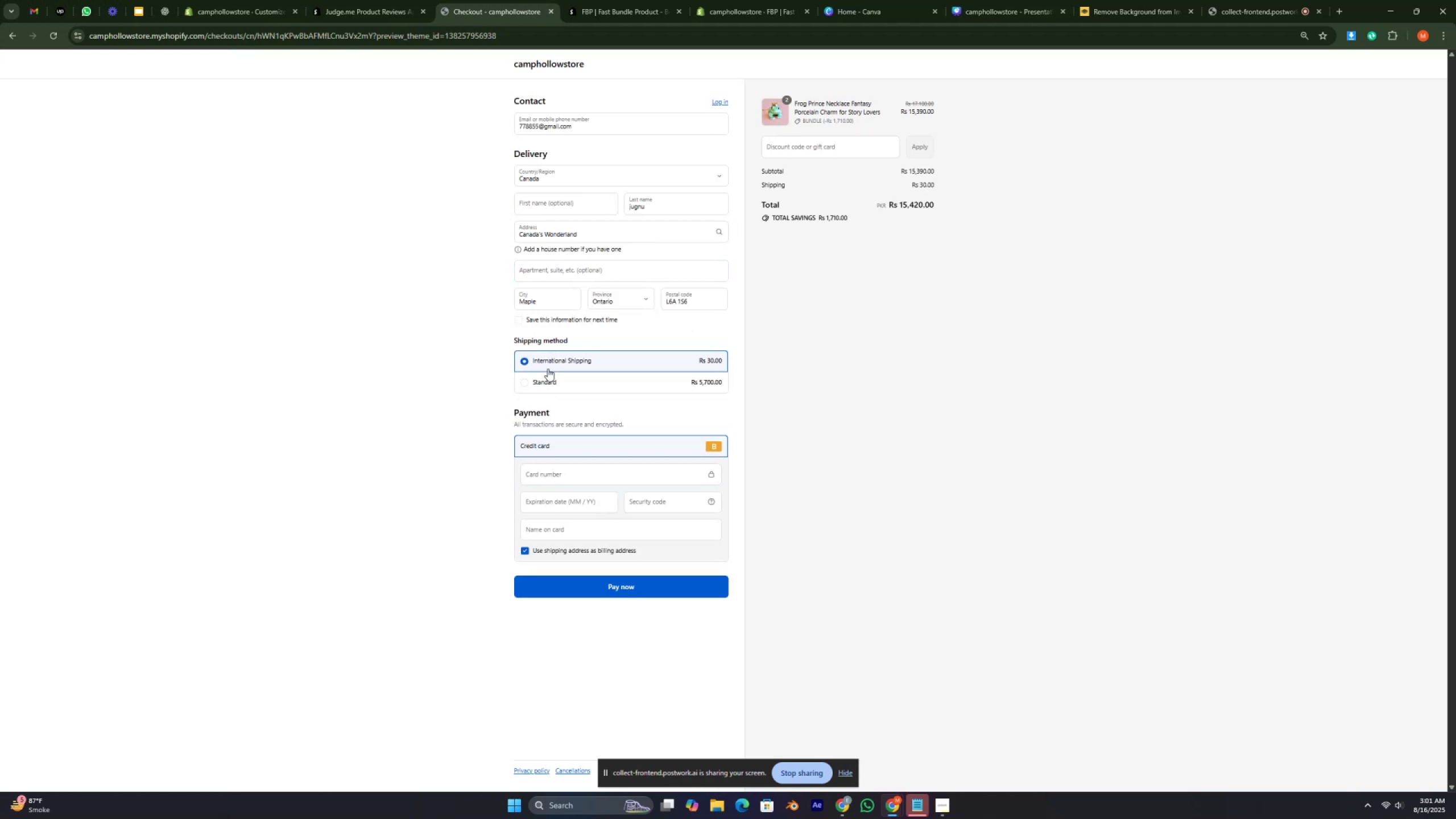 
scroll: coordinate [439, 395], scroll_direction: down, amount: 2.0
 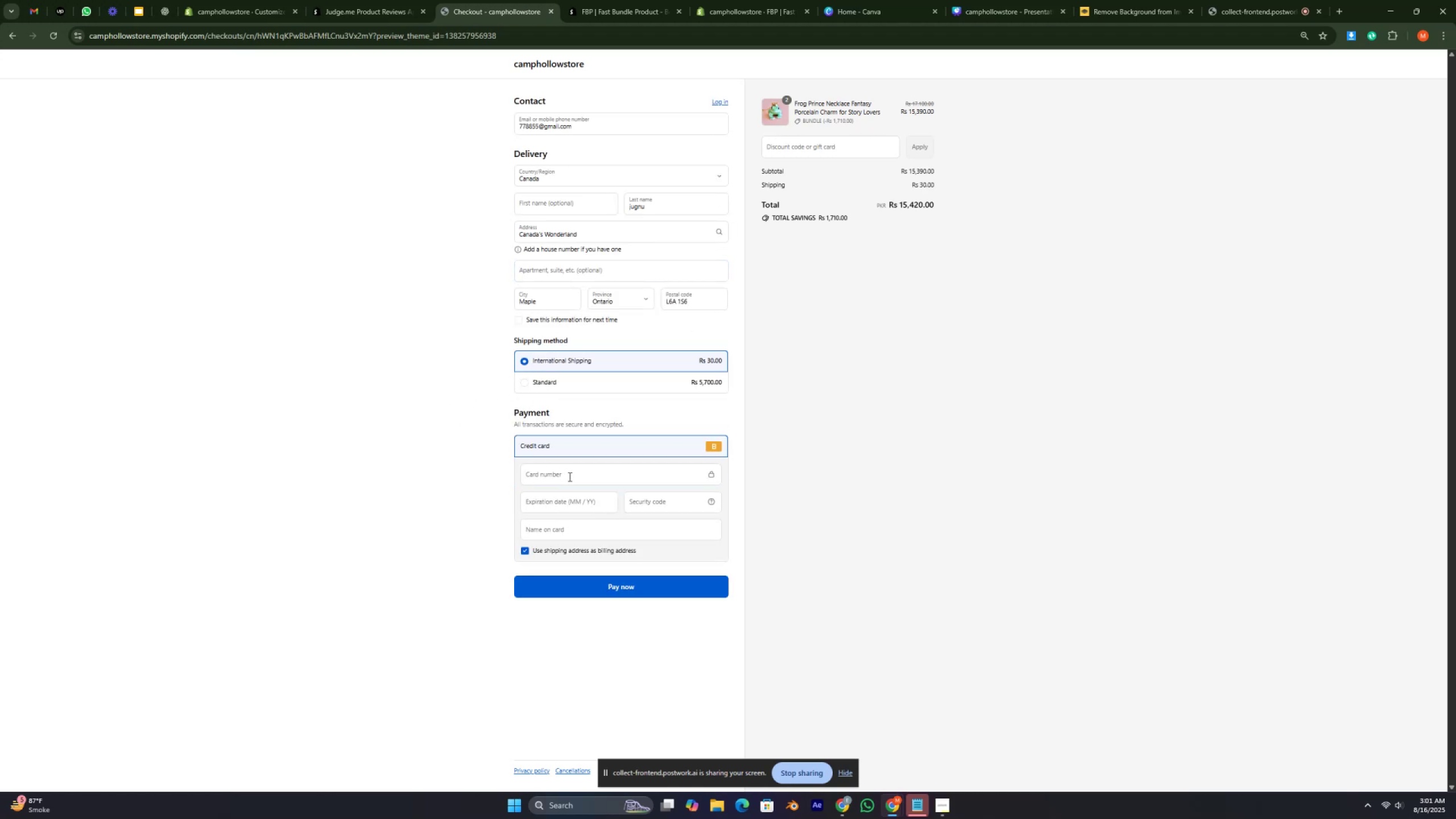 
left_click([569, 477])
 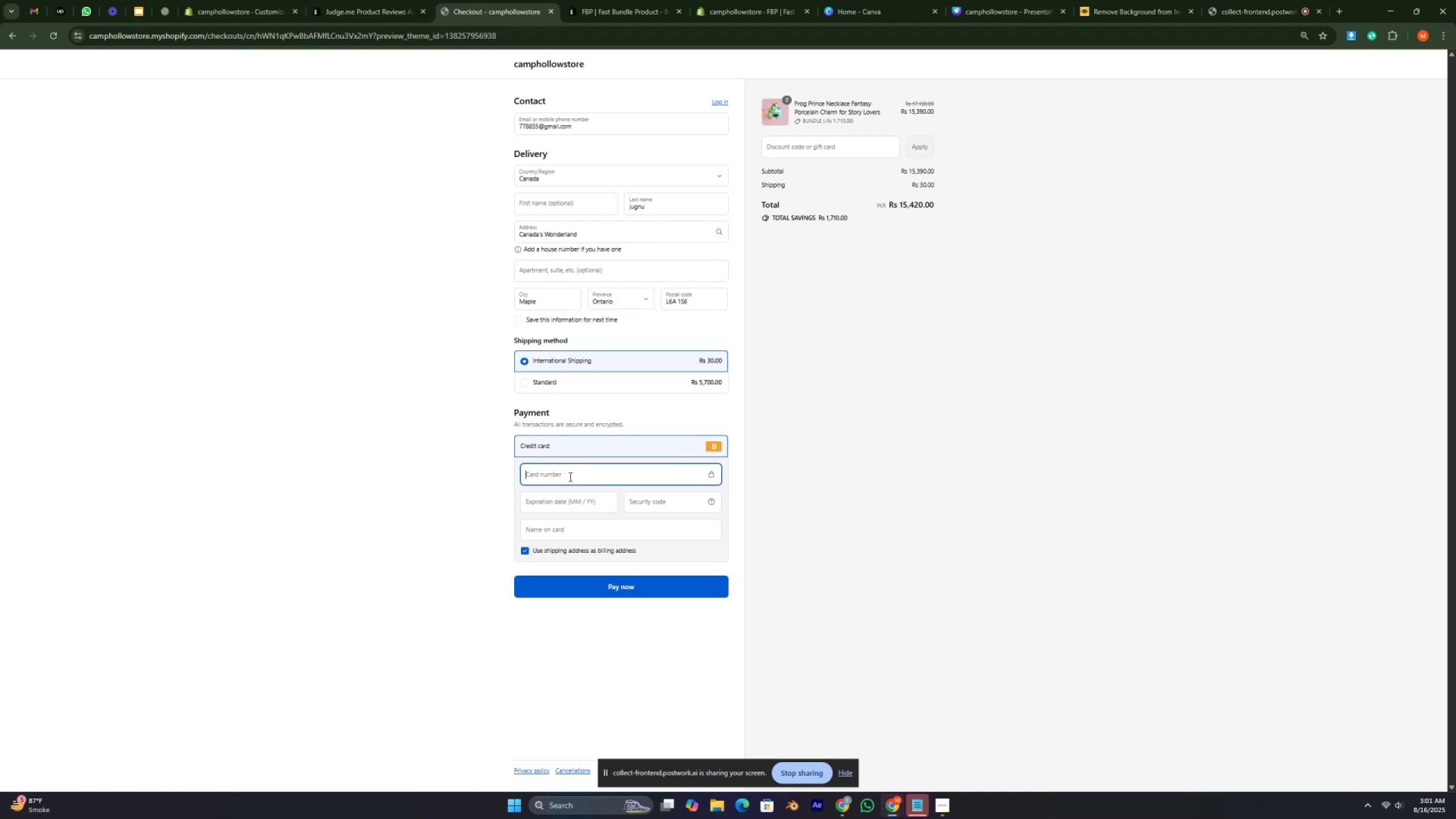 
left_click([569, 477])
 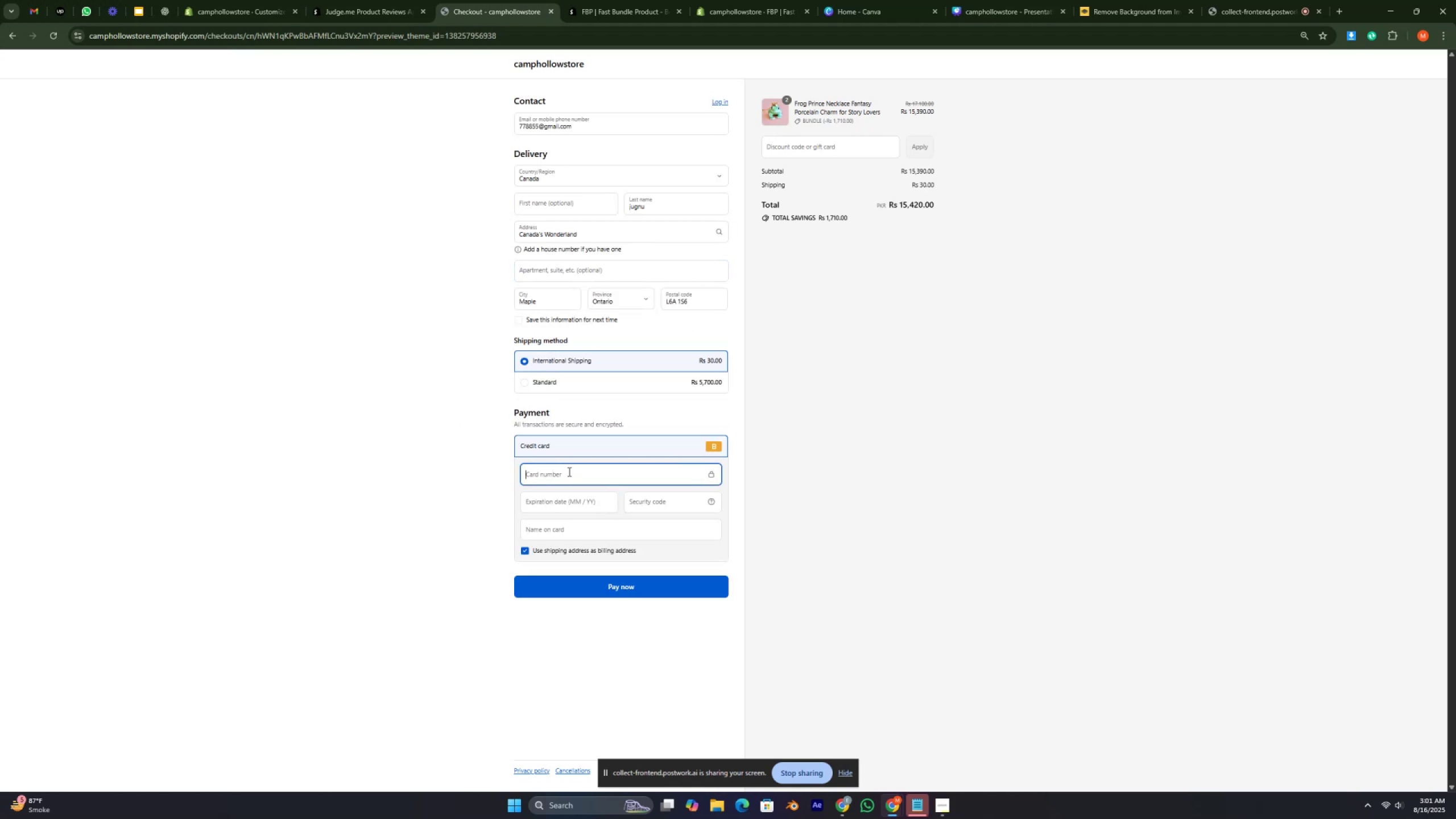 
left_click([568, 471])
 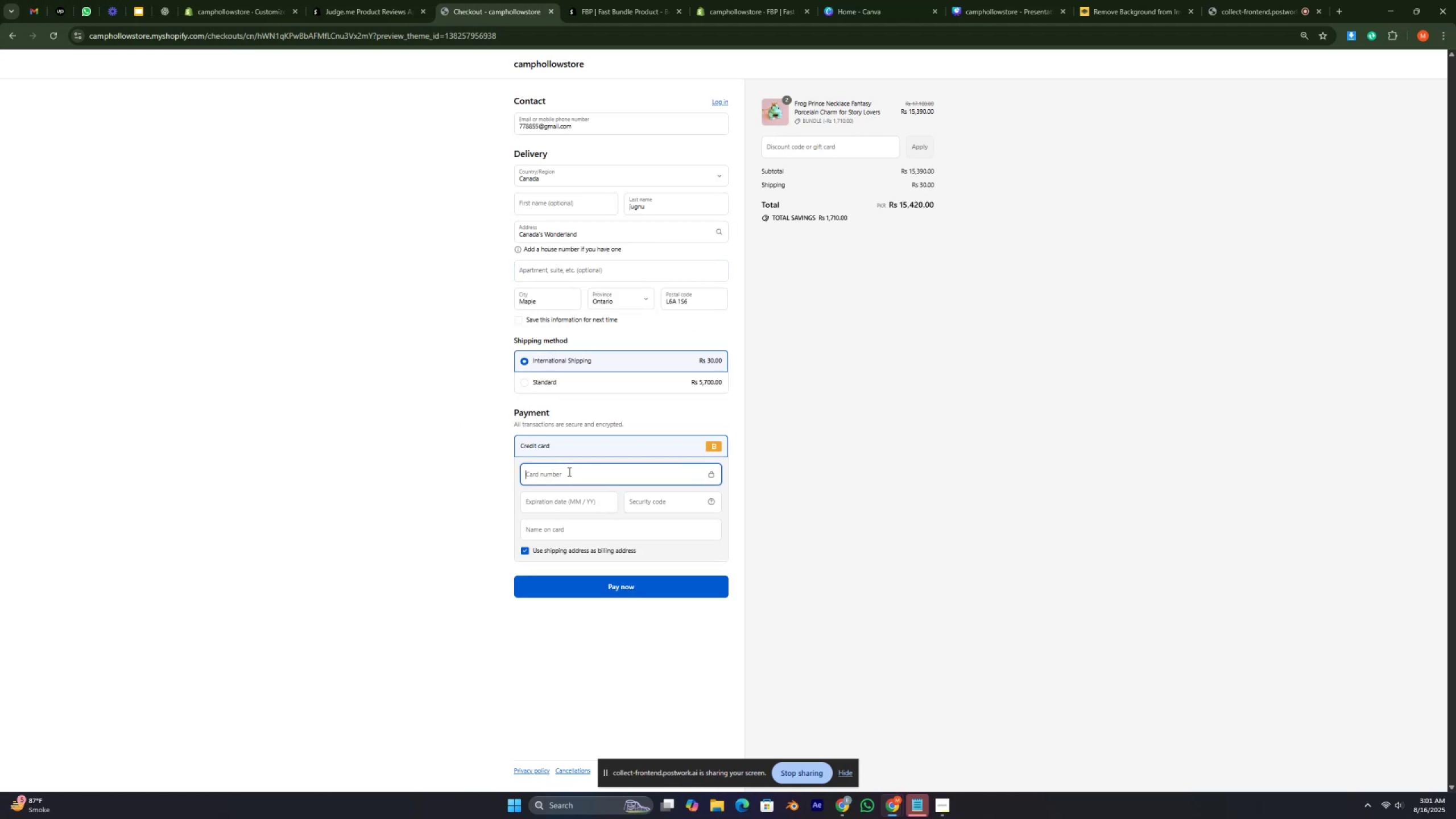 
key(Numpad5)
 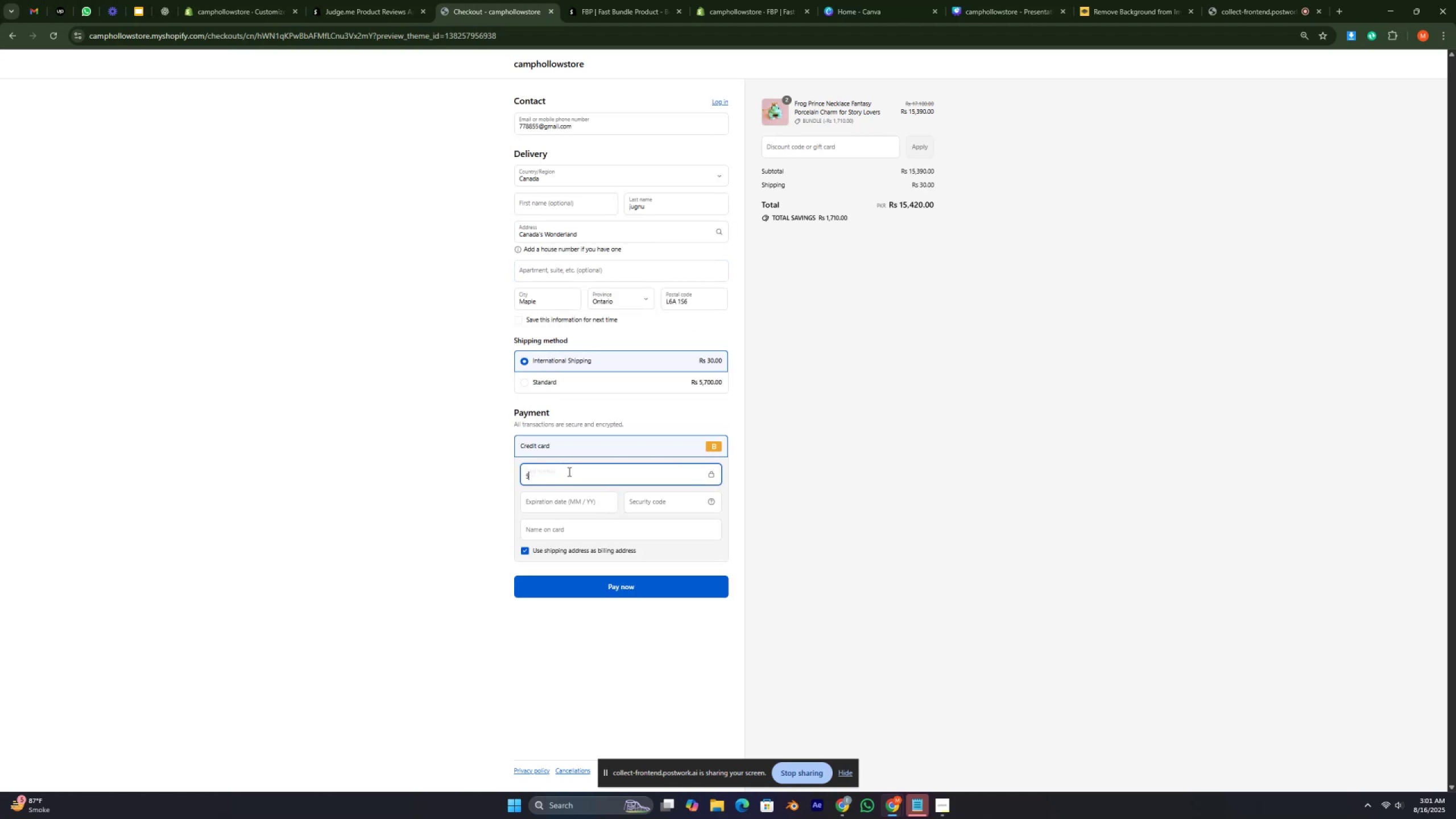 
key(Numpad5)
 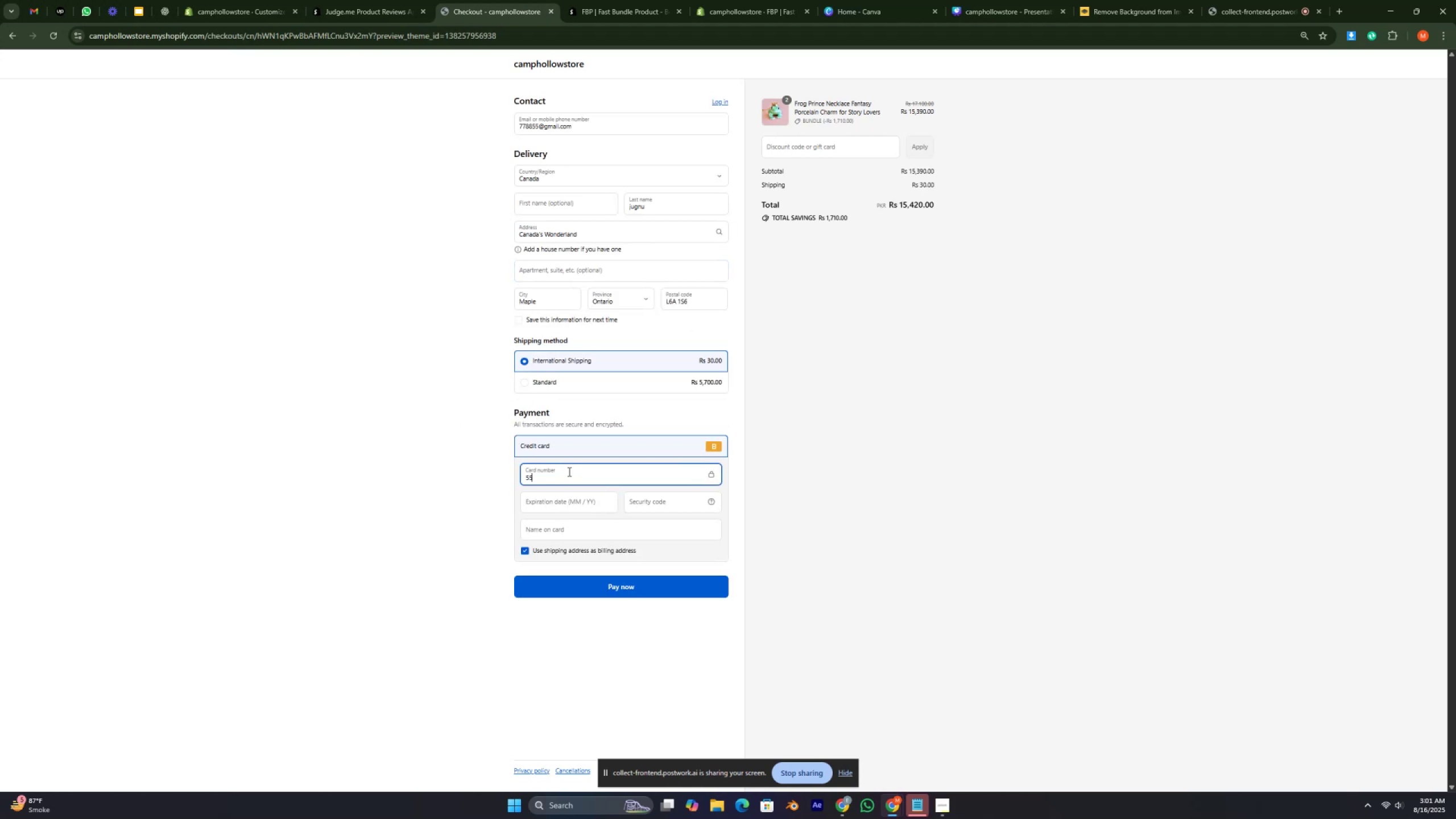 
key(Numpad4)
 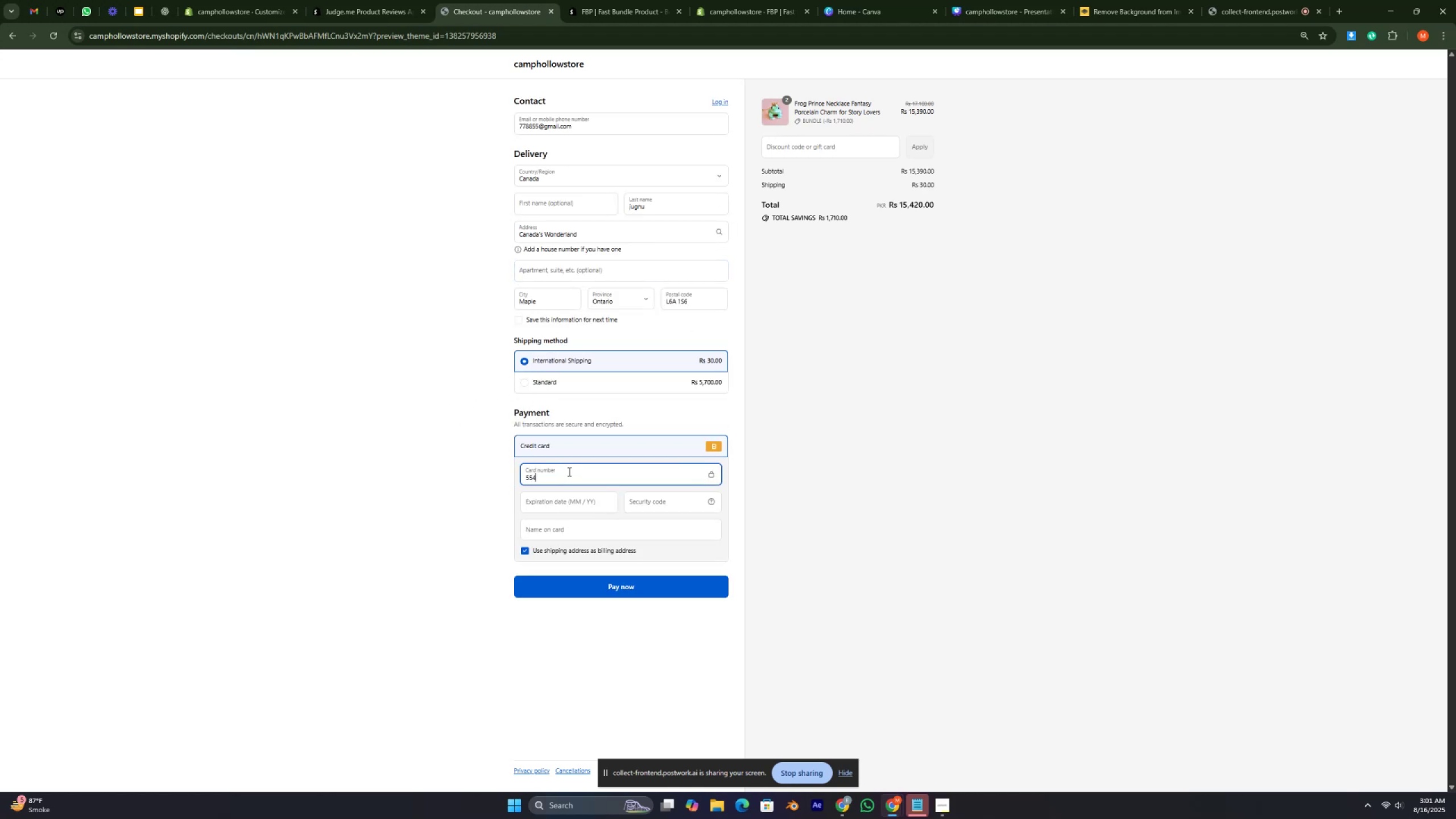 
key(Numpad4)
 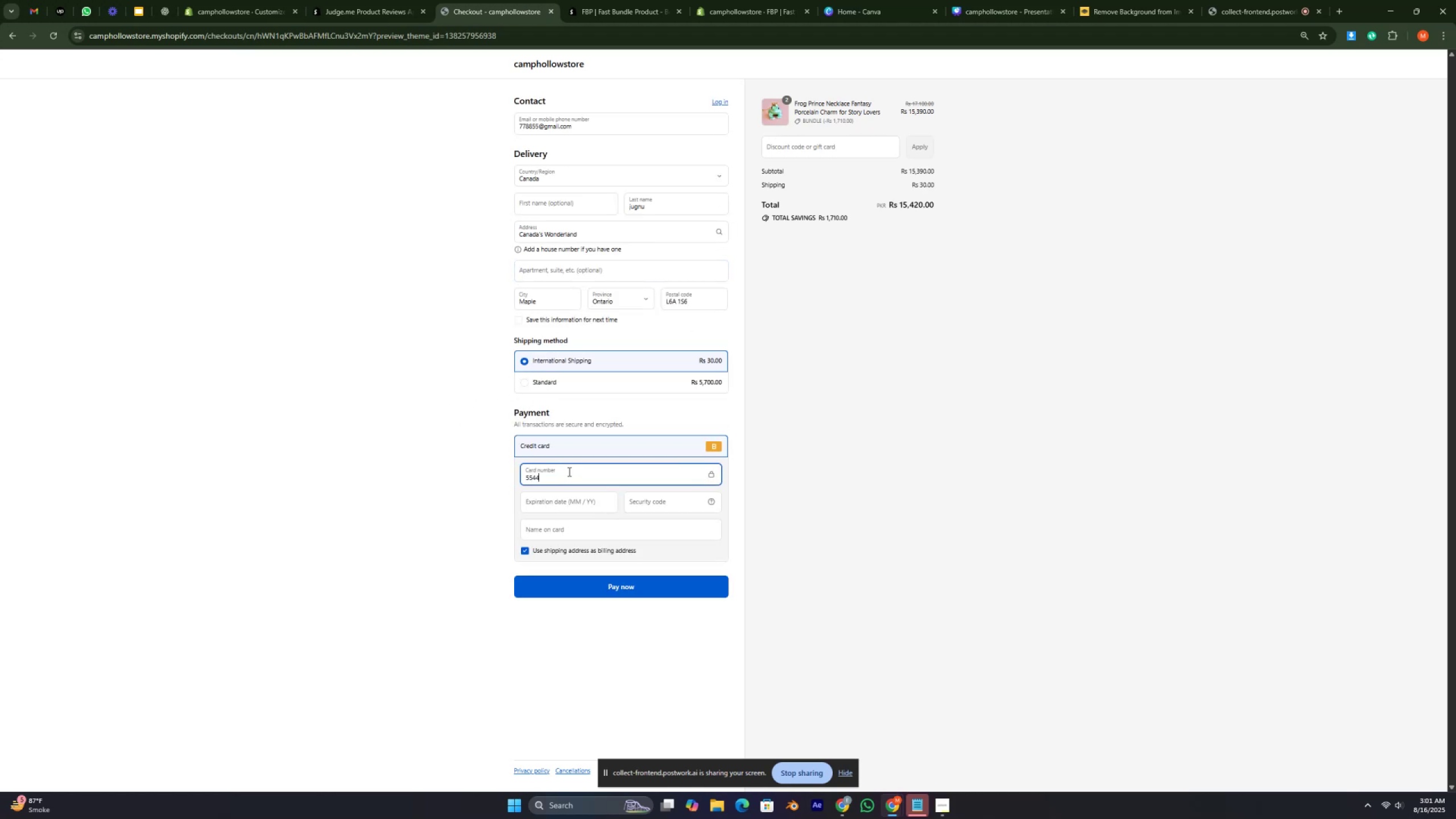 
key(Numpad6)
 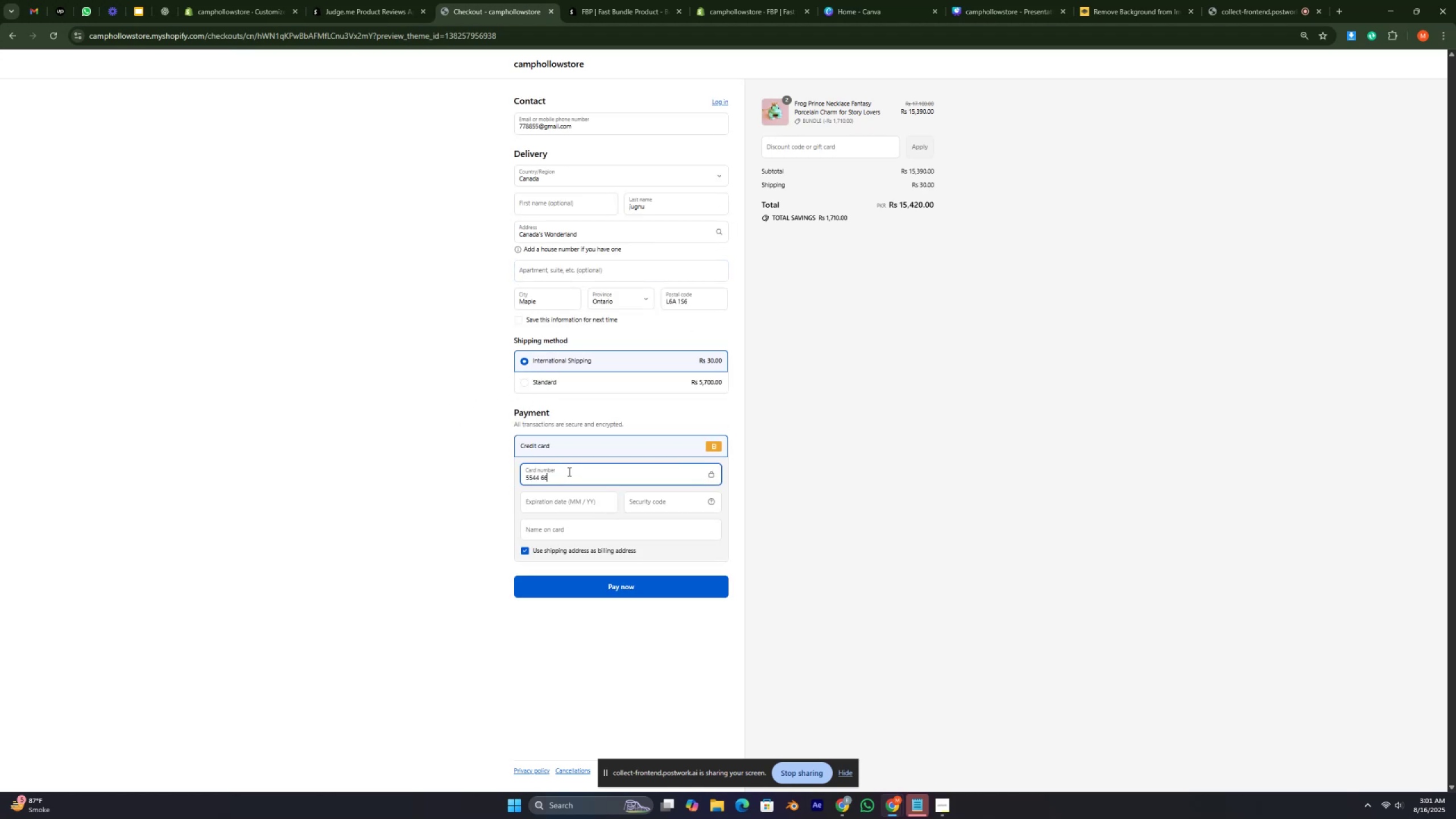 
key(Numpad6)
 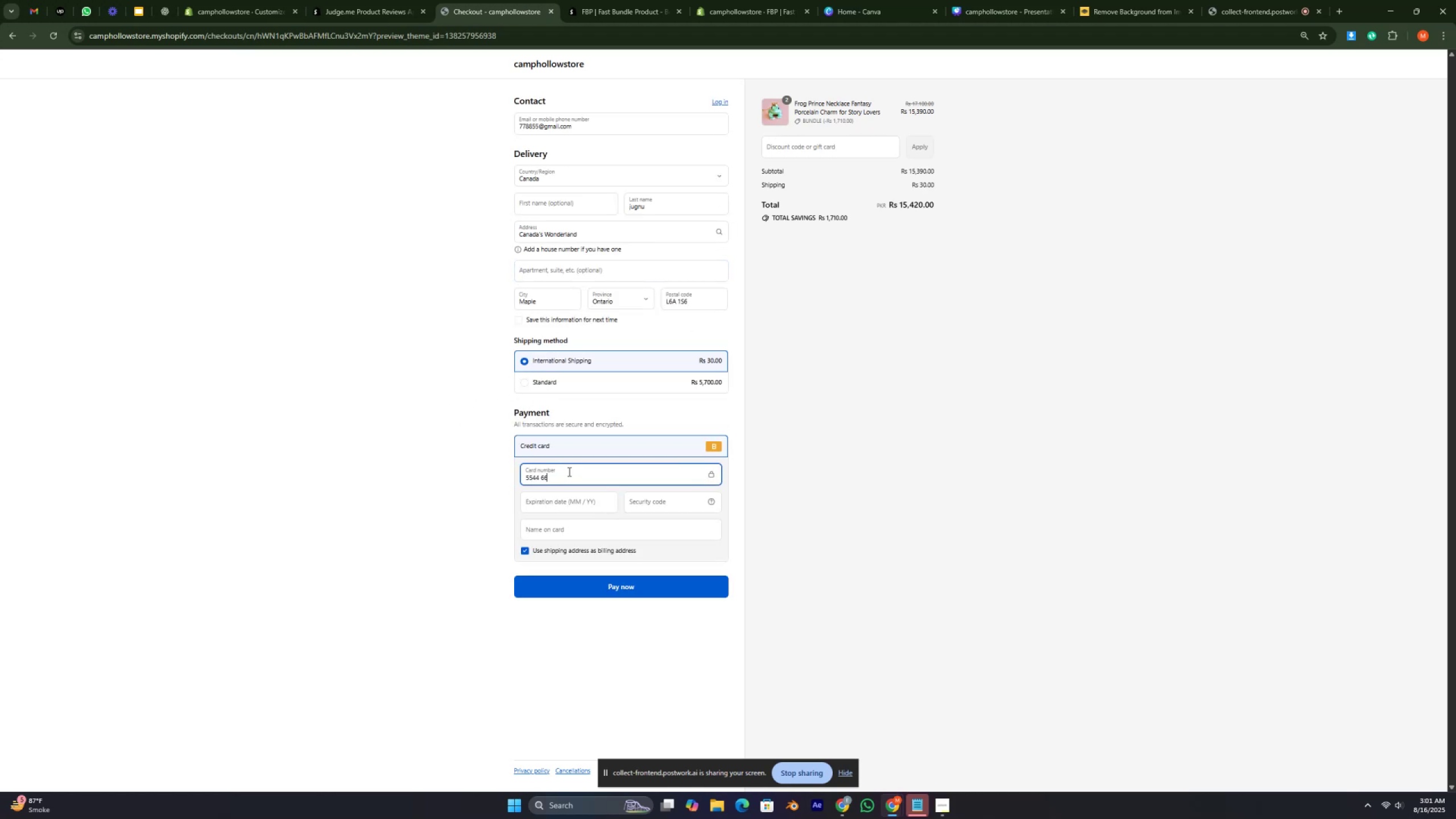 
key(Numpad3)
 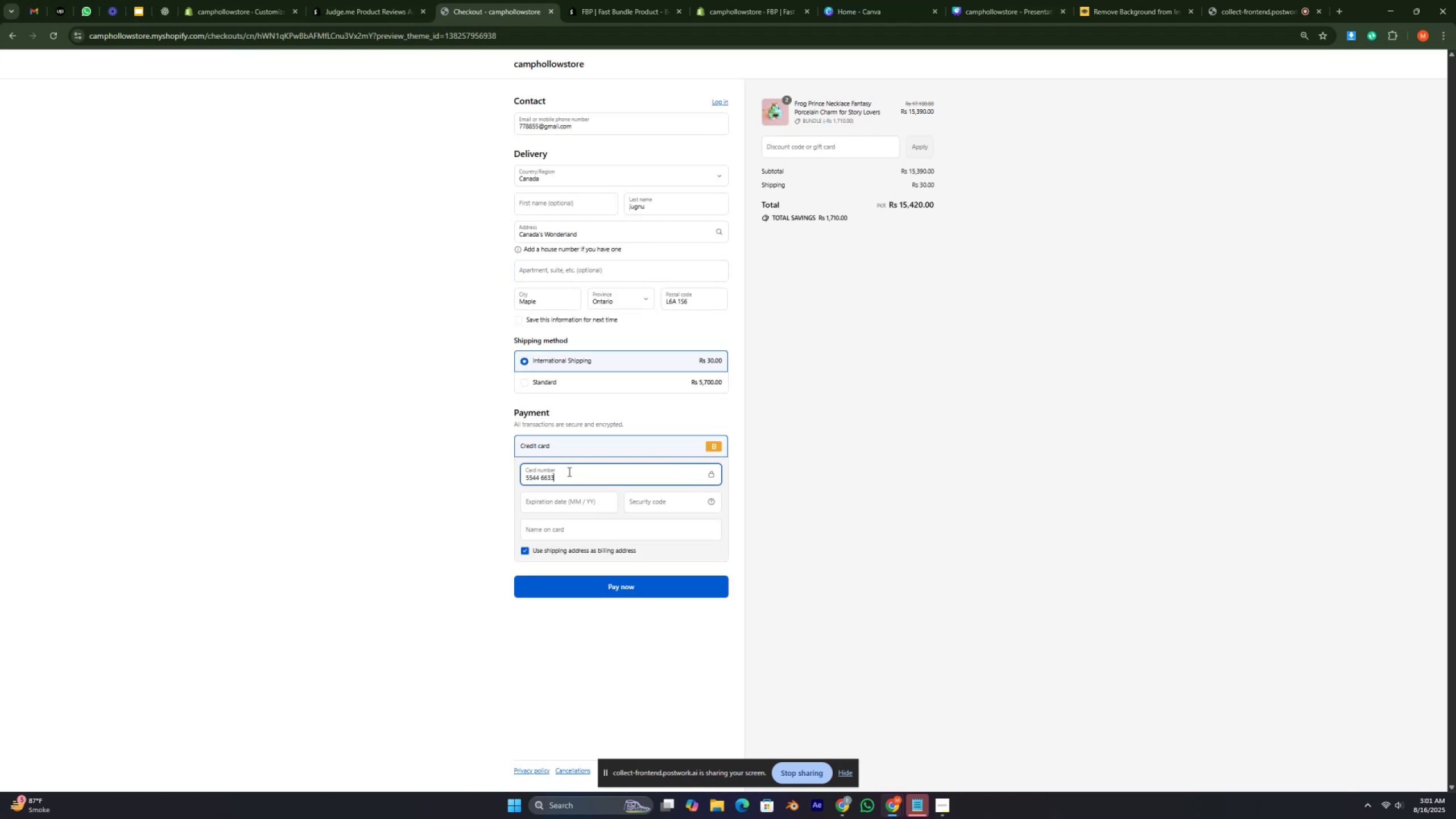 
key(Numpad3)
 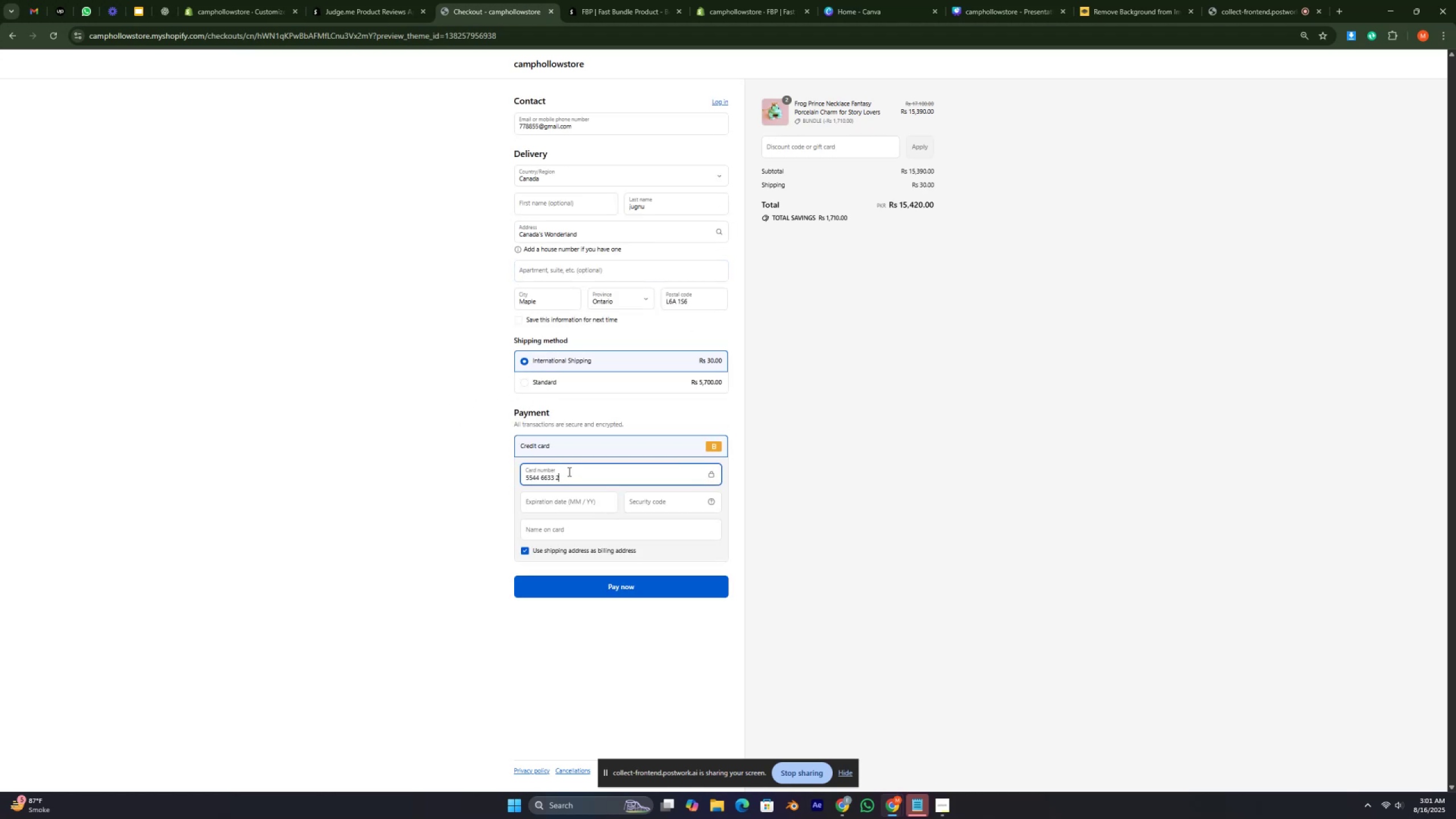 
key(Numpad2)
 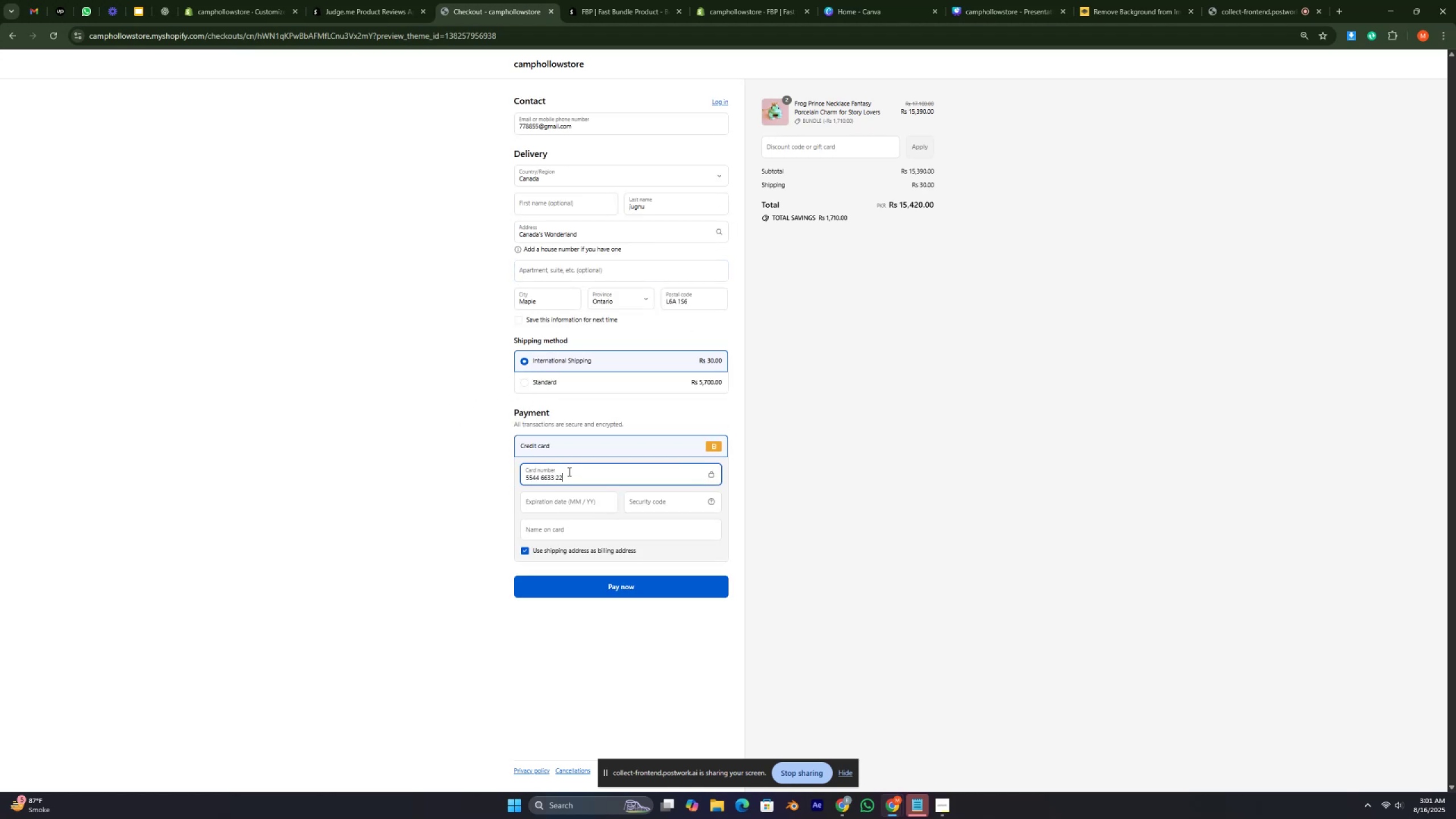 
key(Numpad2)
 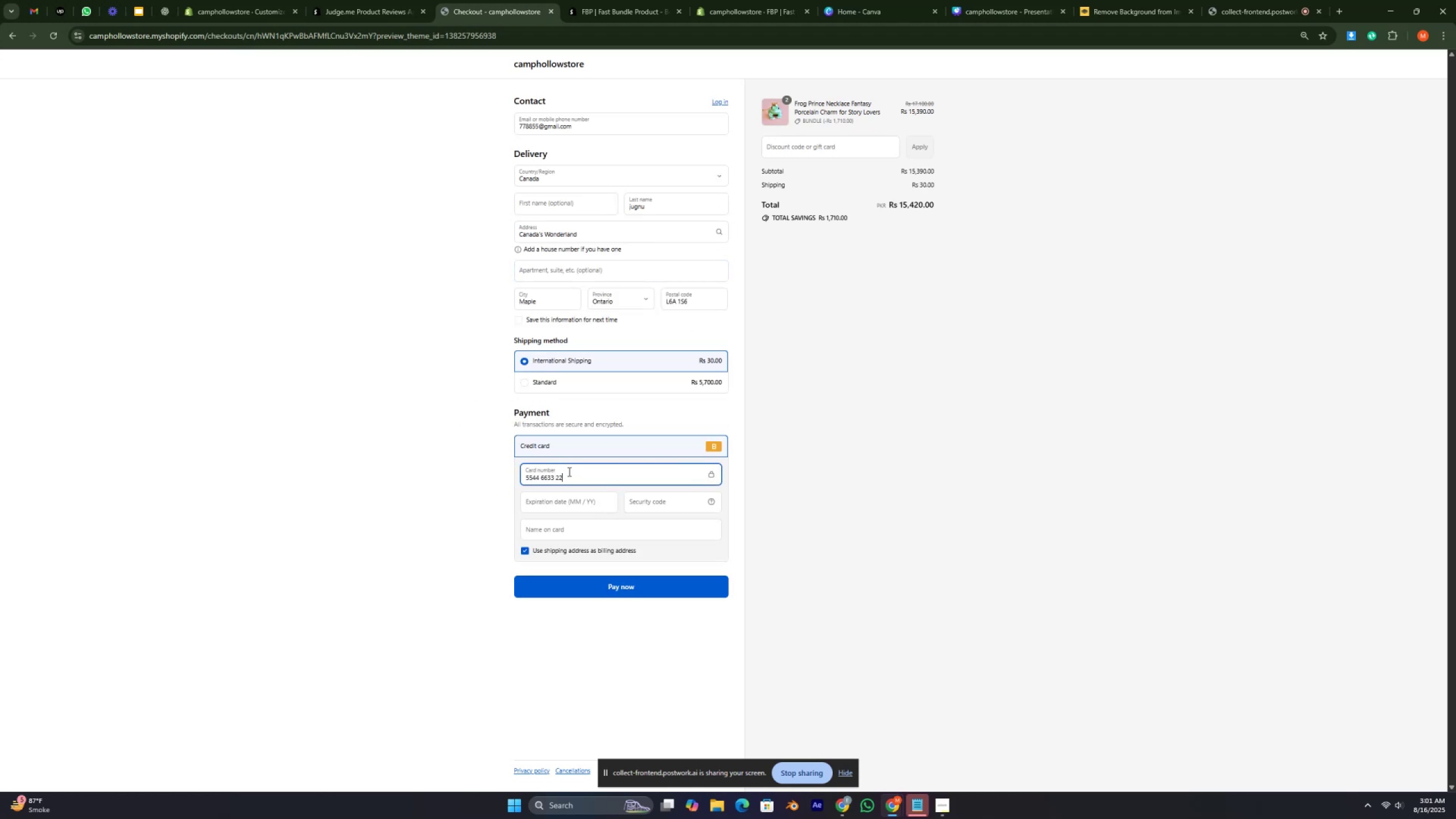 
key(Numpad5)
 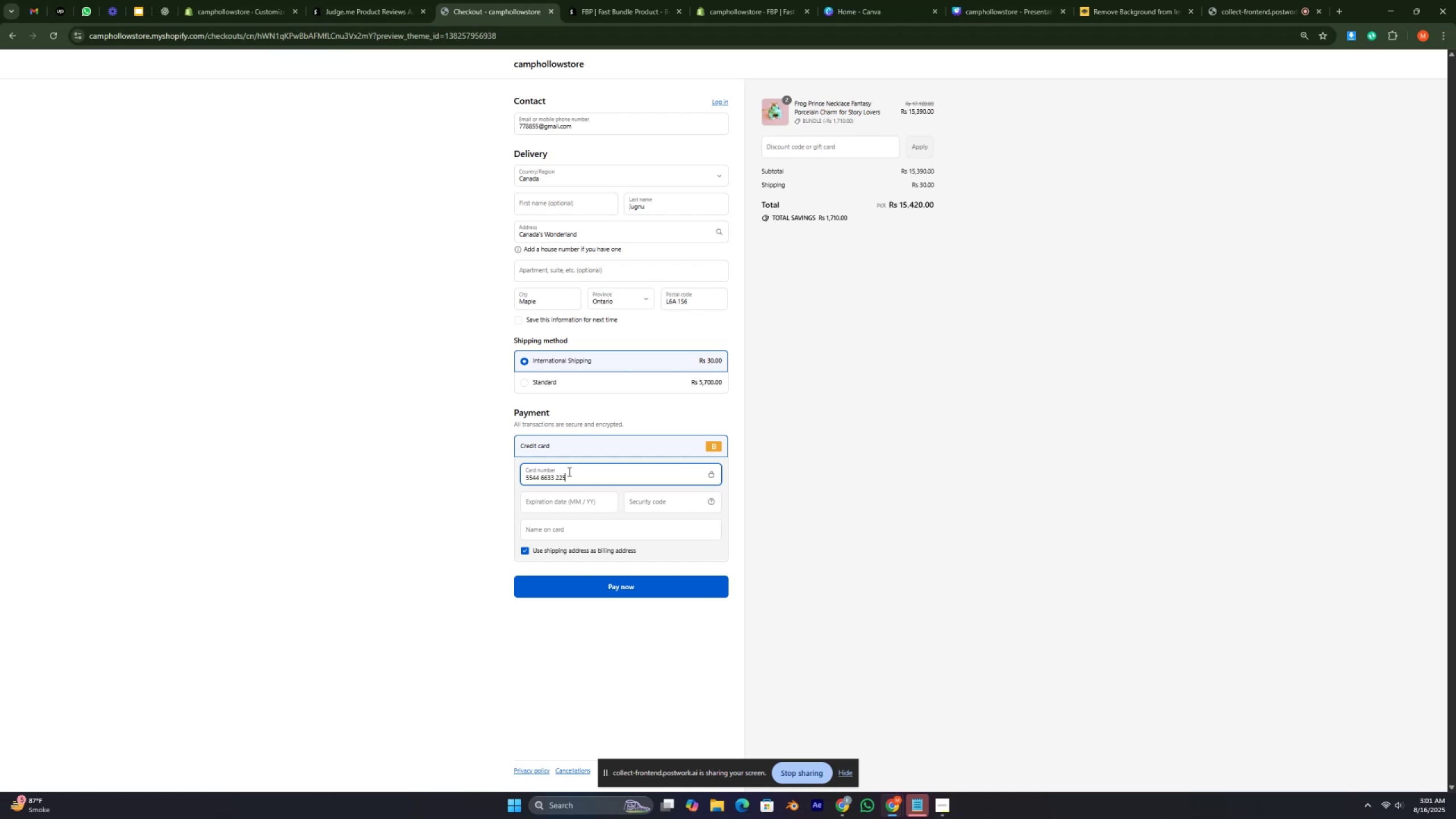 
key(Numpad4)
 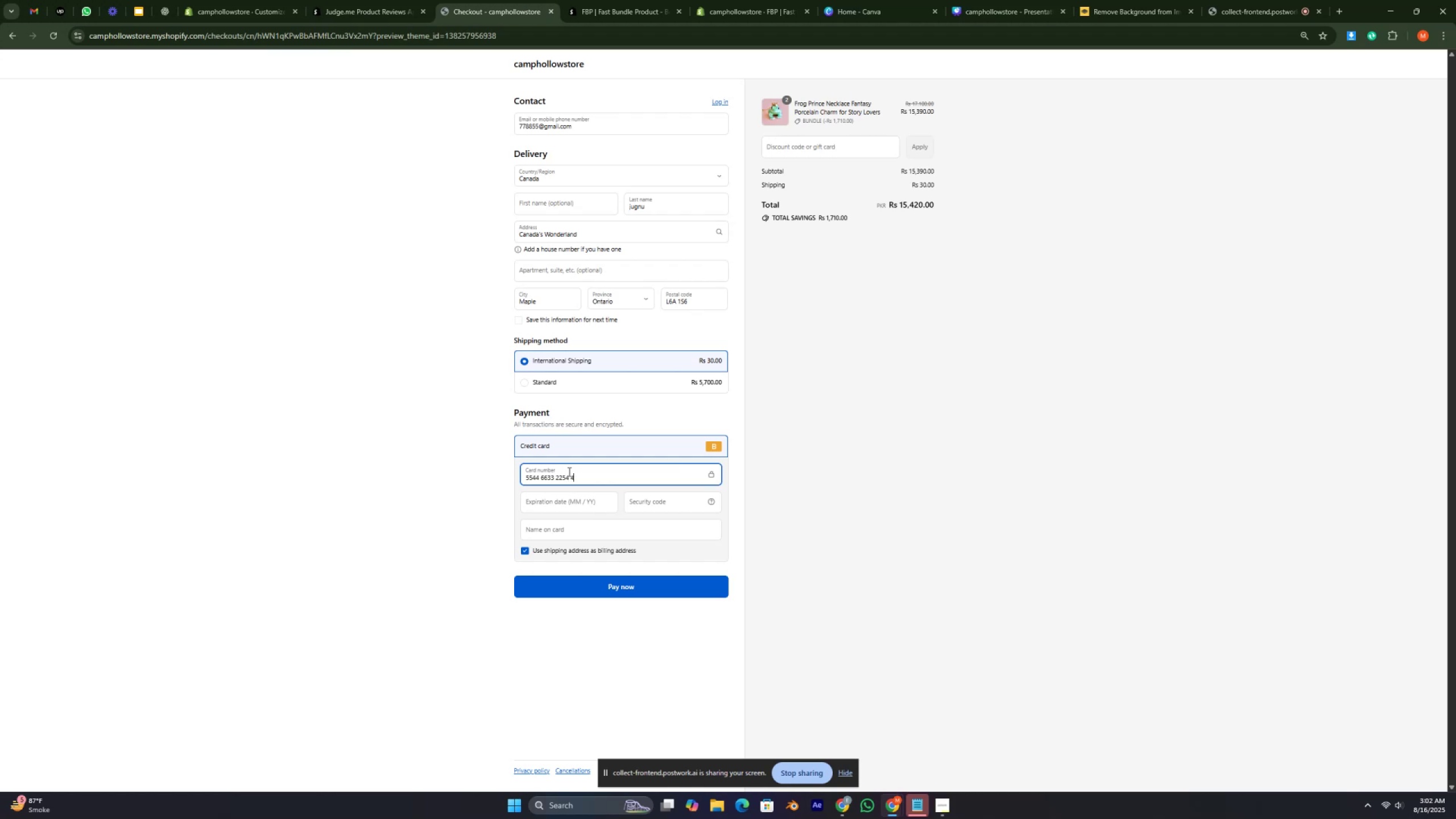 
key(Numpad4)
 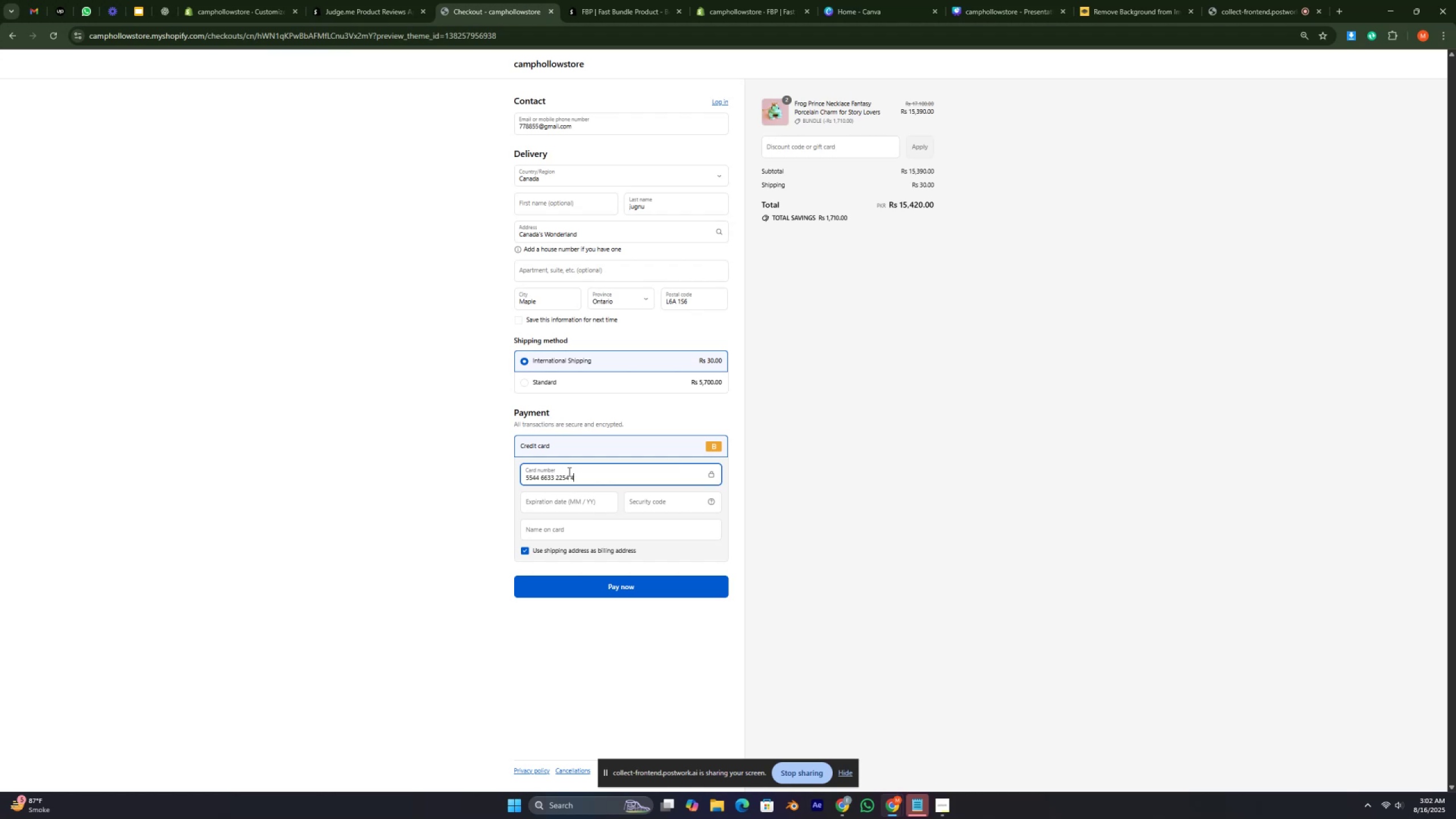 
key(Numpad7)
 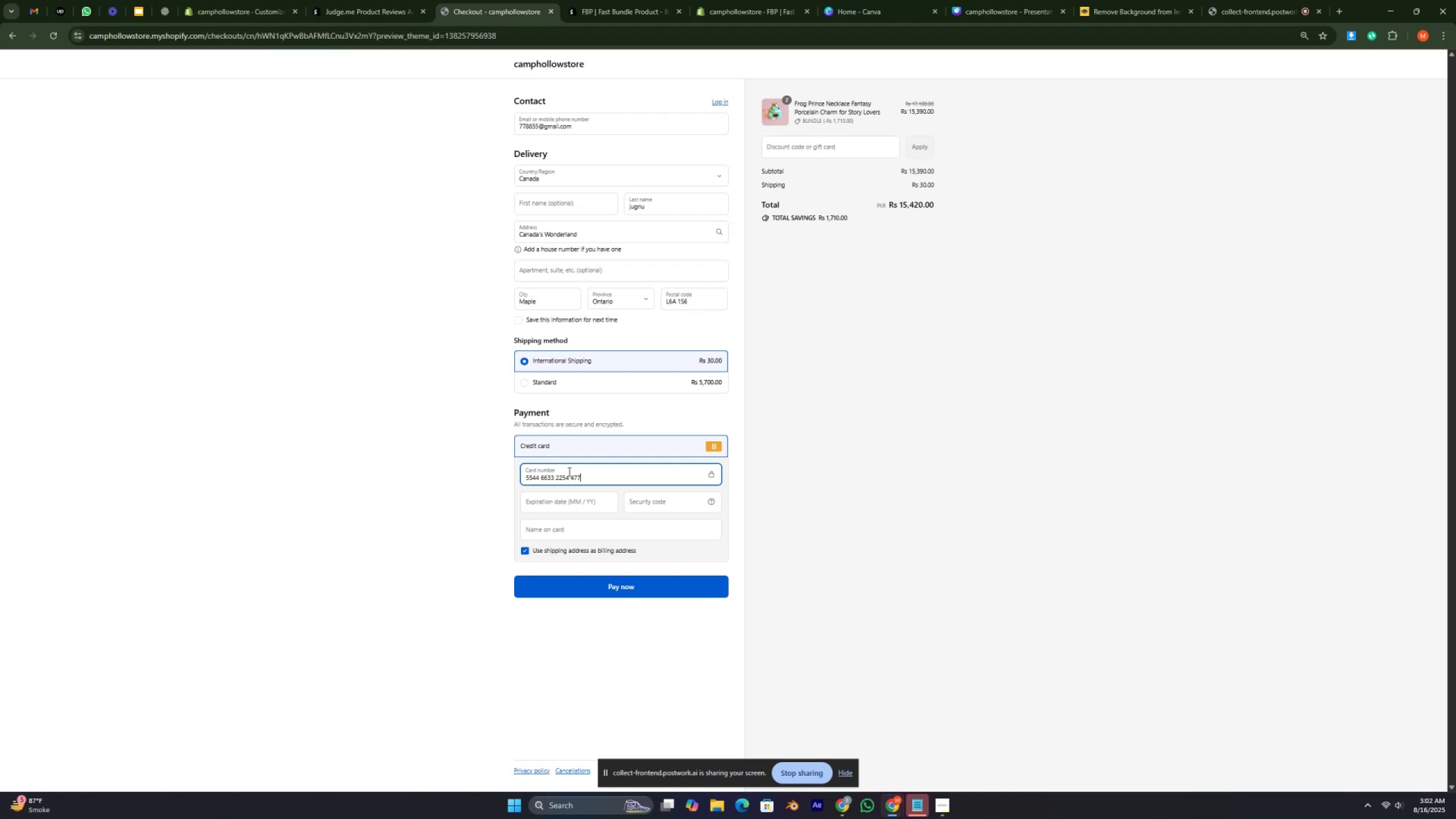 
key(Numpad7)
 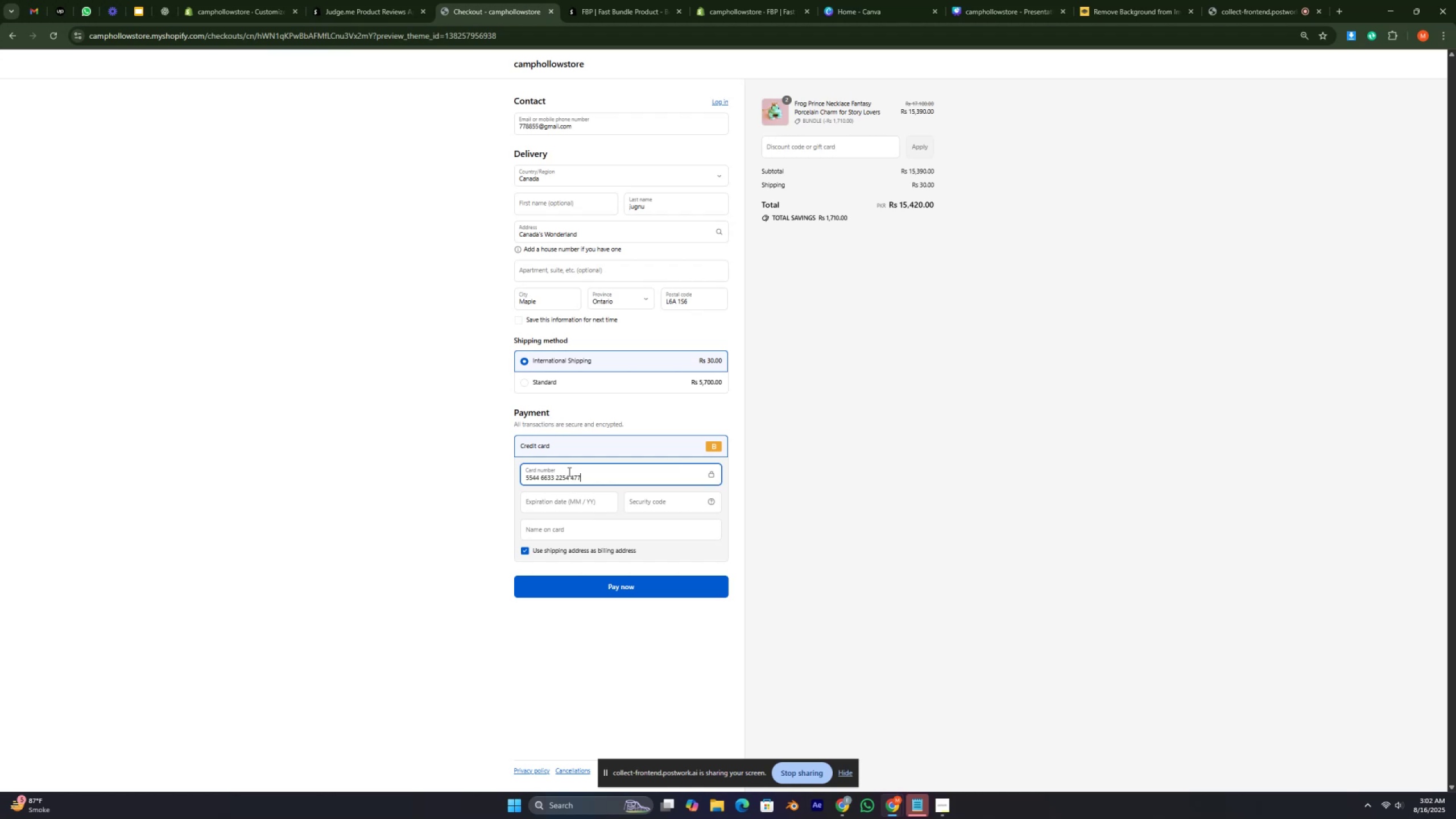 
key(Numpad8)
 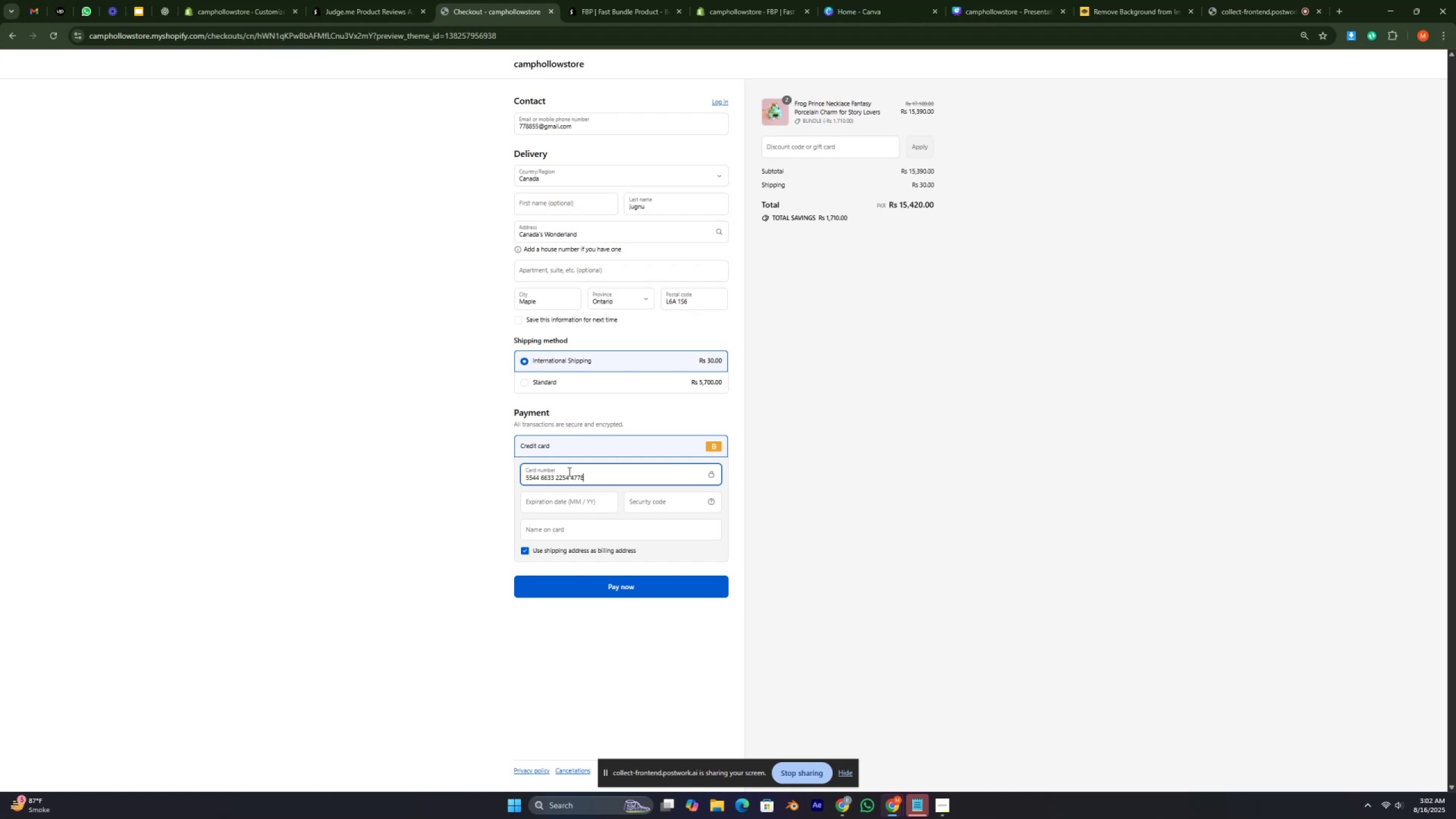 
key(Numpad8)
 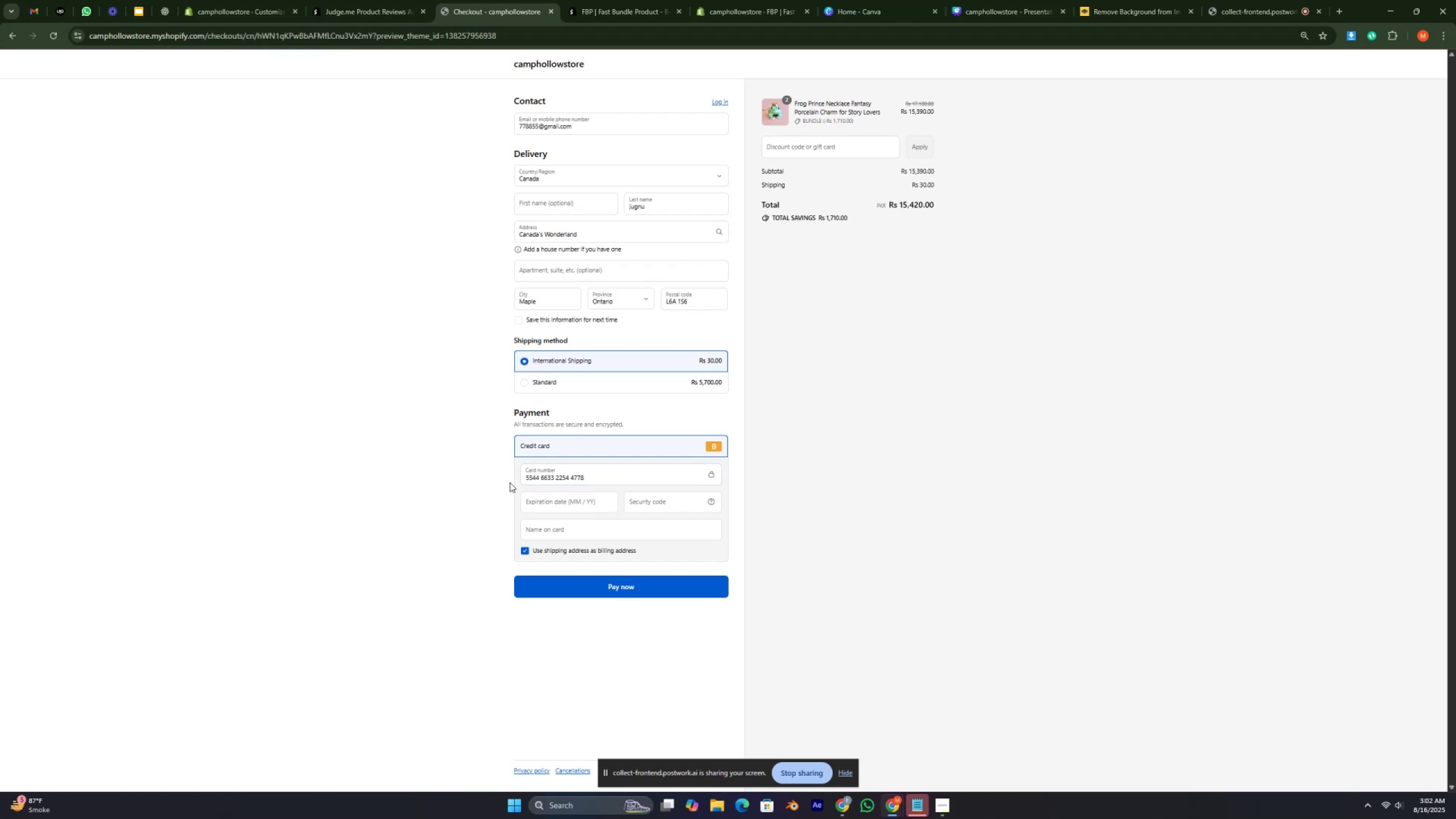 
left_click([560, 499])
 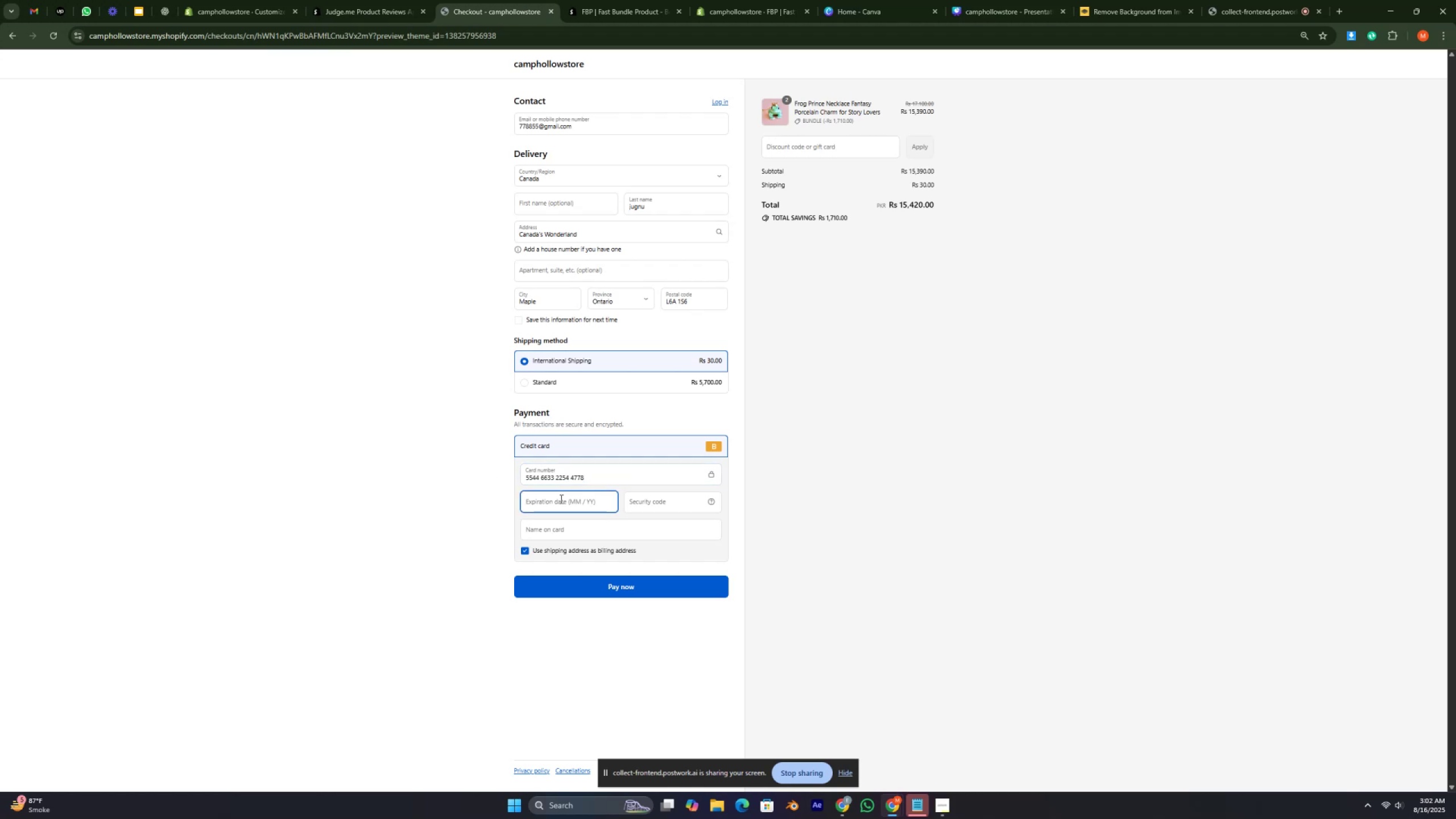 
key(Numpad0)
 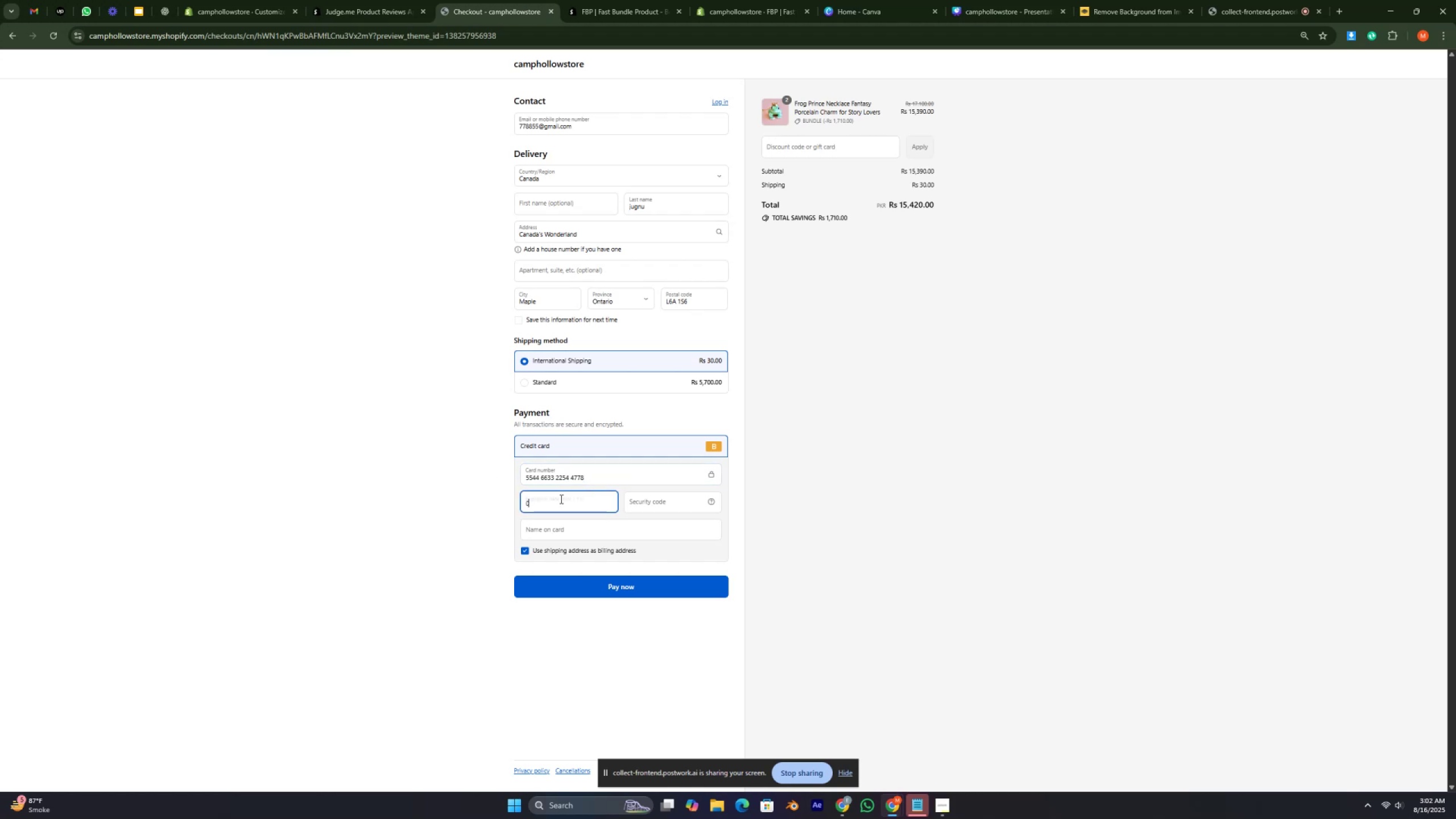 
key(Numpad2)
 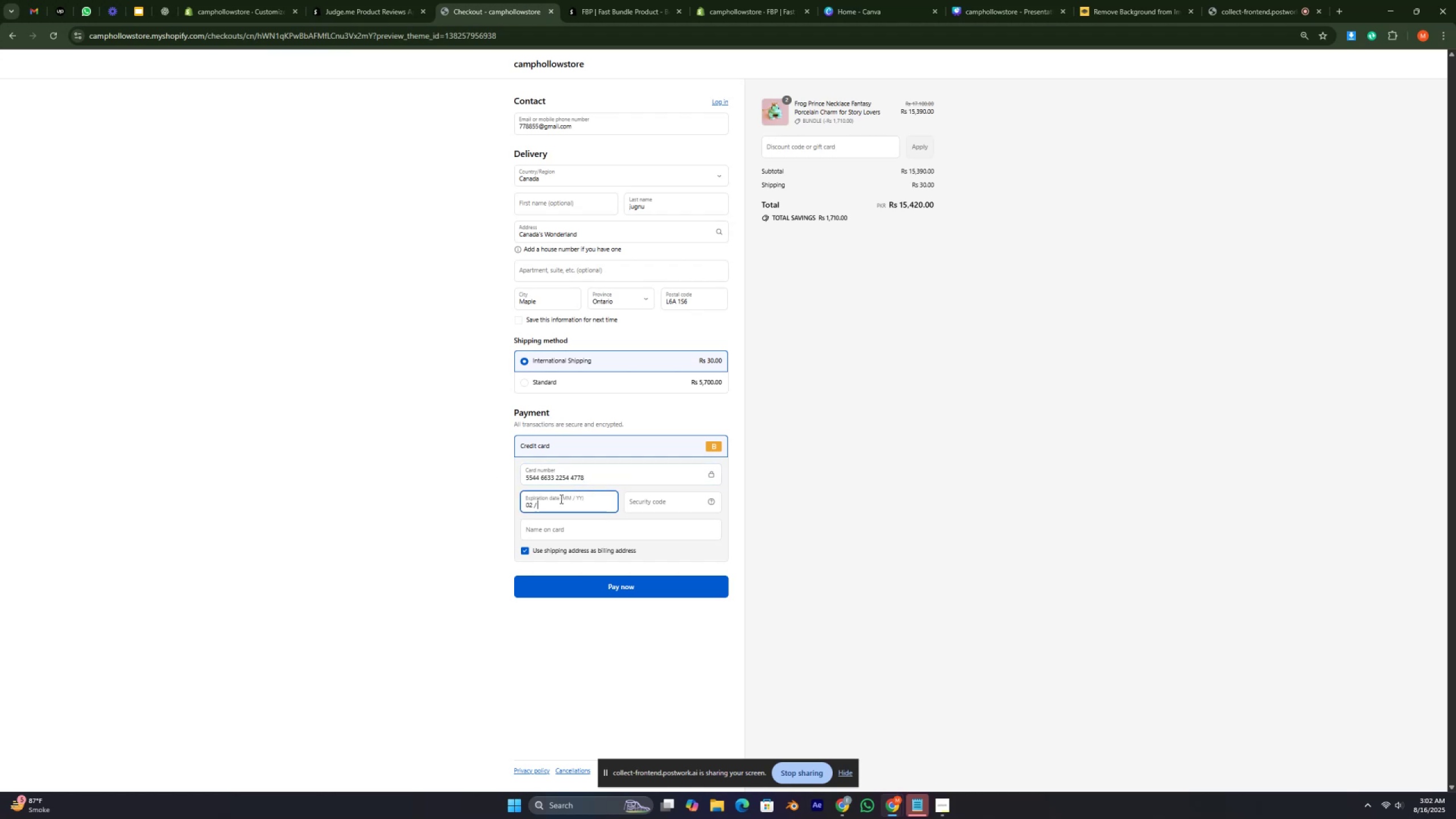 
key(Numpad6)
 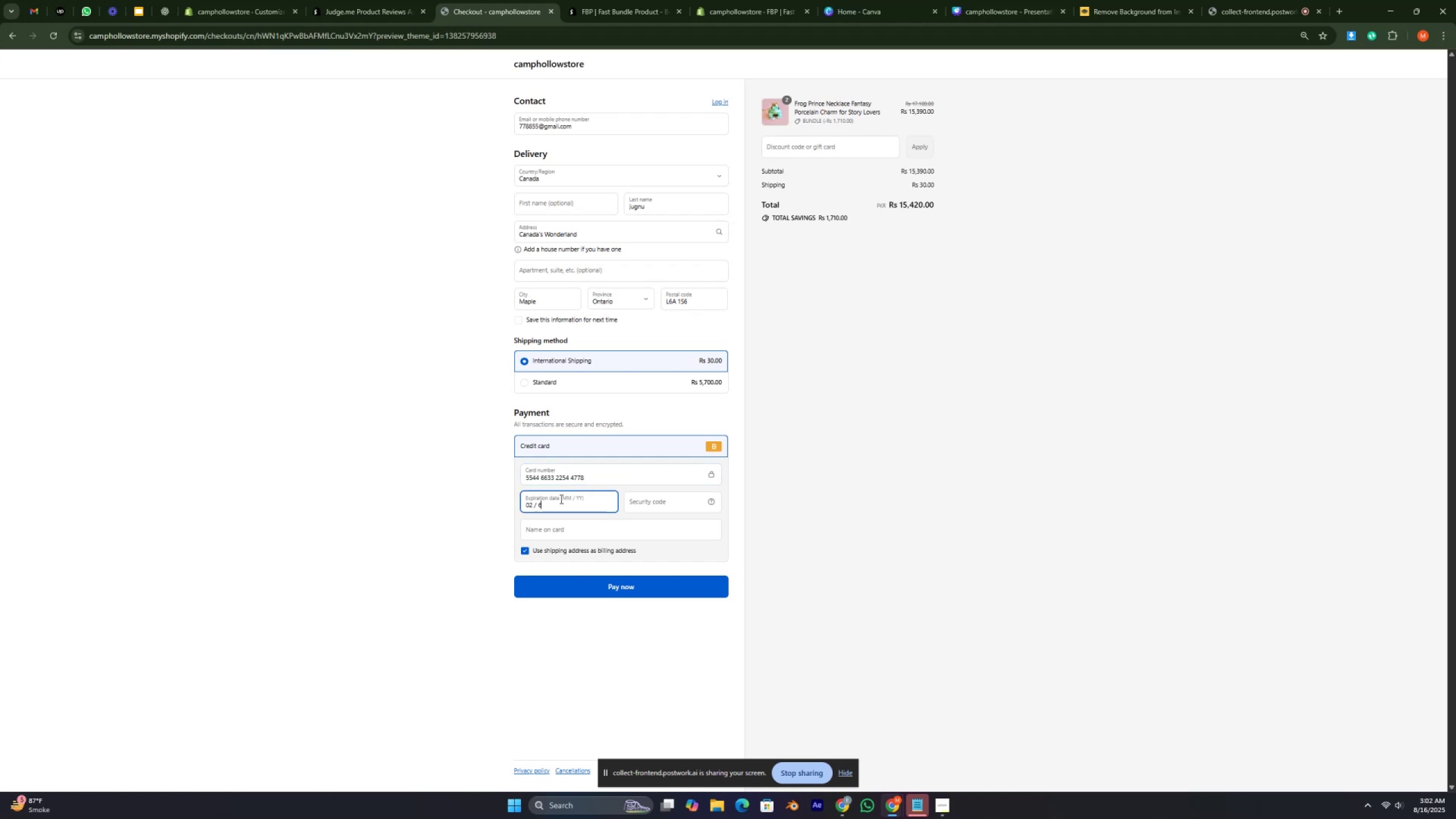 
key(Numpad9)
 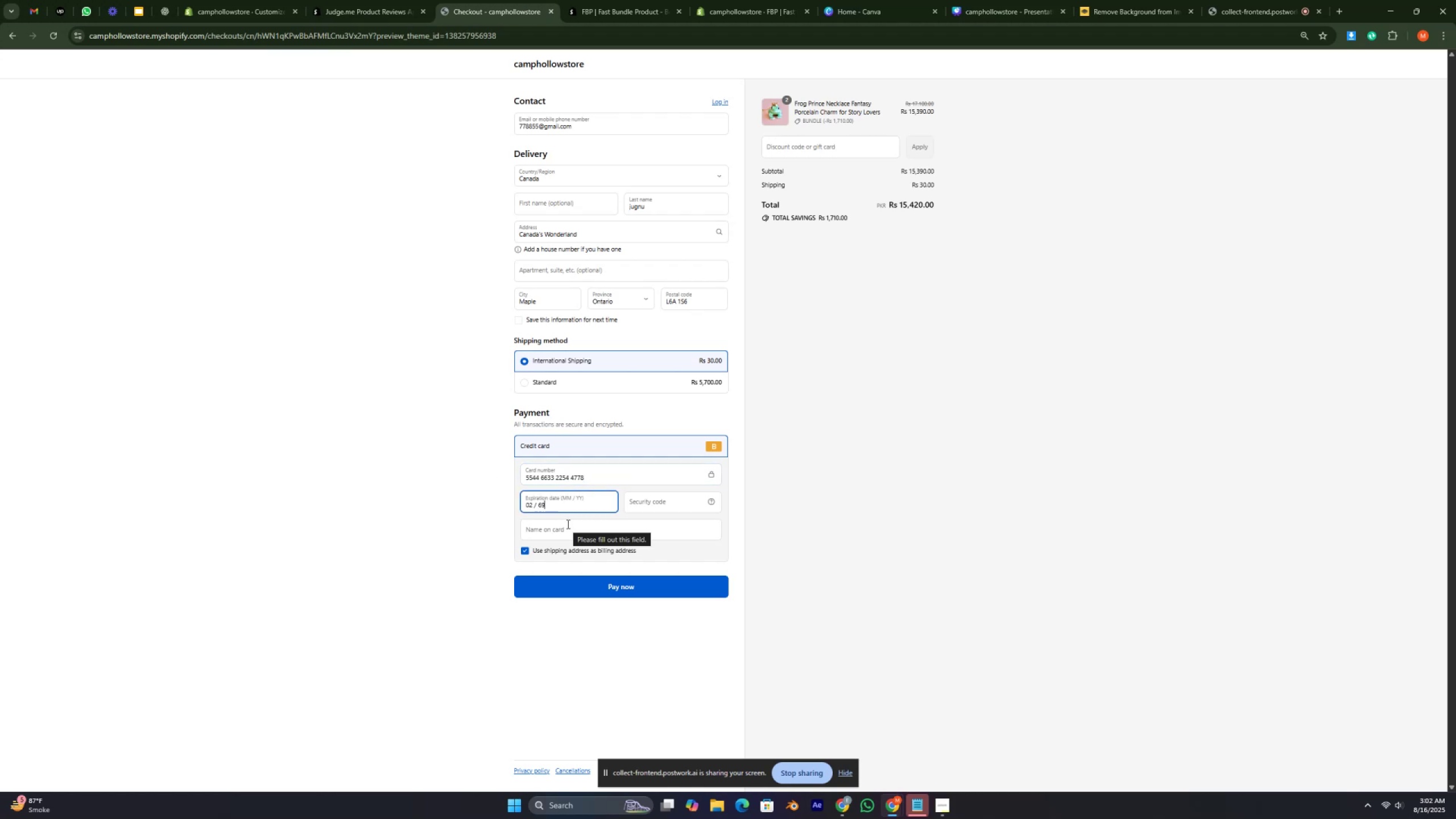 
key(Backspace)
 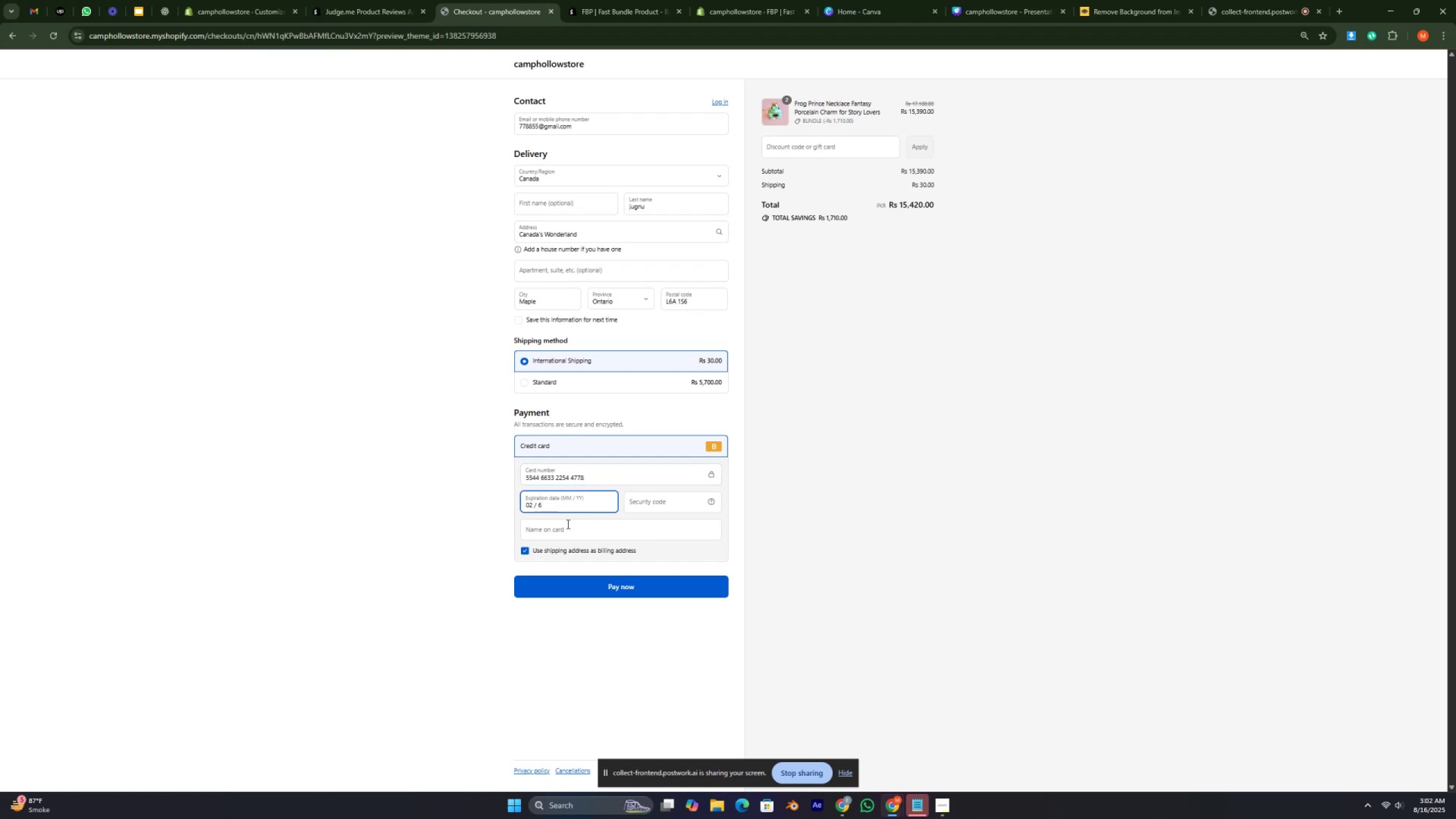 
key(Backspace)
 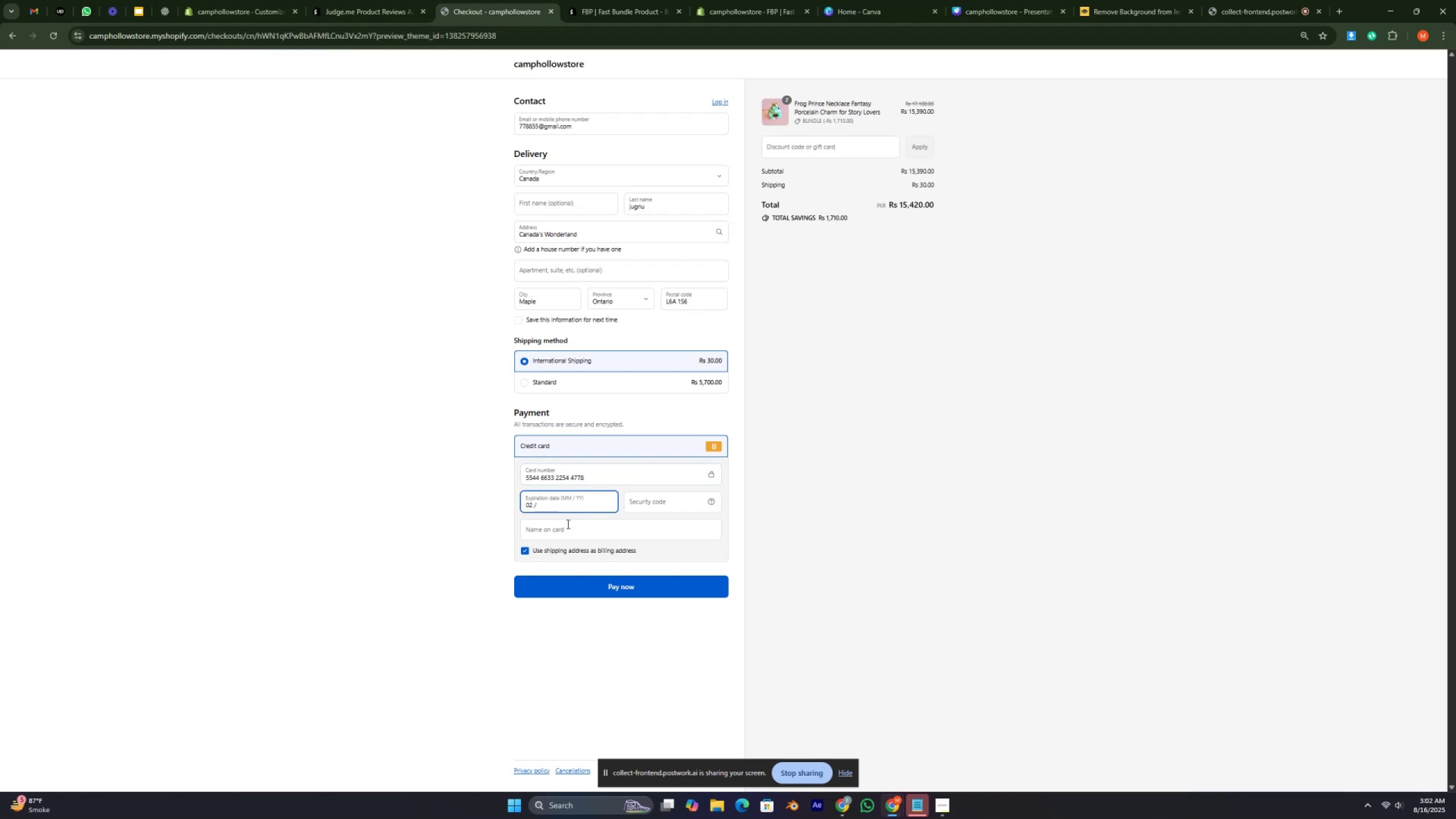 
key(Numpad2)
 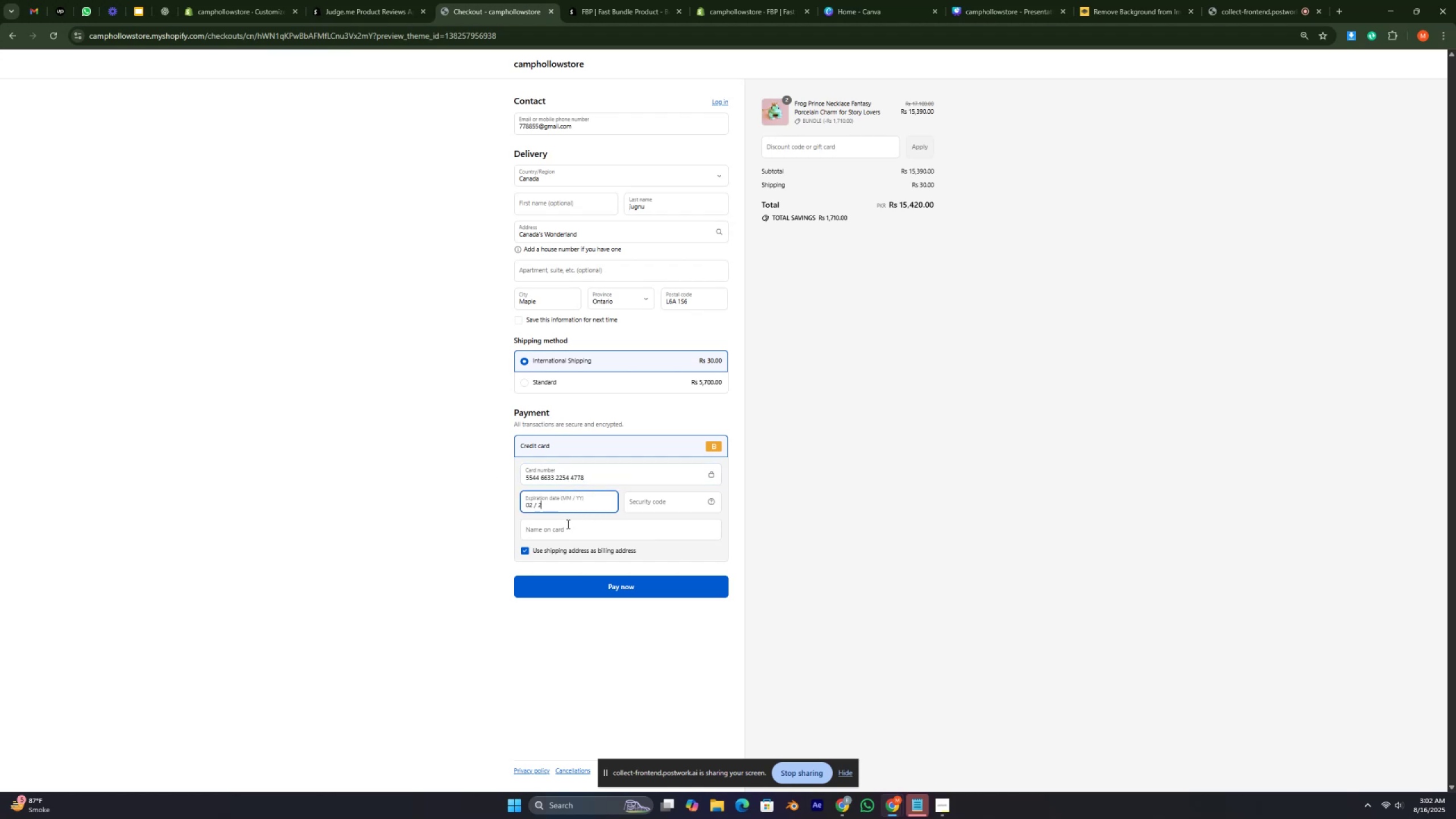 
key(Numpad8)
 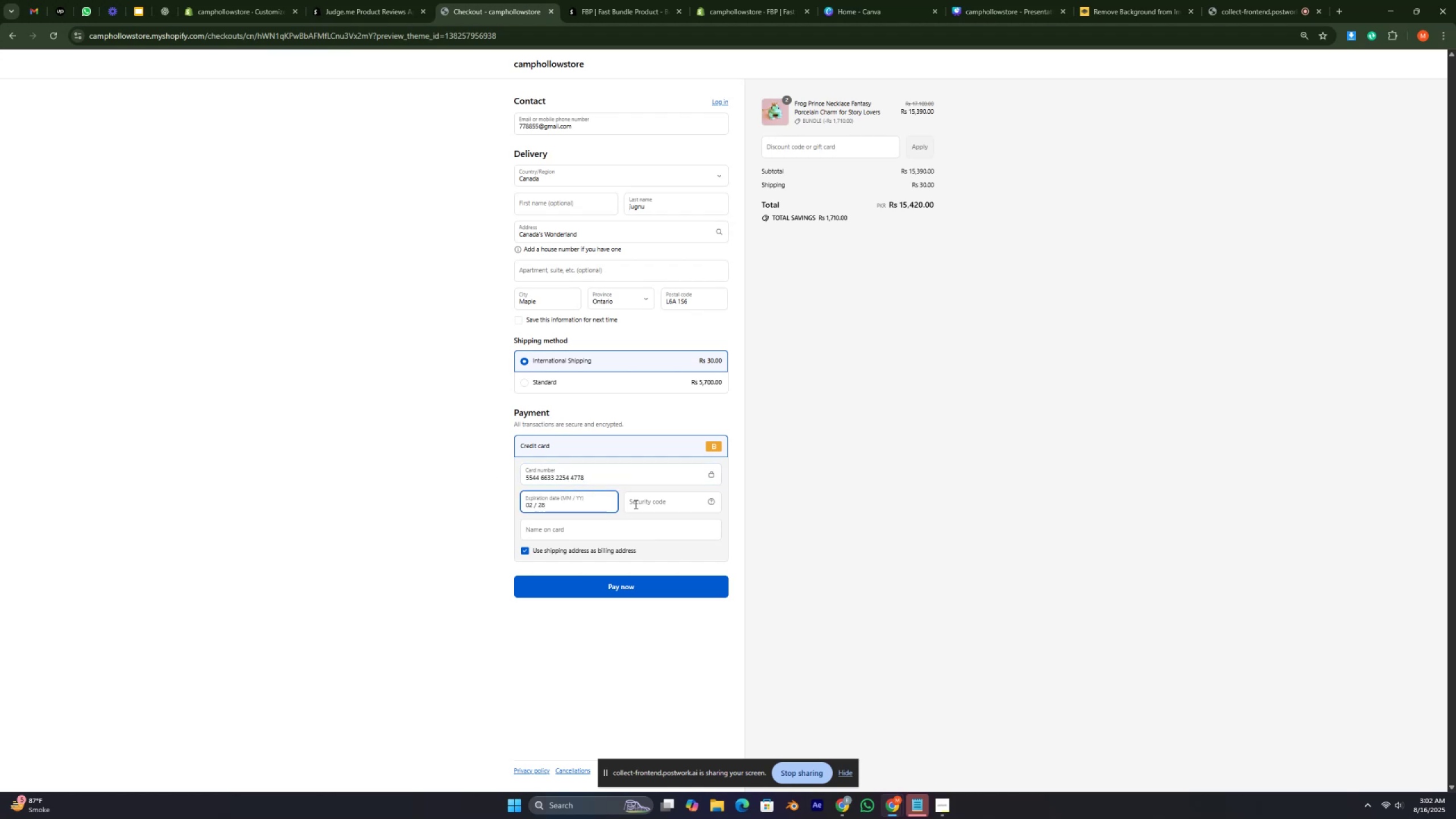 
left_click([665, 502])
 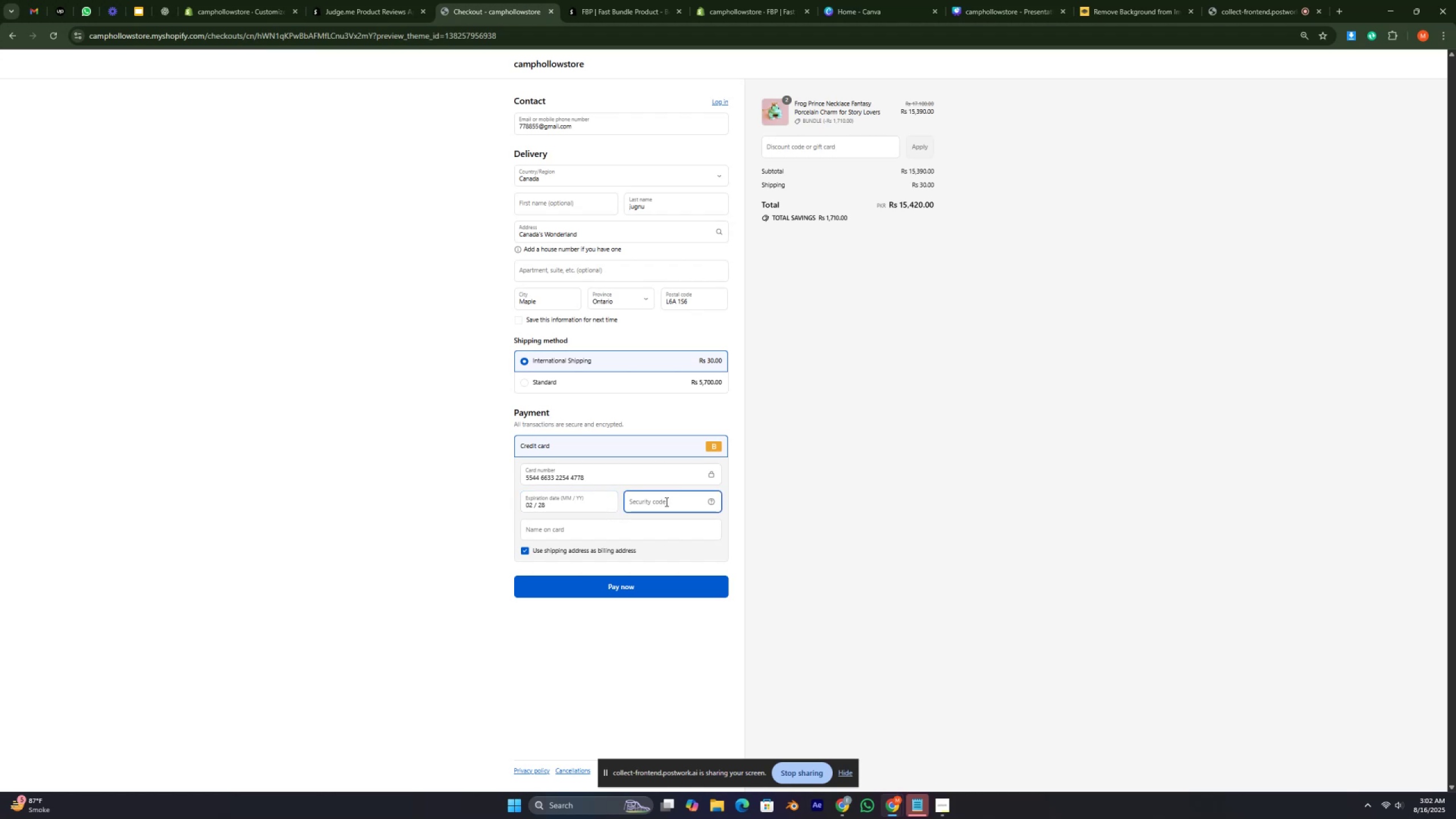 
key(Numpad5)
 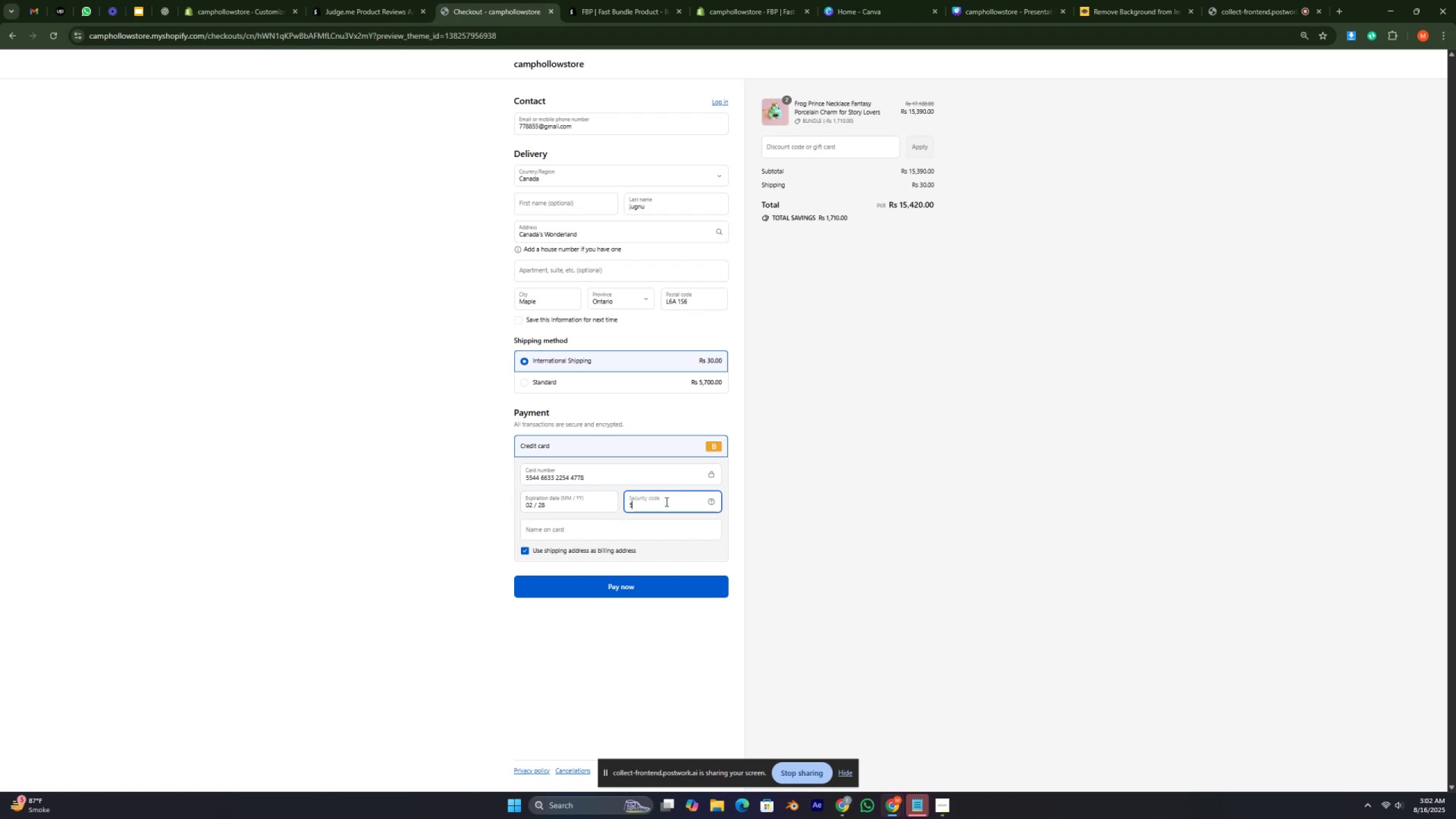 
key(Numpad8)
 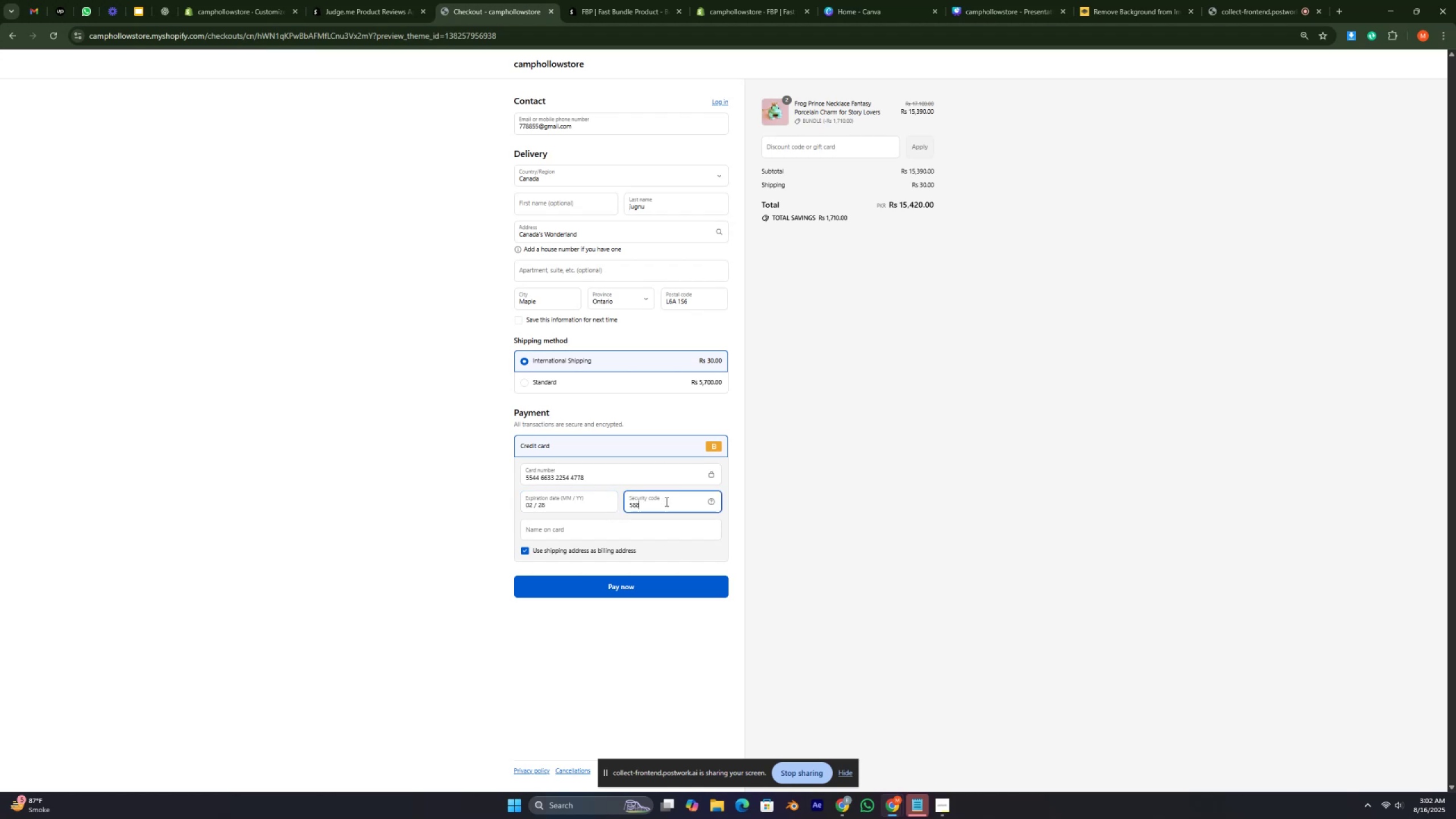 
key(Numpad8)
 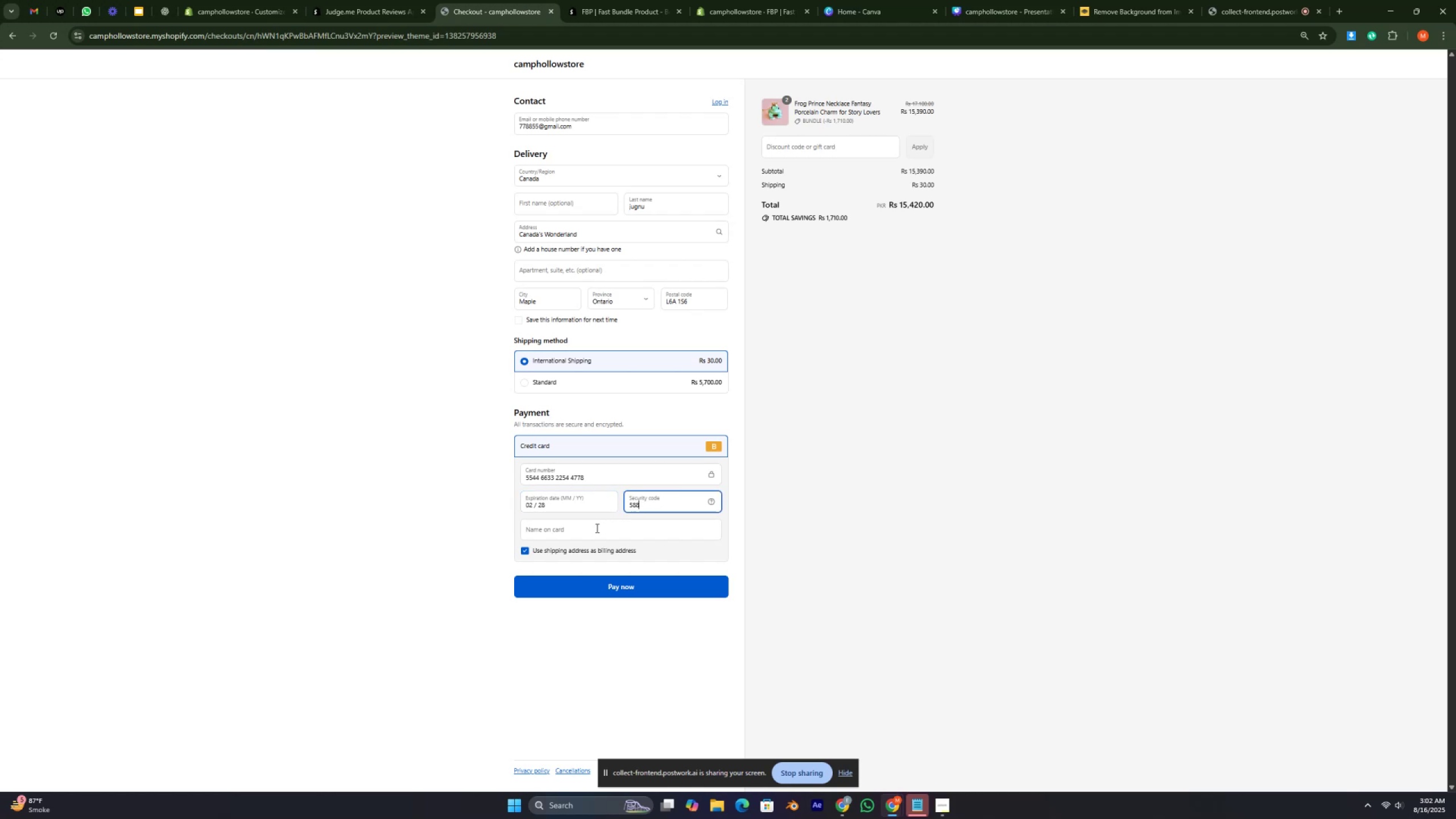 
left_click([590, 530])
 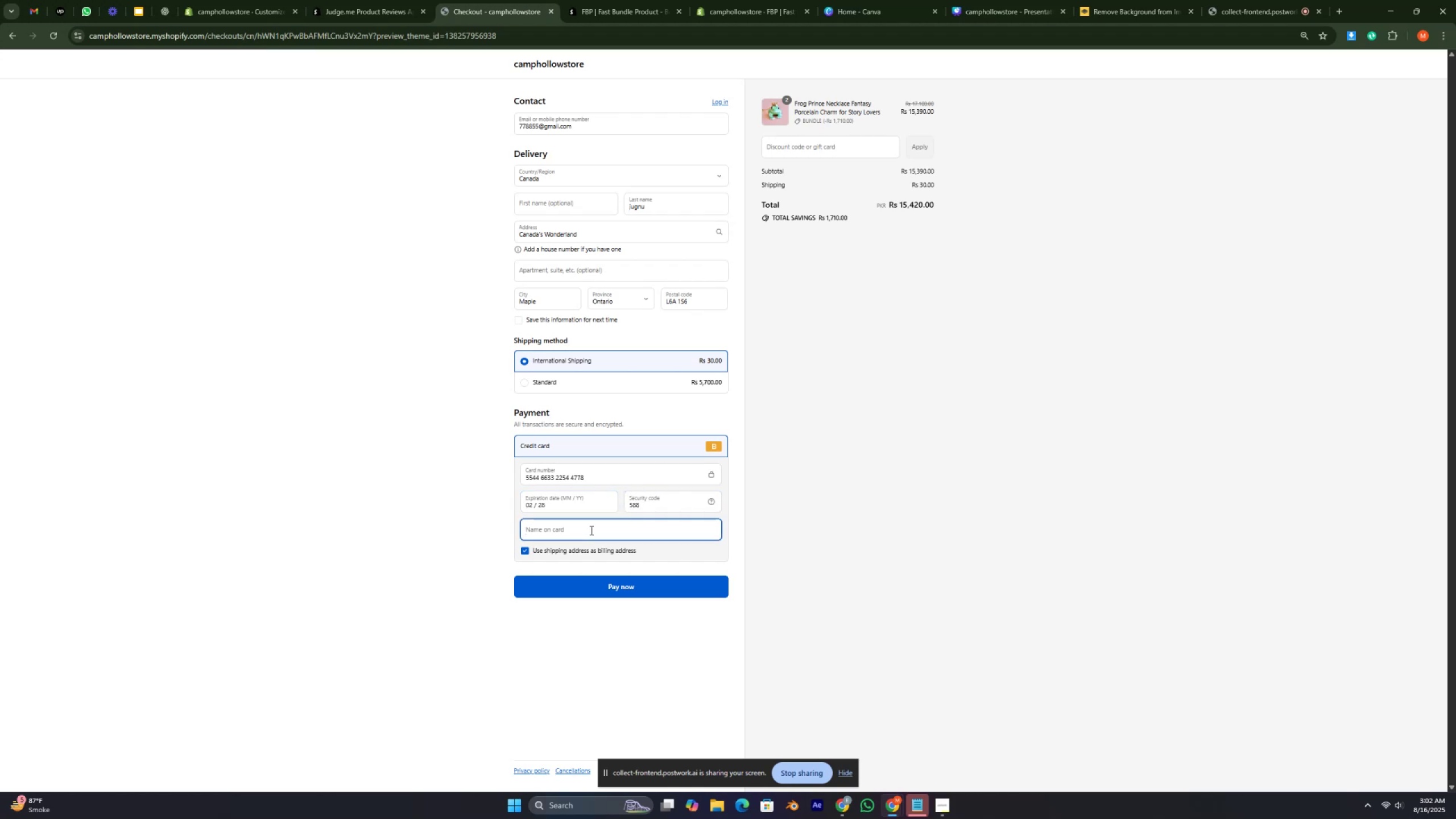 
type(Jugnu)
 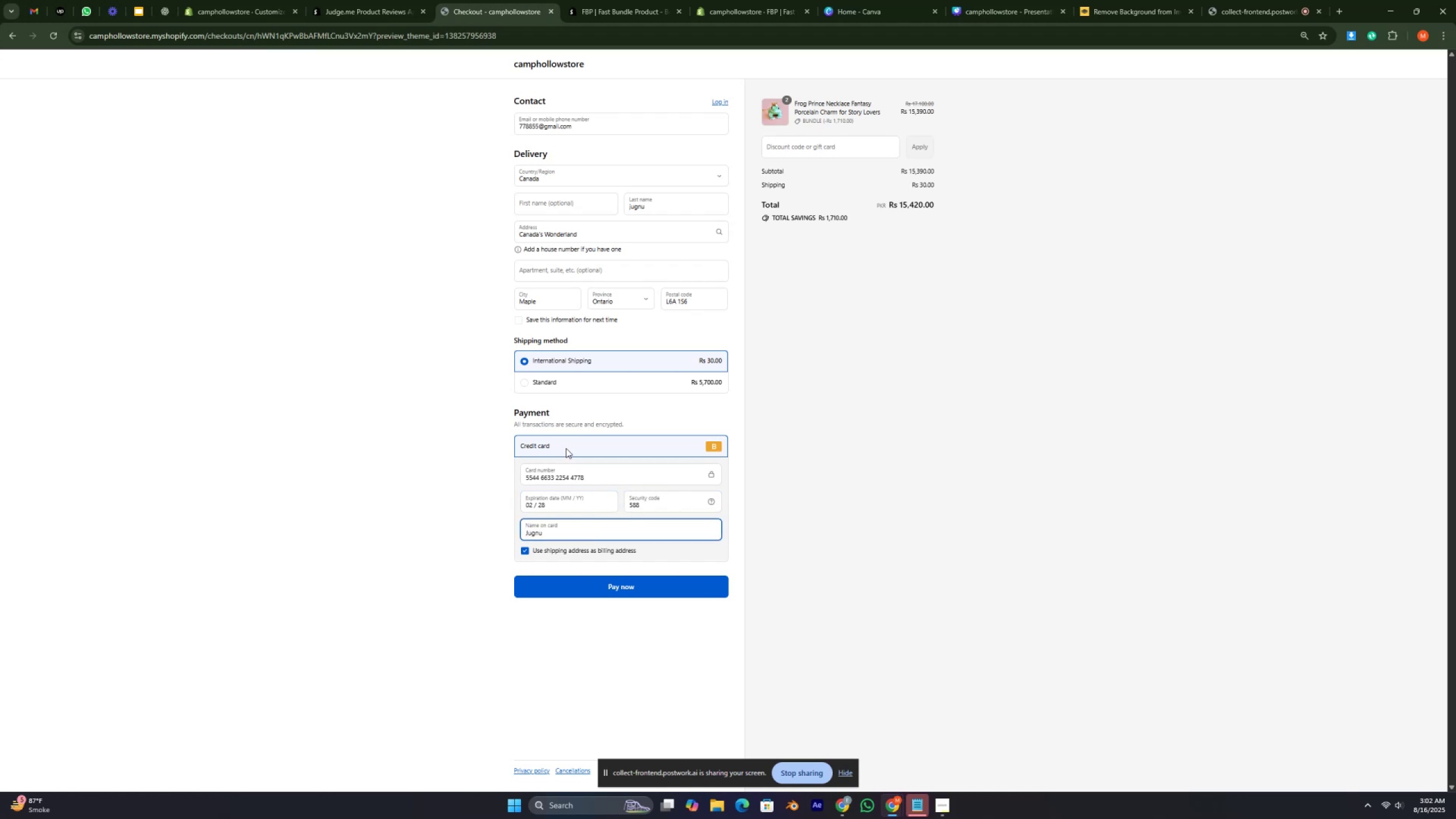 
double_click([566, 448])
 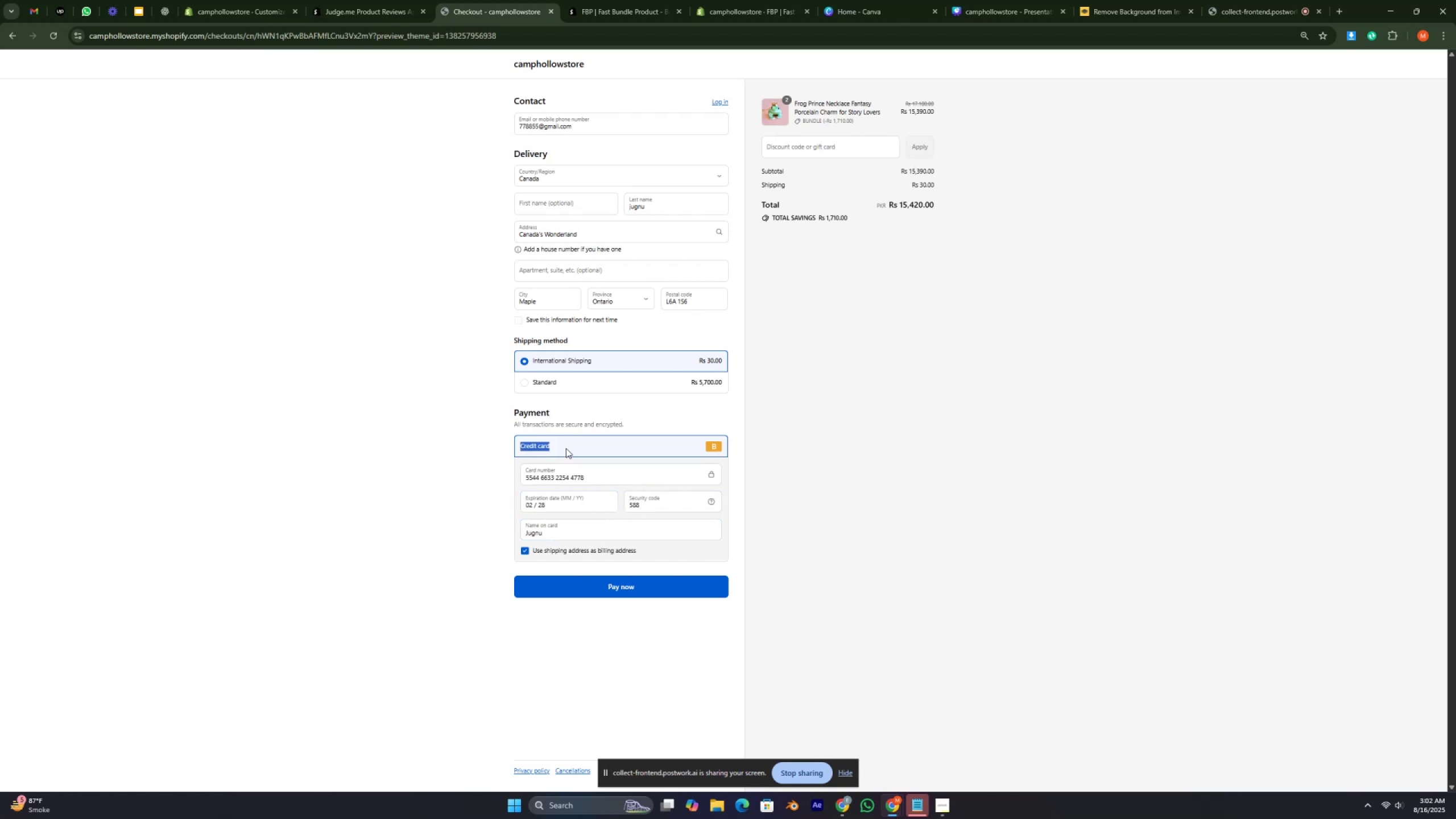 
triple_click([566, 448])
 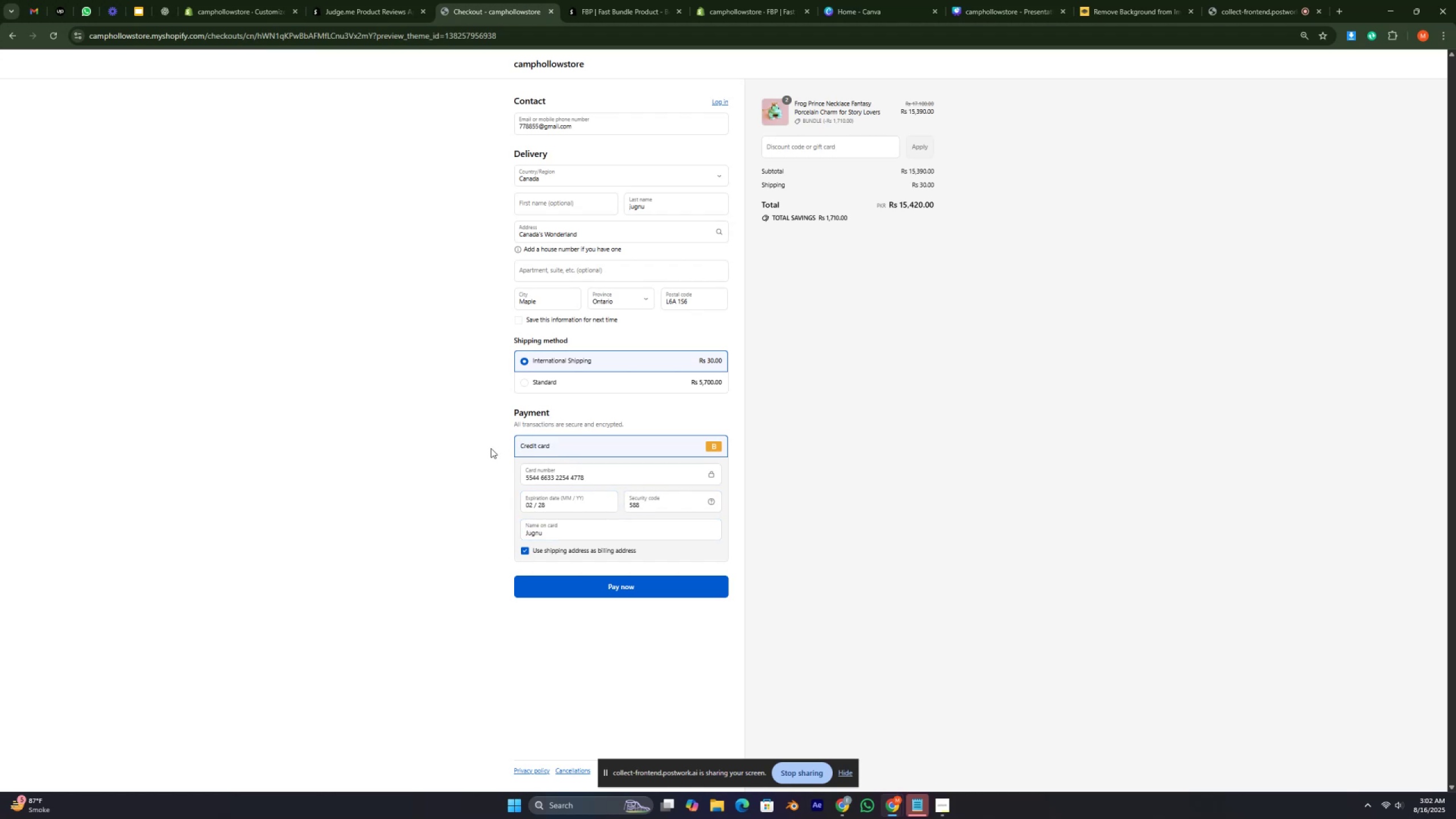 
triple_click([489, 448])
 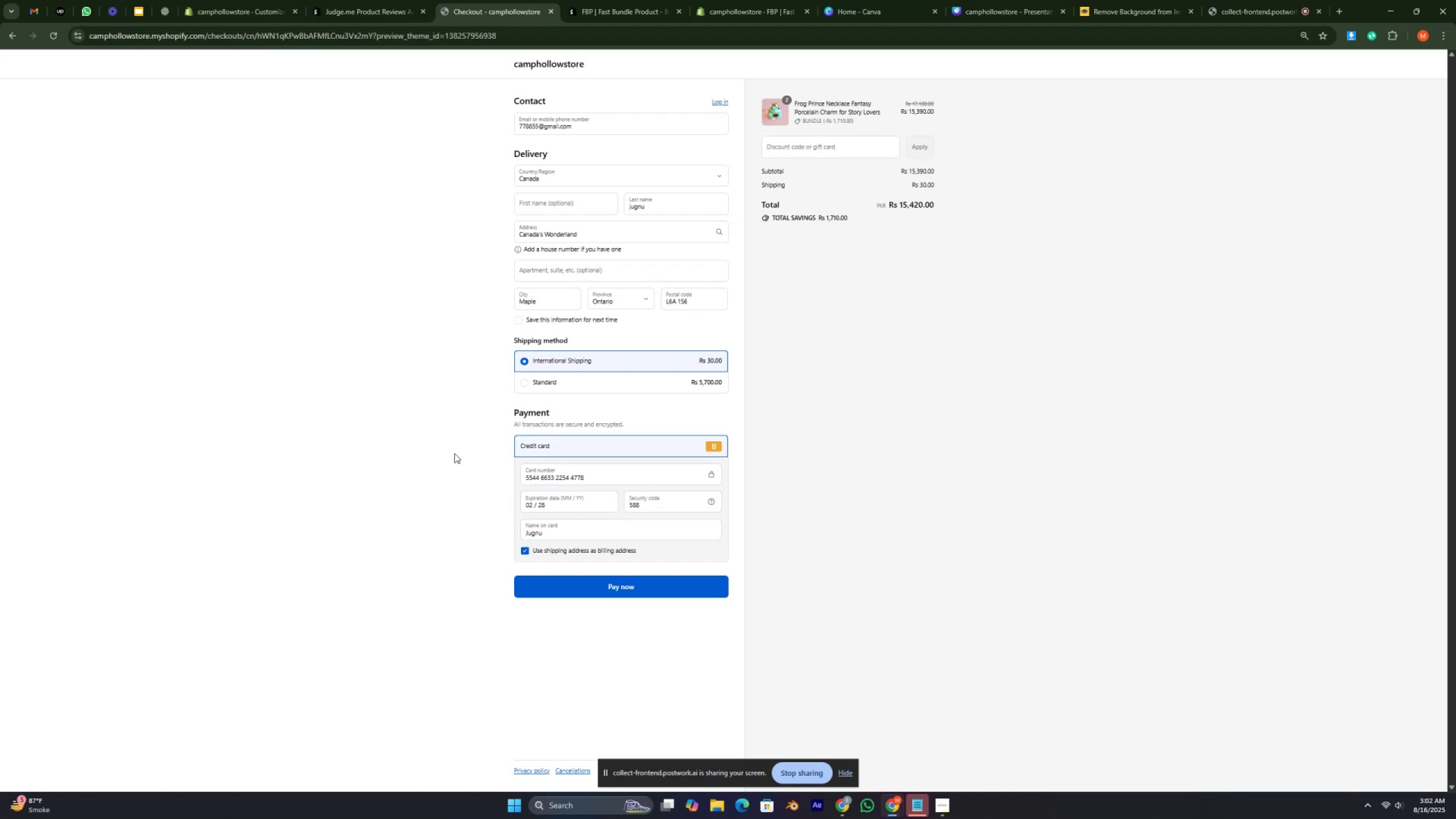 
left_click([453, 453])
 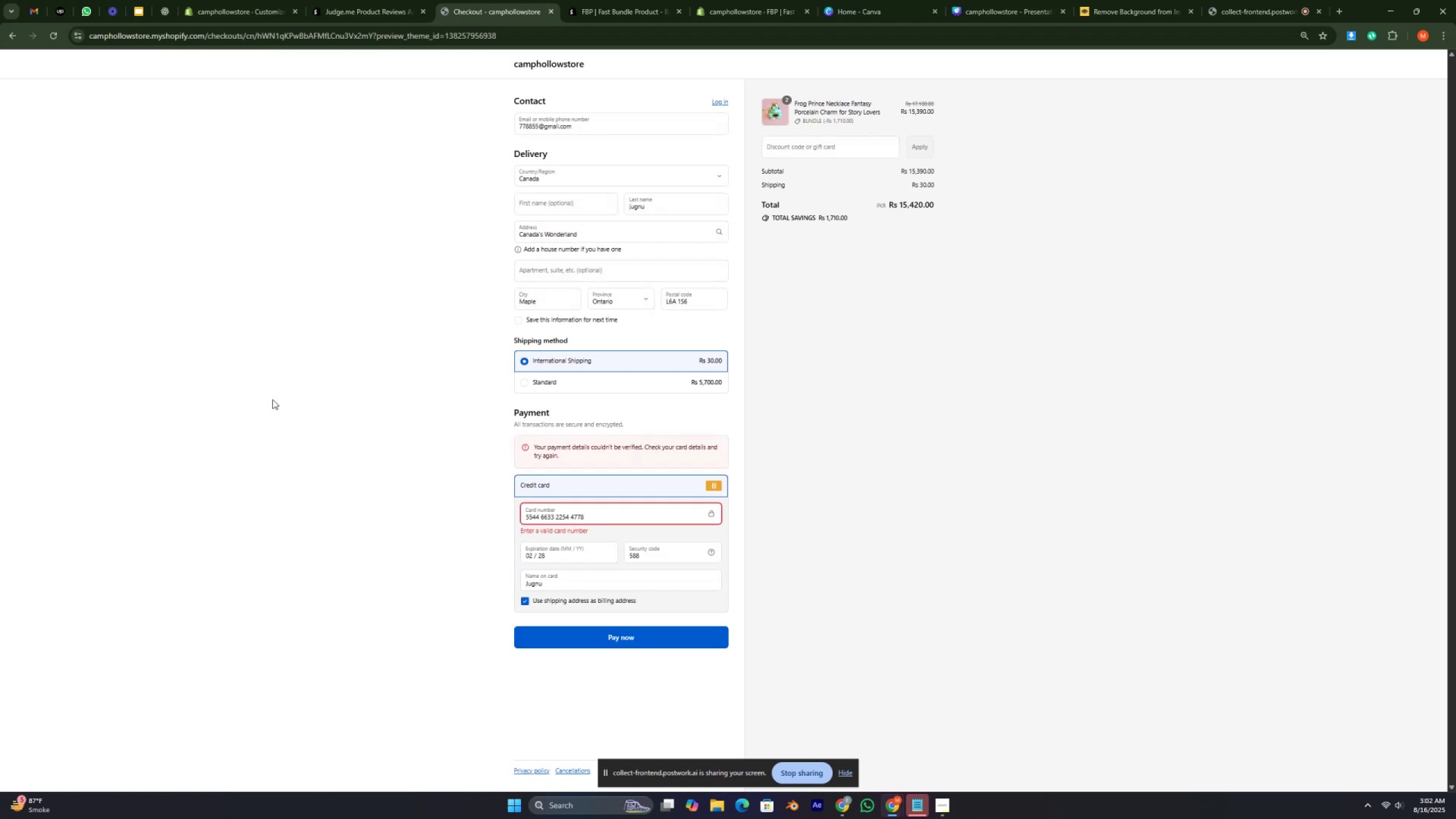 
wait(6.5)
 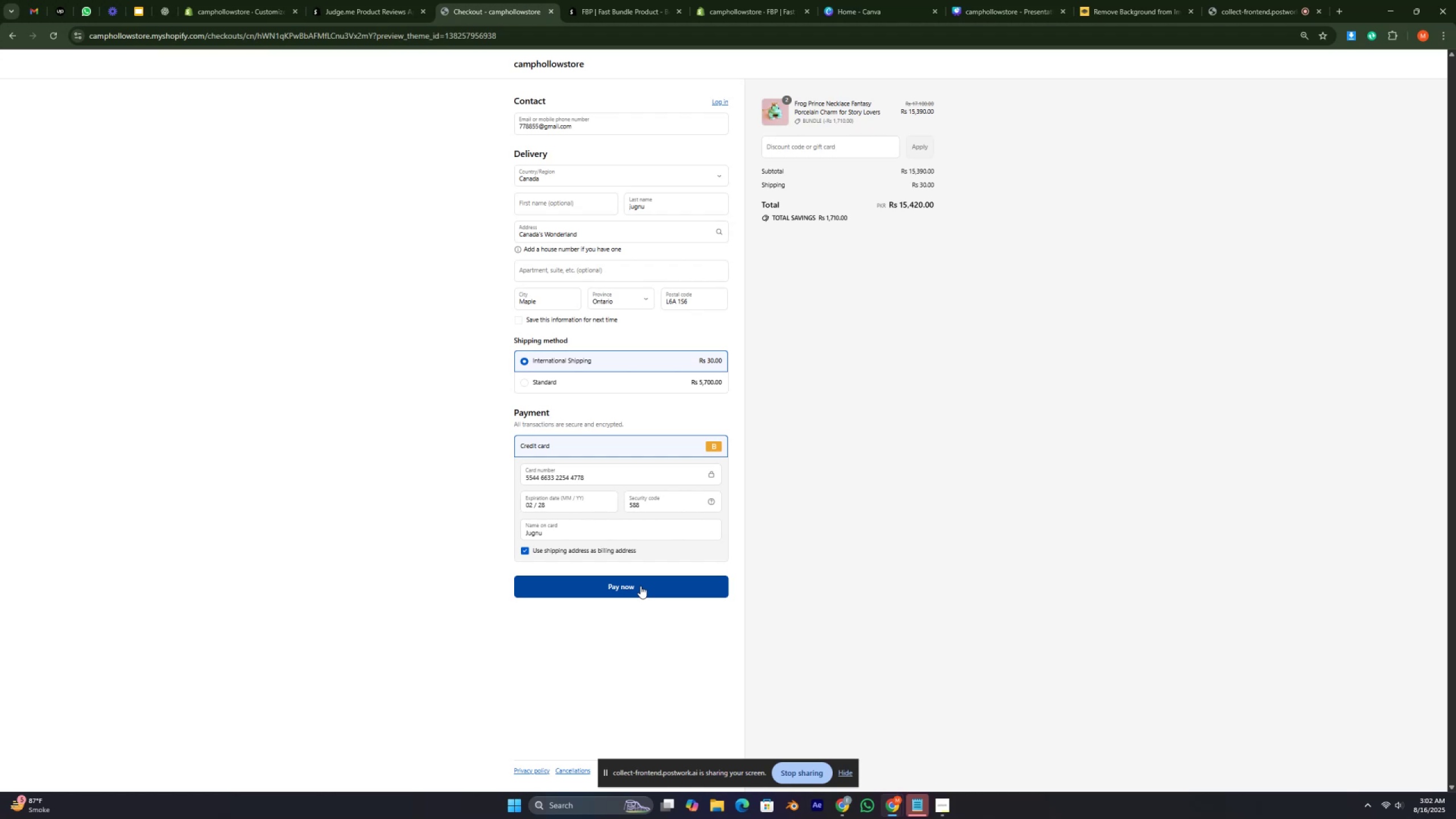 
scroll: coordinate [347, 407], scroll_direction: up, amount: 10.0
 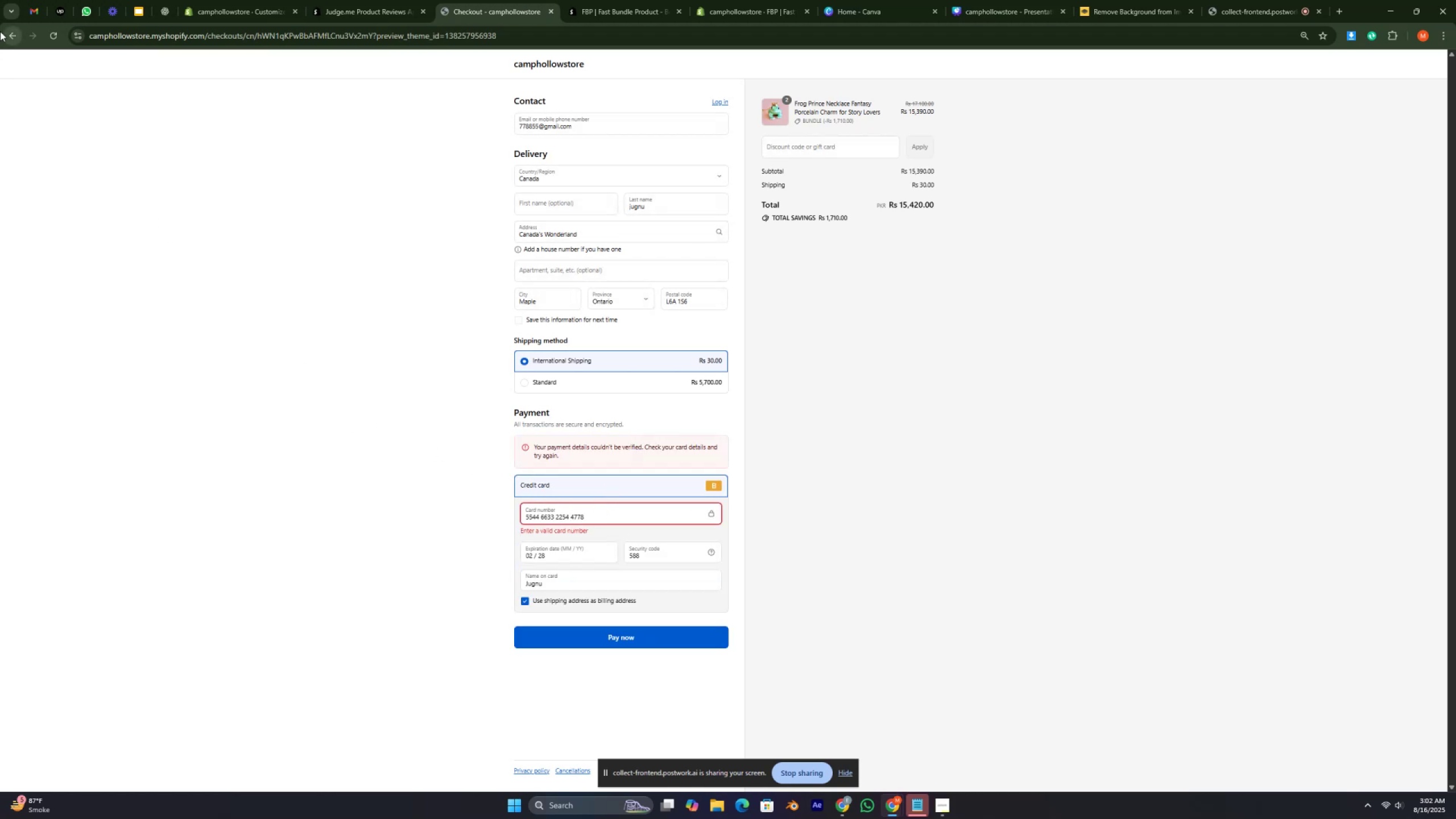 
left_click([0, 31])
 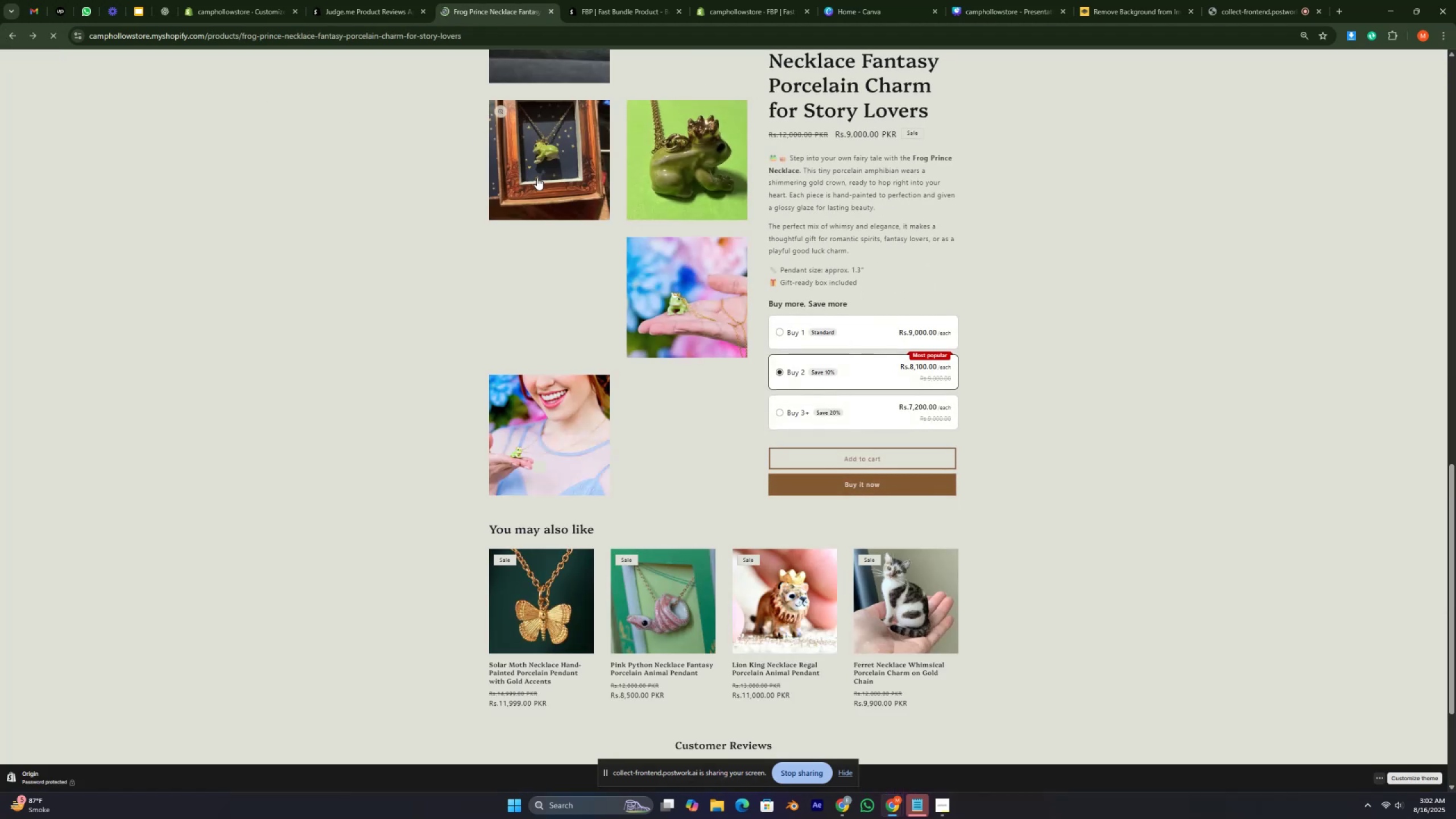 
scroll: coordinate [789, 316], scroll_direction: up, amount: 35.0
 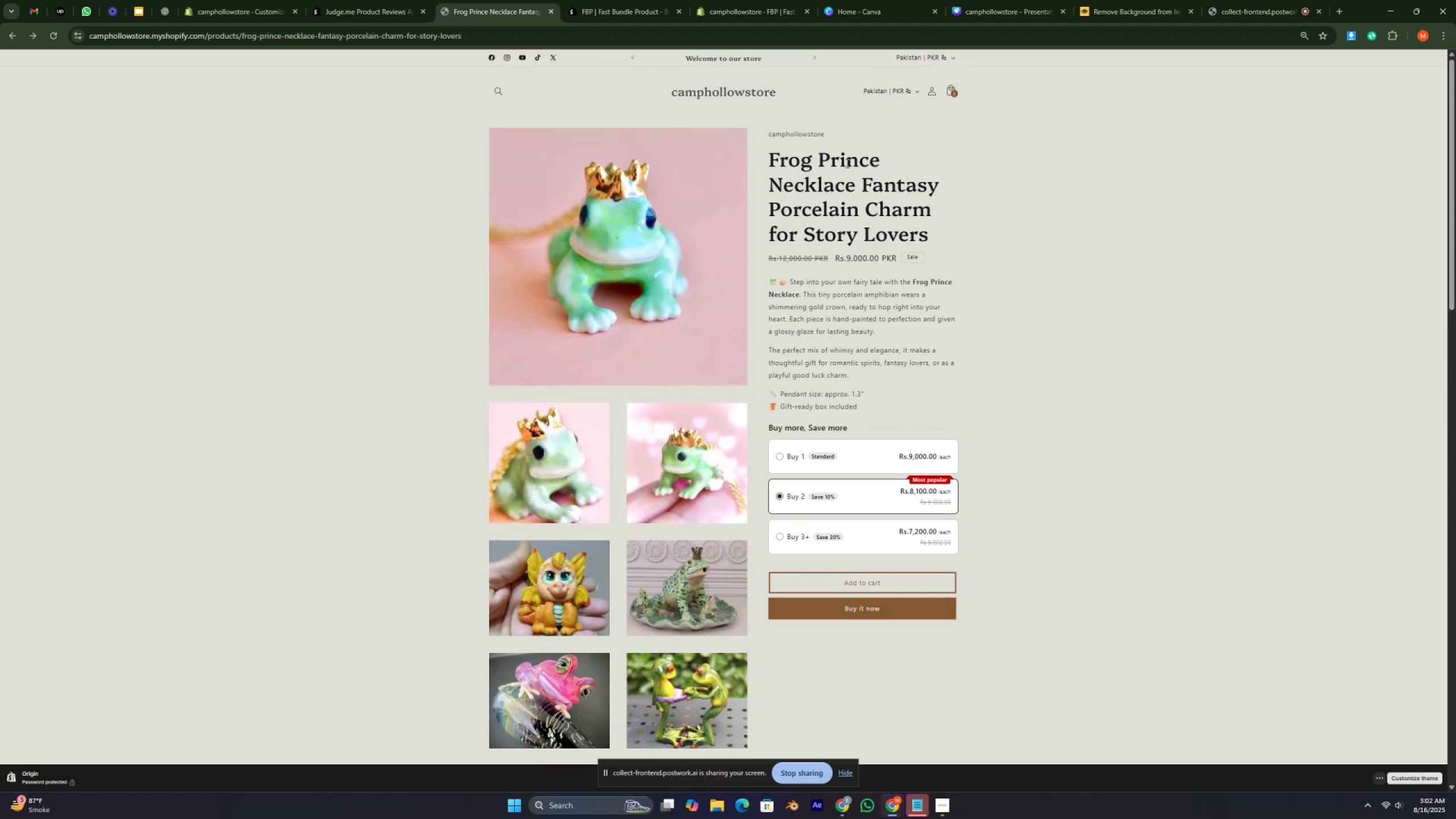 
left_click_drag(start_coordinate=[846, 163], to_coordinate=[967, 452])
 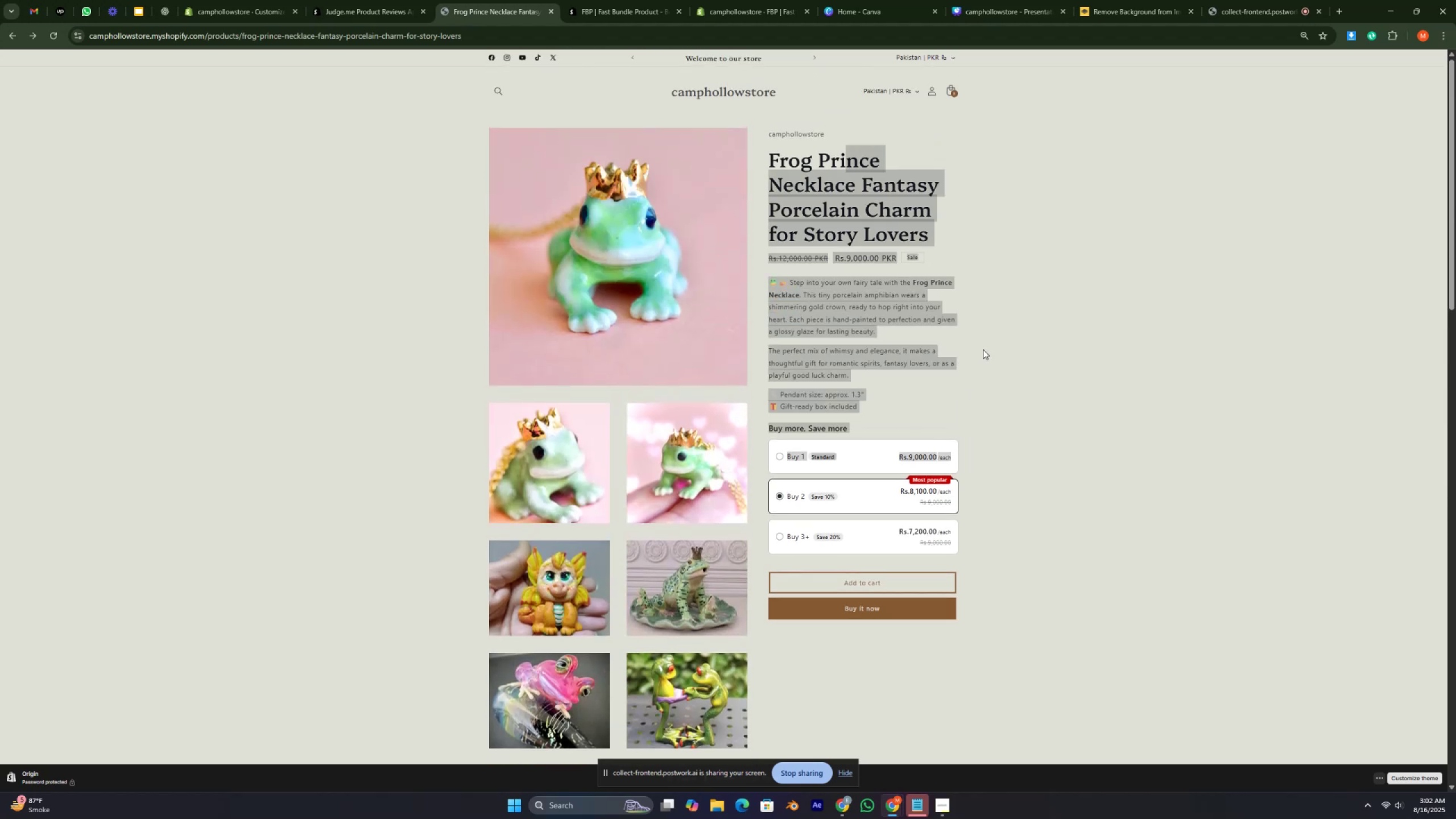 
left_click([983, 349])
 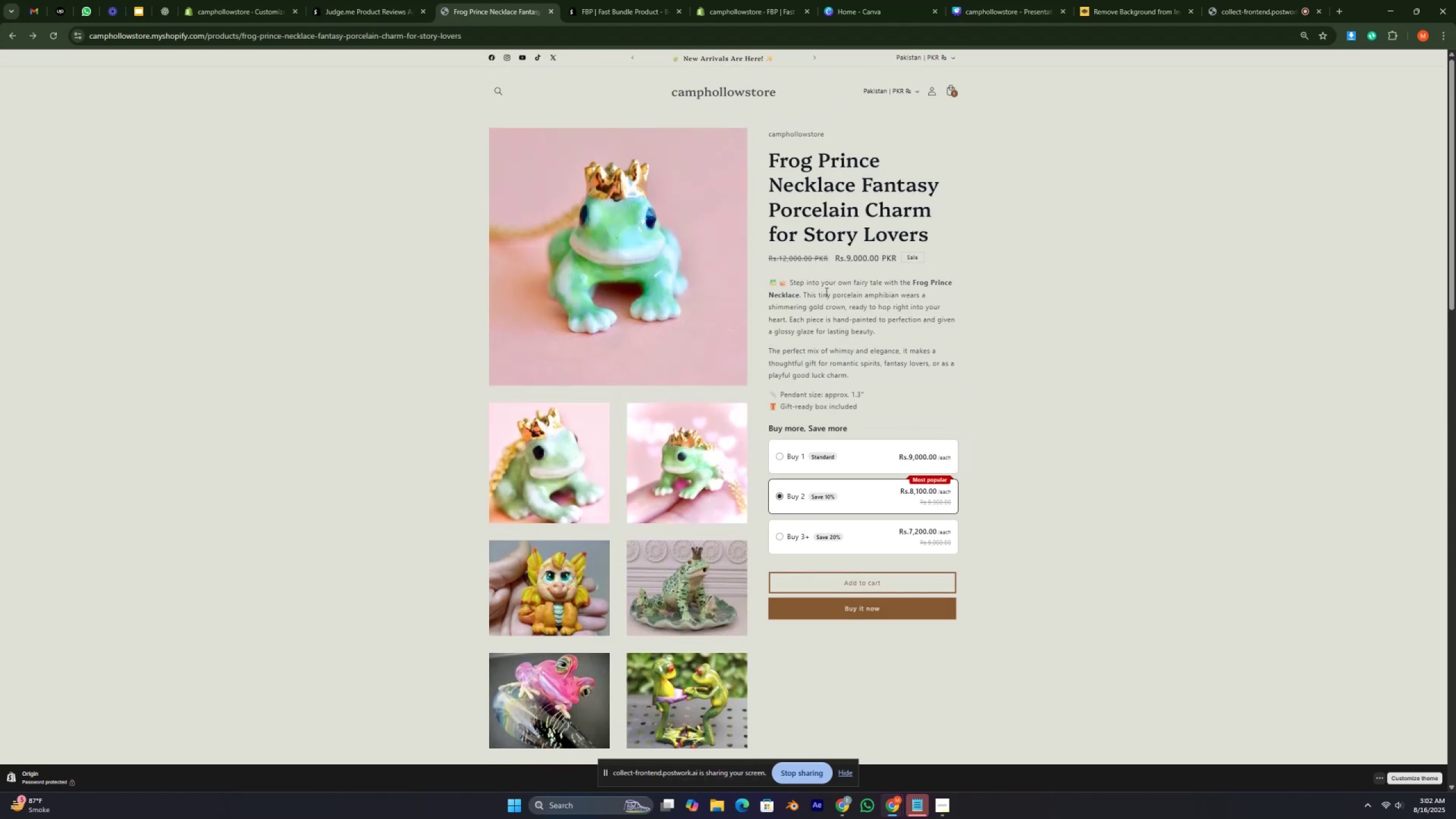 
double_click([825, 292])
 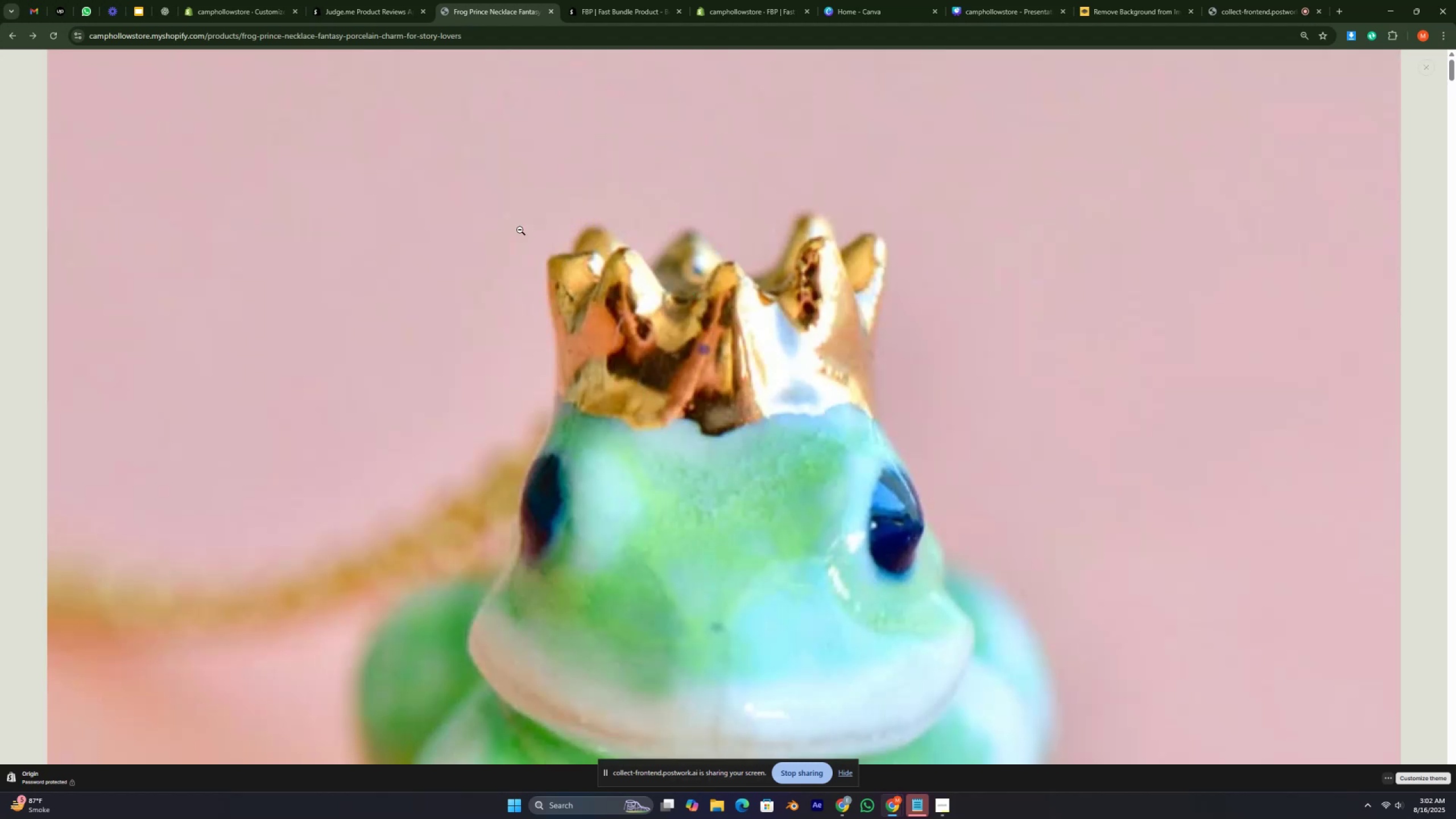 
scroll: coordinate [537, 272], scroll_direction: down, amount: 64.0
 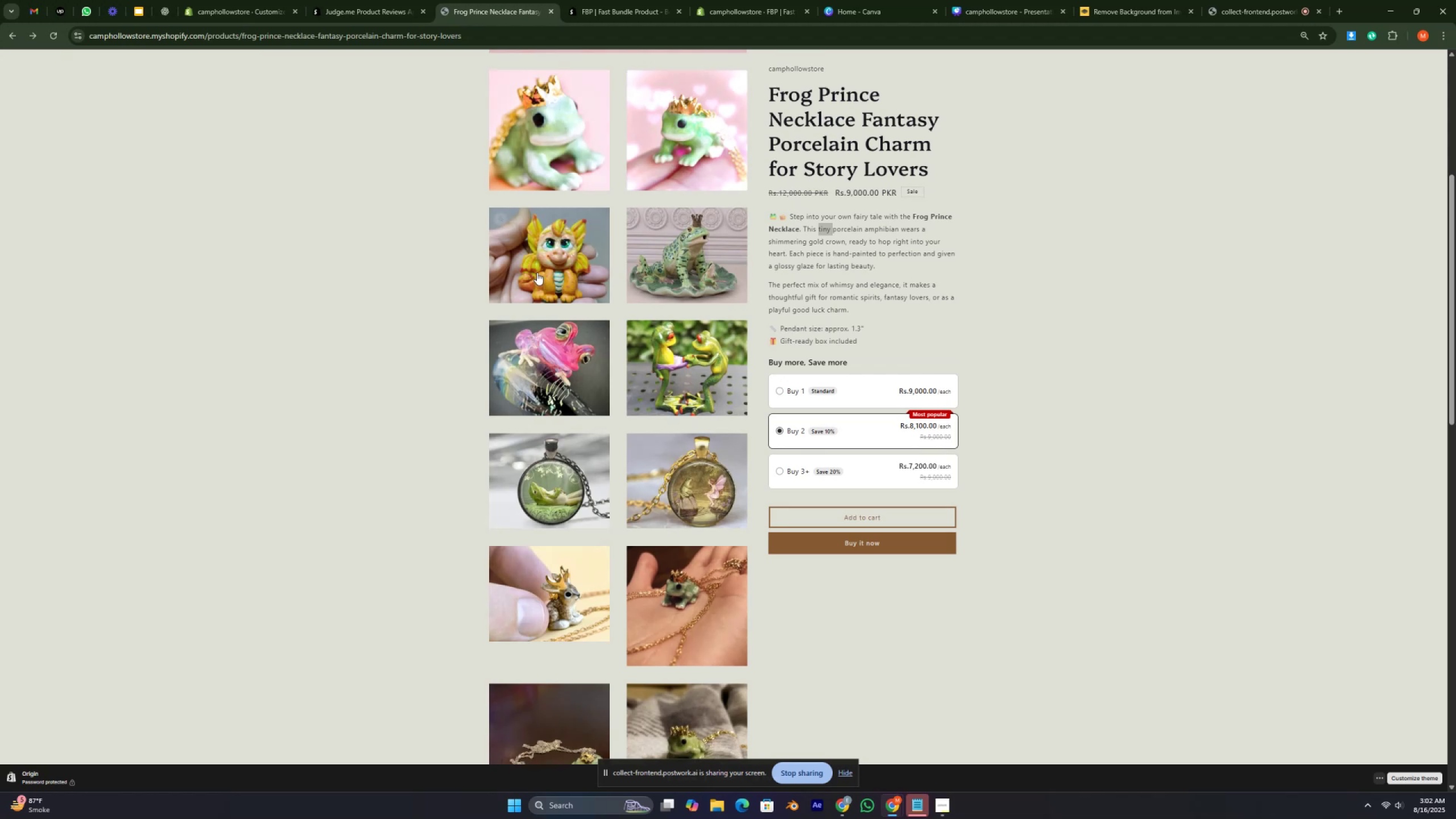 
left_click([537, 272])
 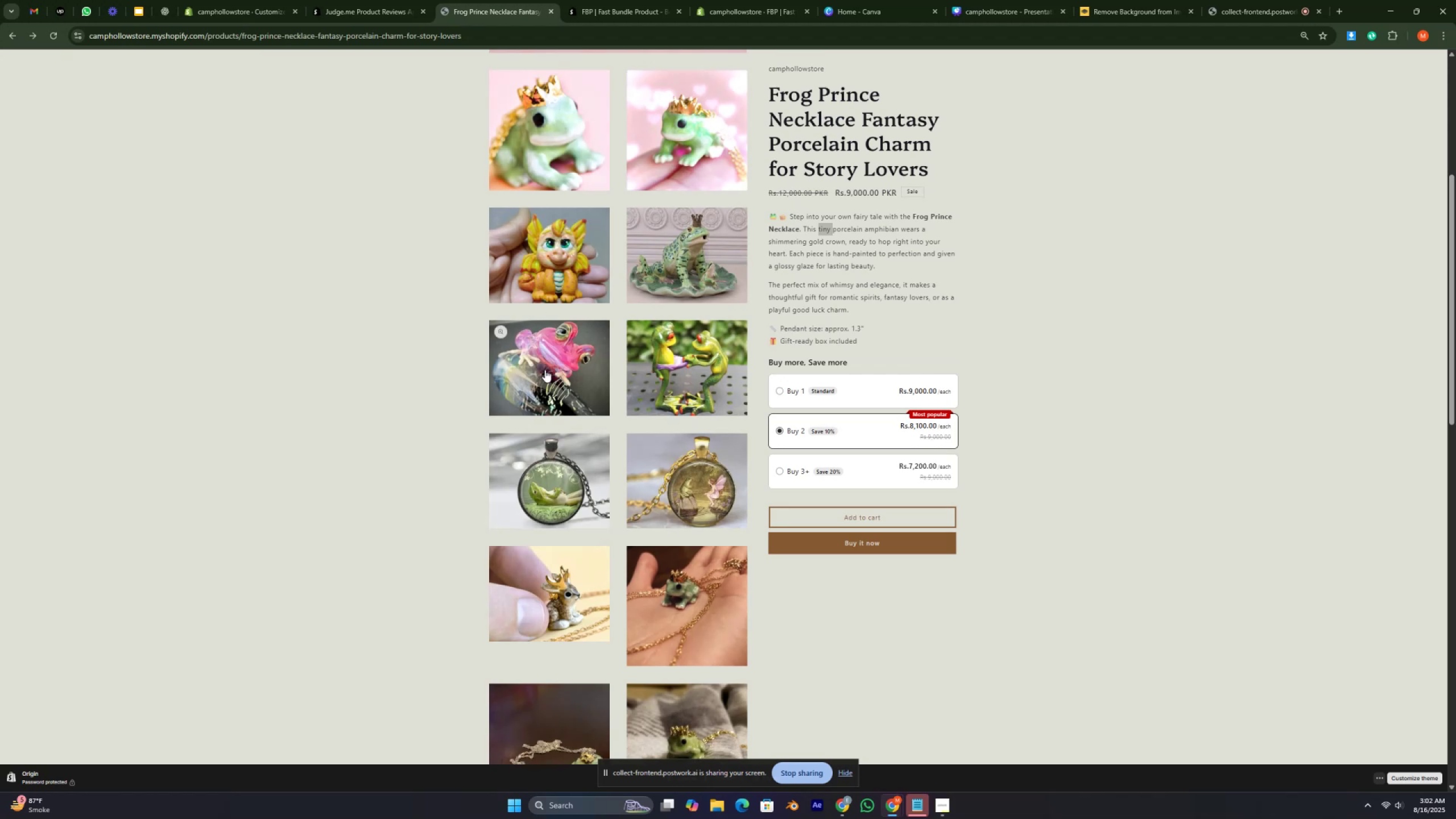 
left_click([545, 370])
 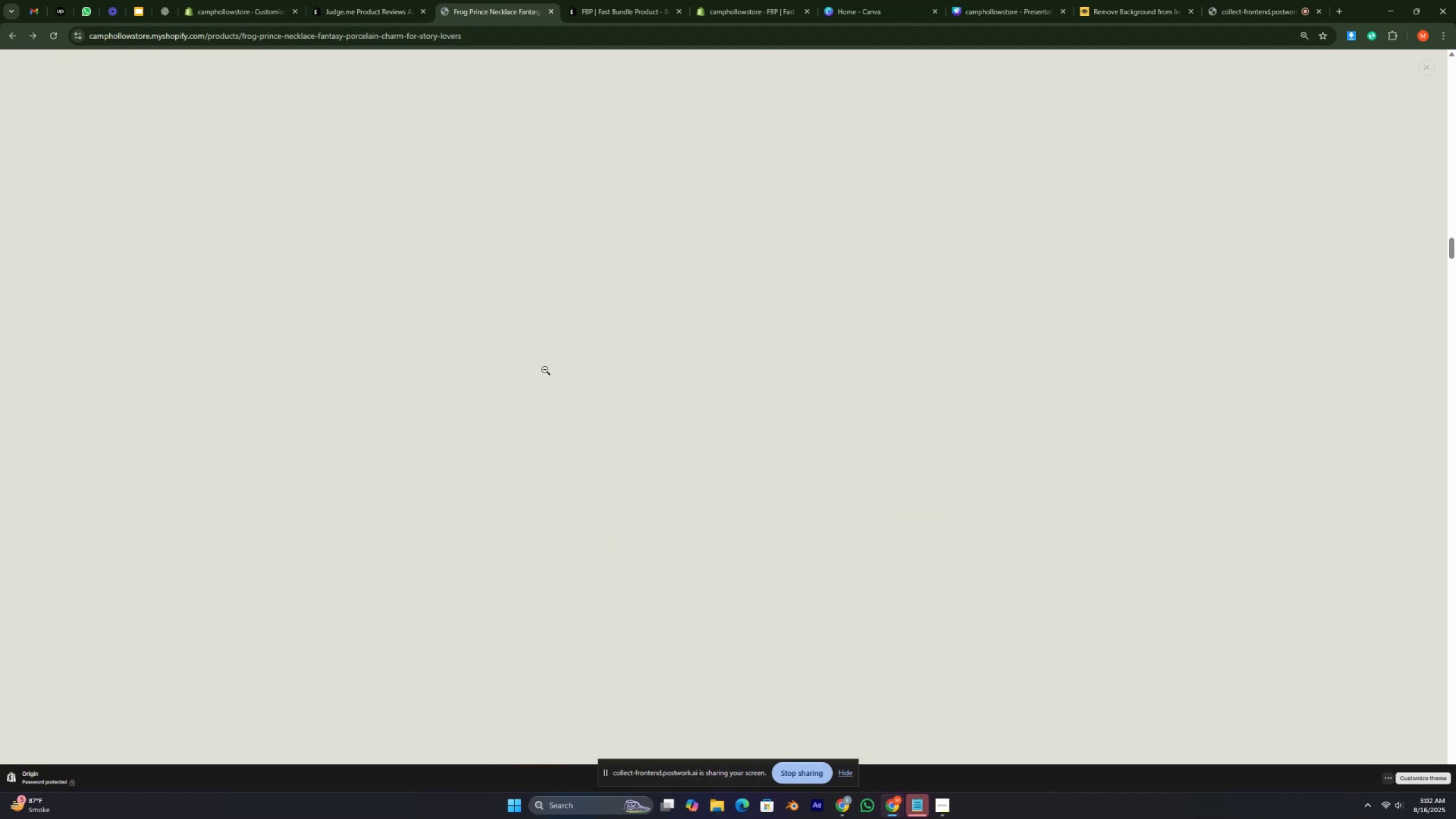 
left_click([545, 370])
 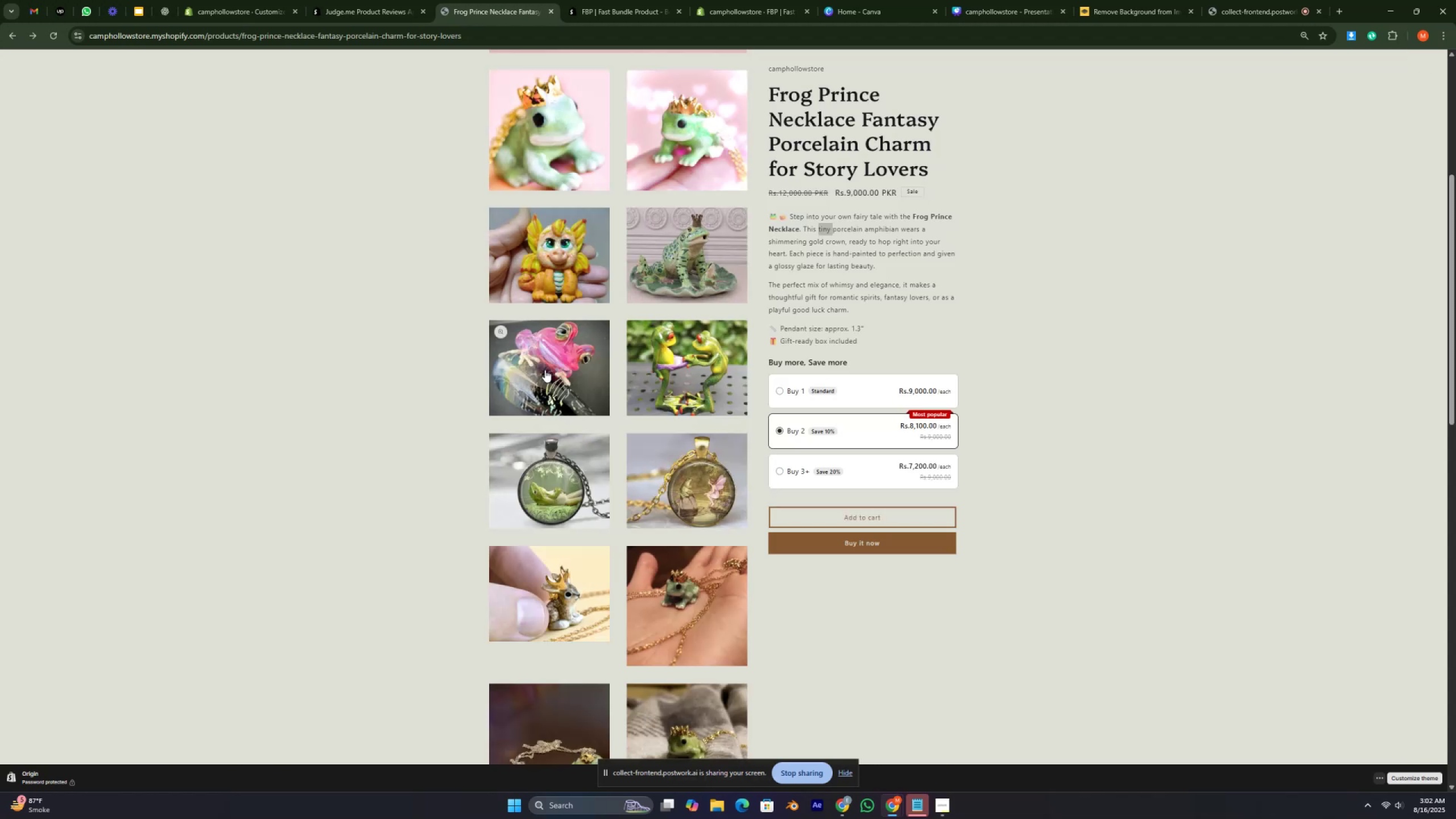 
scroll: coordinate [546, 371], scroll_direction: up, amount: 18.0
 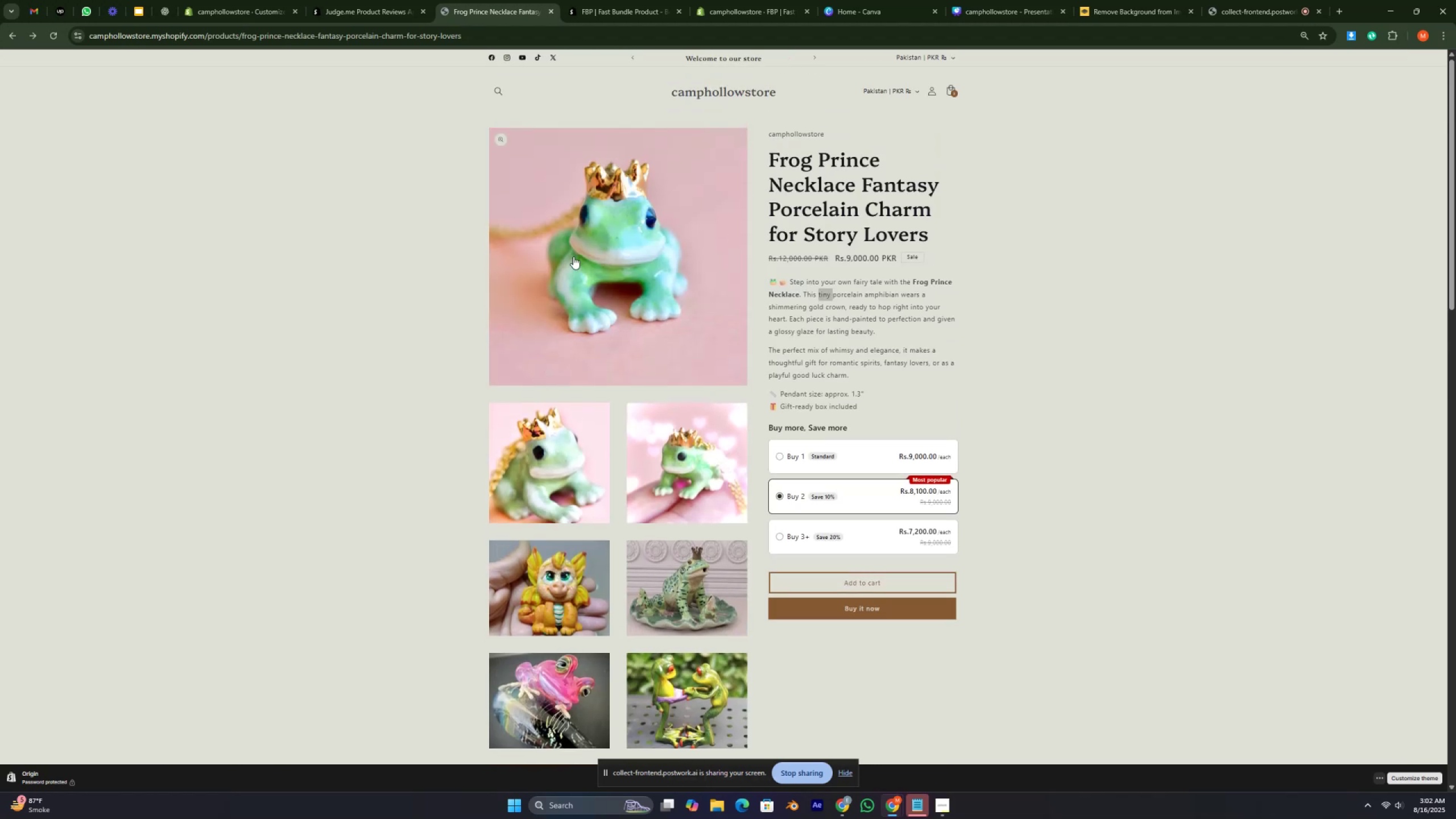 
left_click([573, 257])
 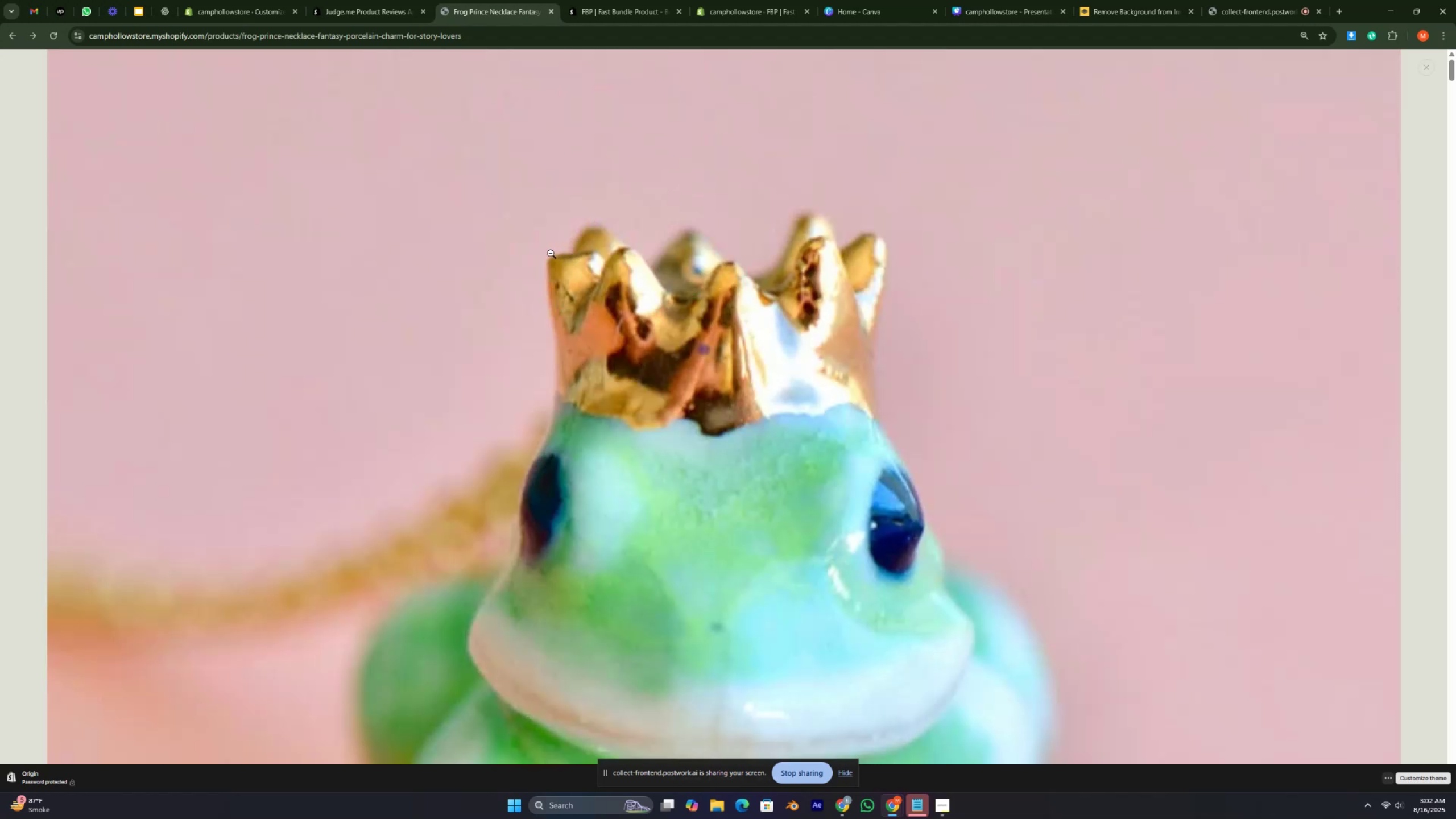 
left_click([551, 253])
 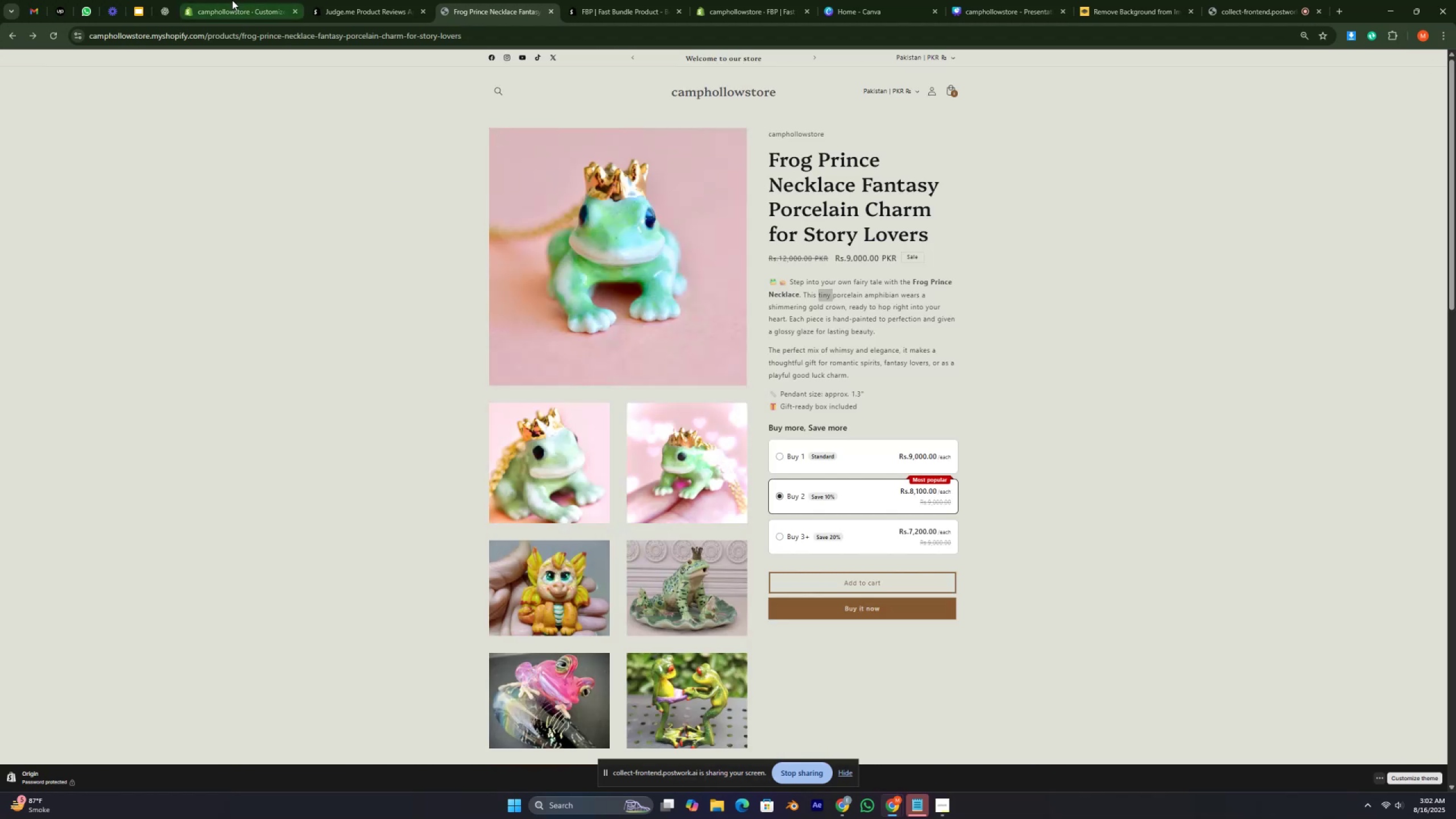 
left_click([246, 0])
 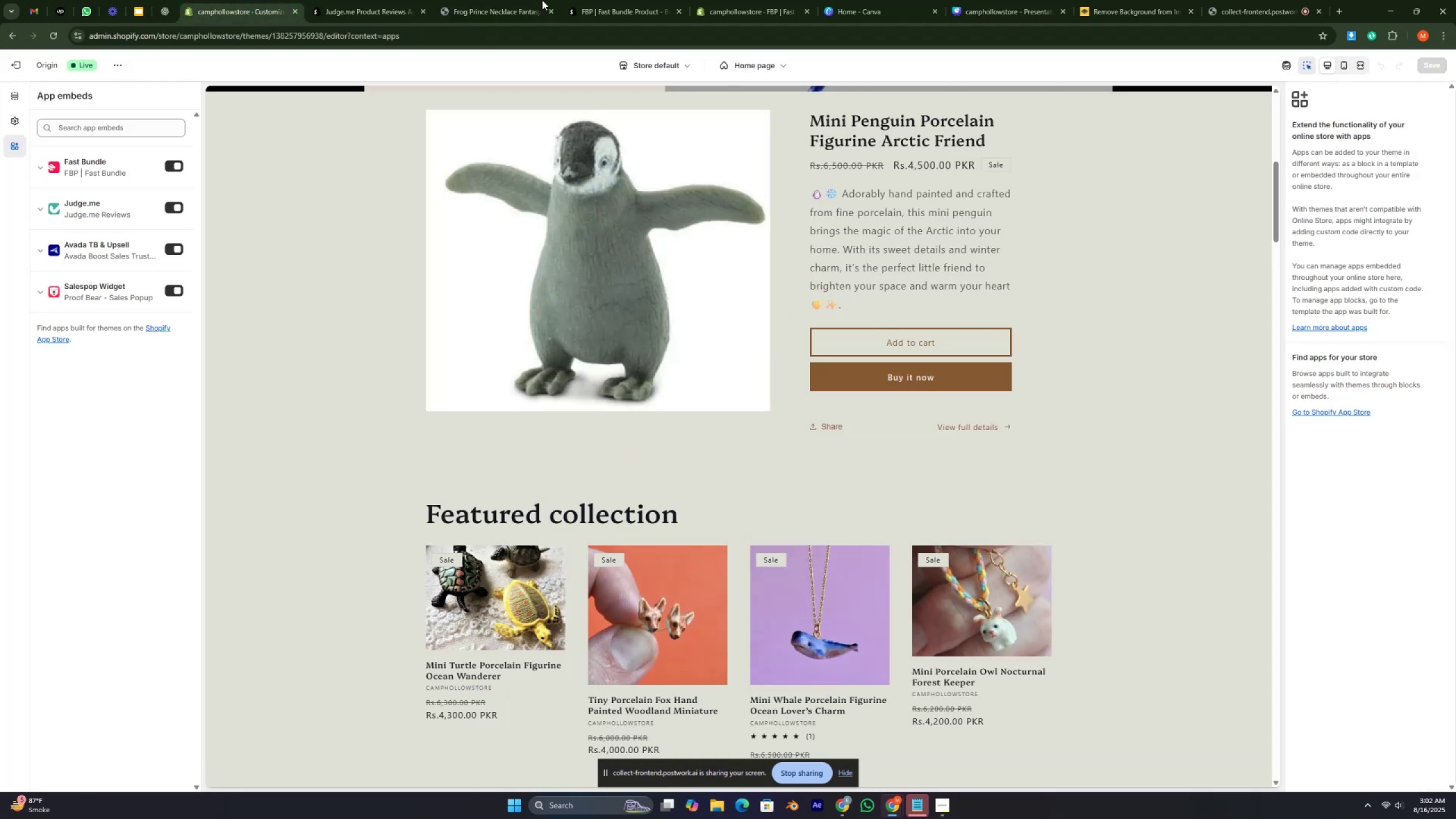 
left_click([1231, 0])
 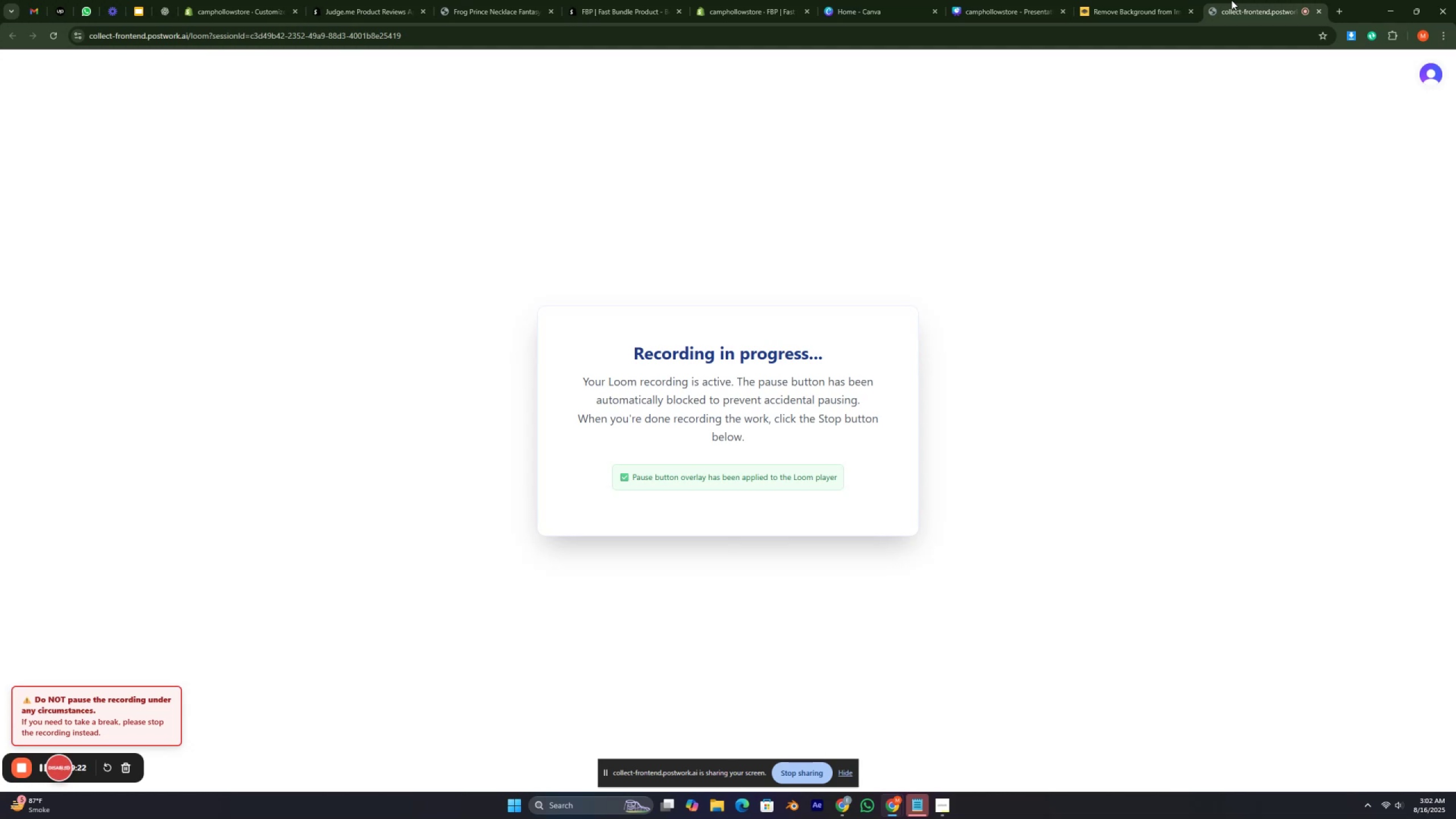 
wait(5.87)
 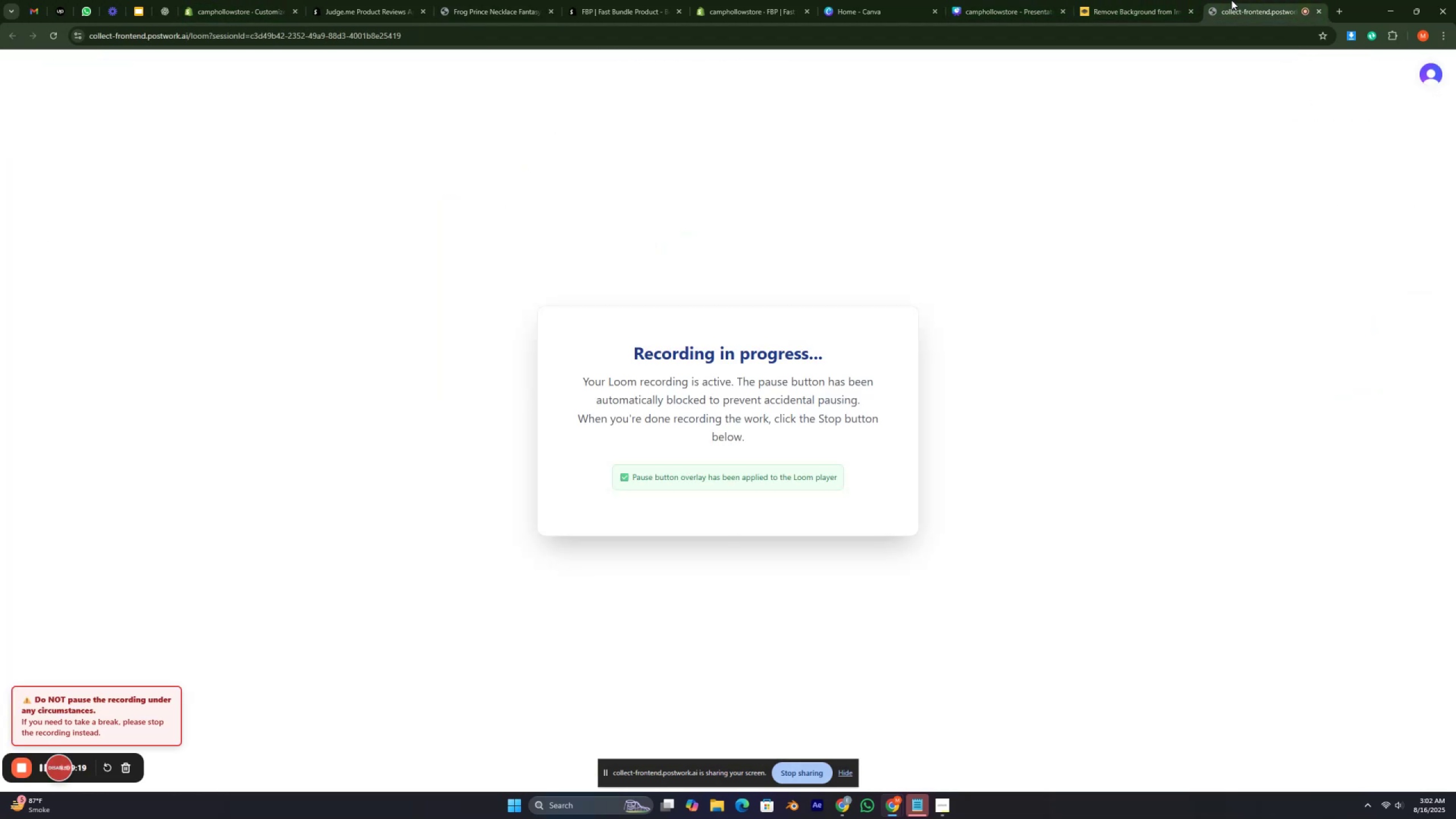 
left_click([474, 0])
 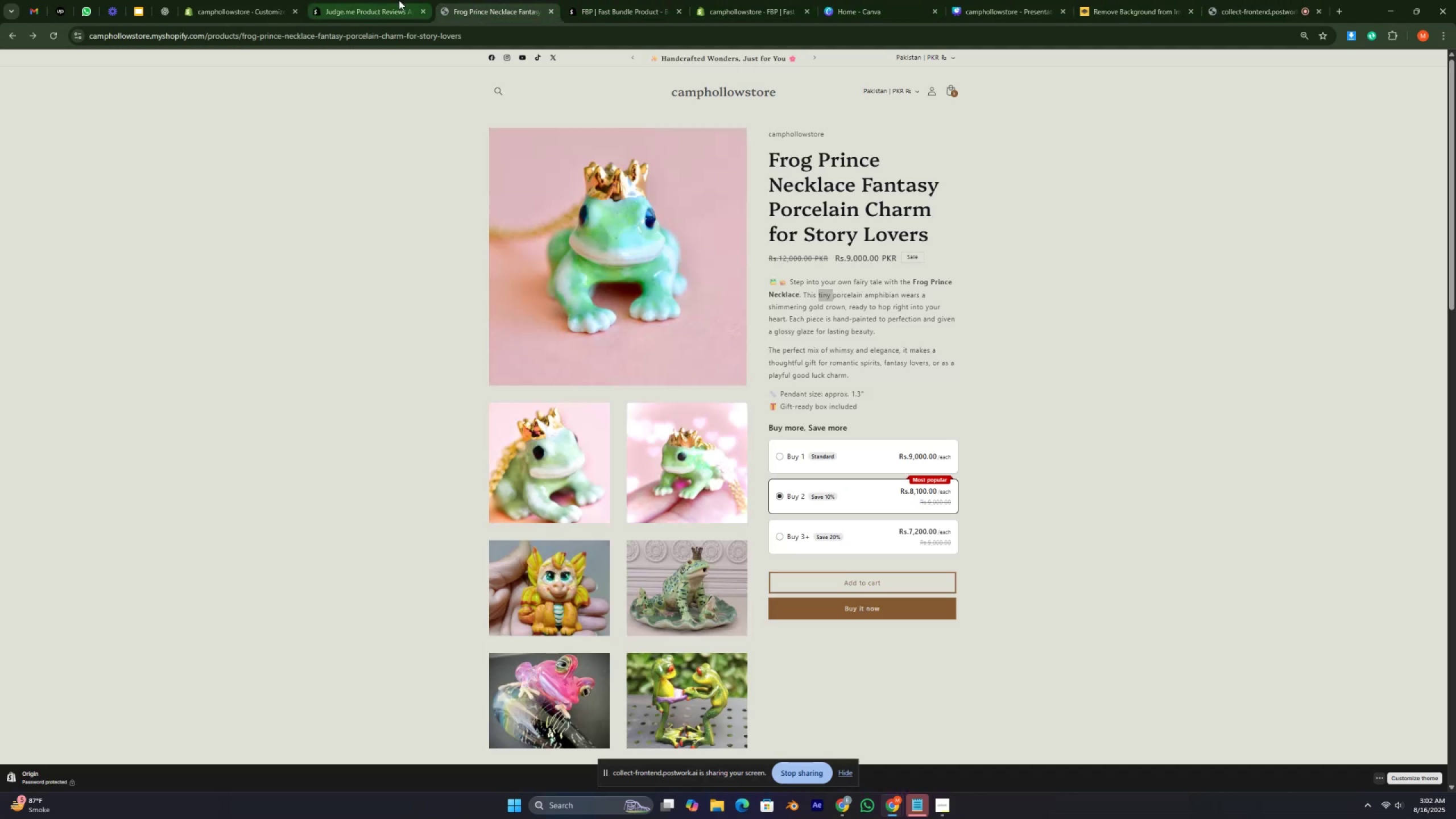 
left_click([388, 0])
 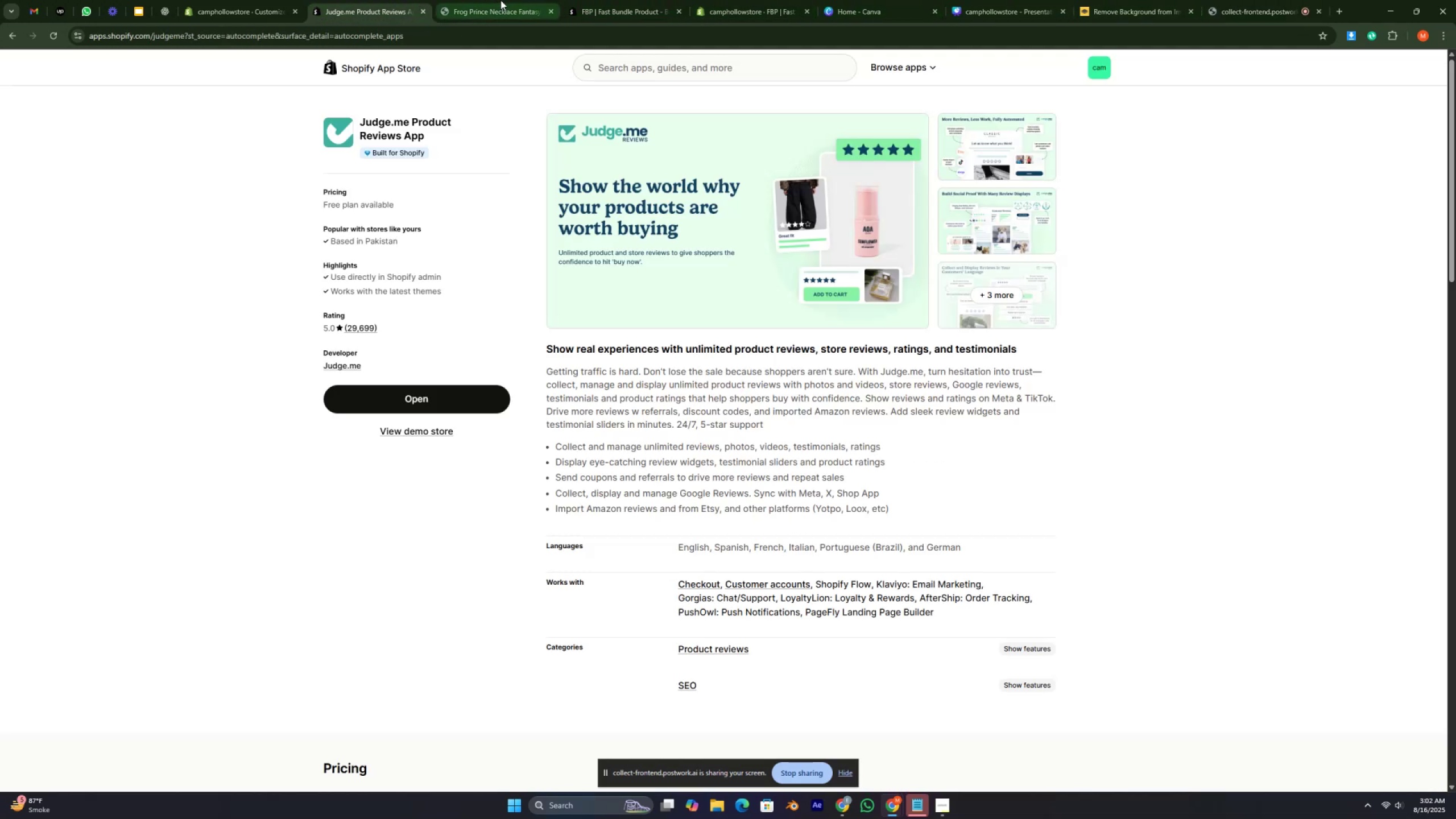 
left_click([502, 0])
 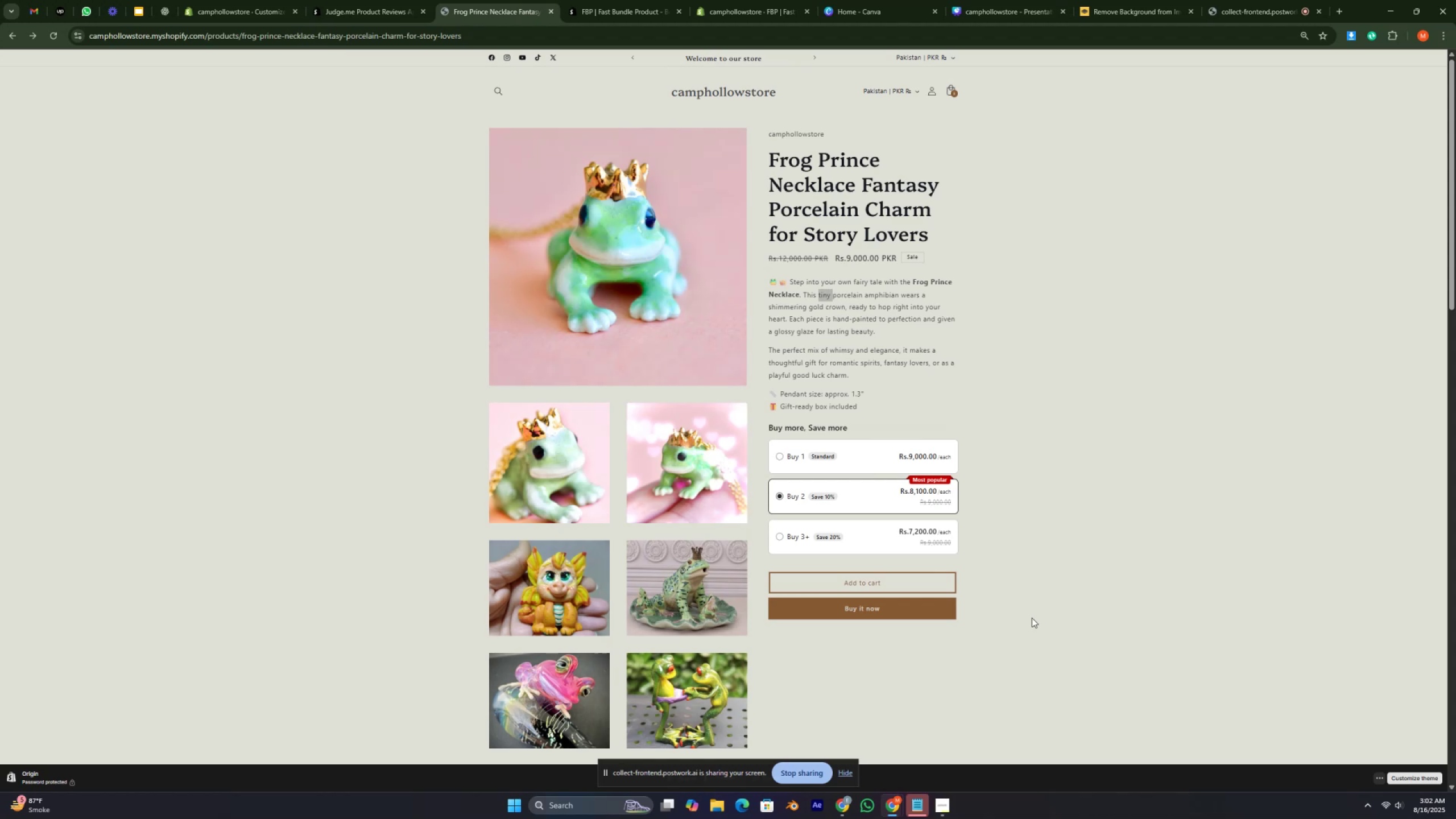 
wait(5.16)
 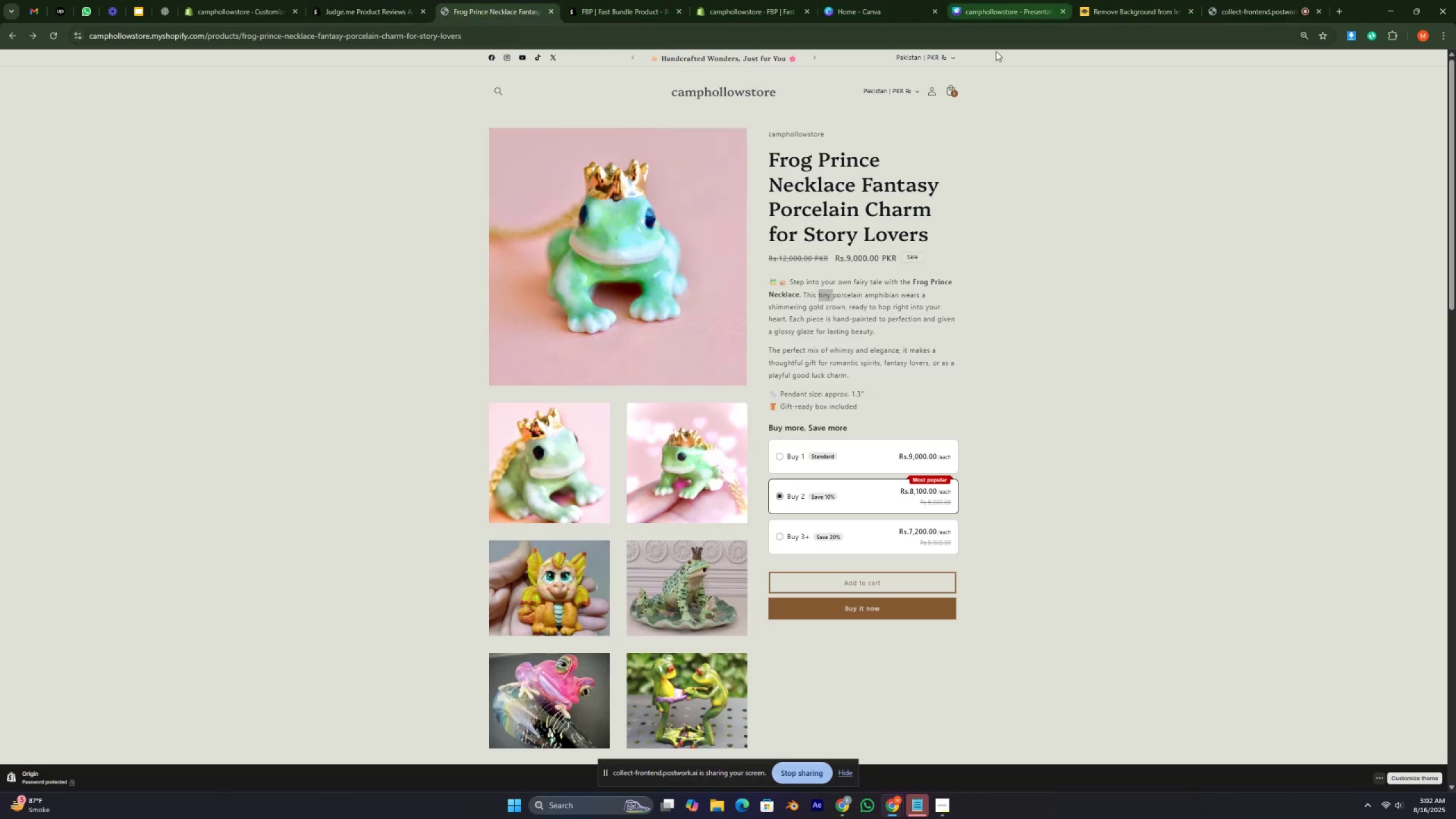 
left_click([939, 805])
 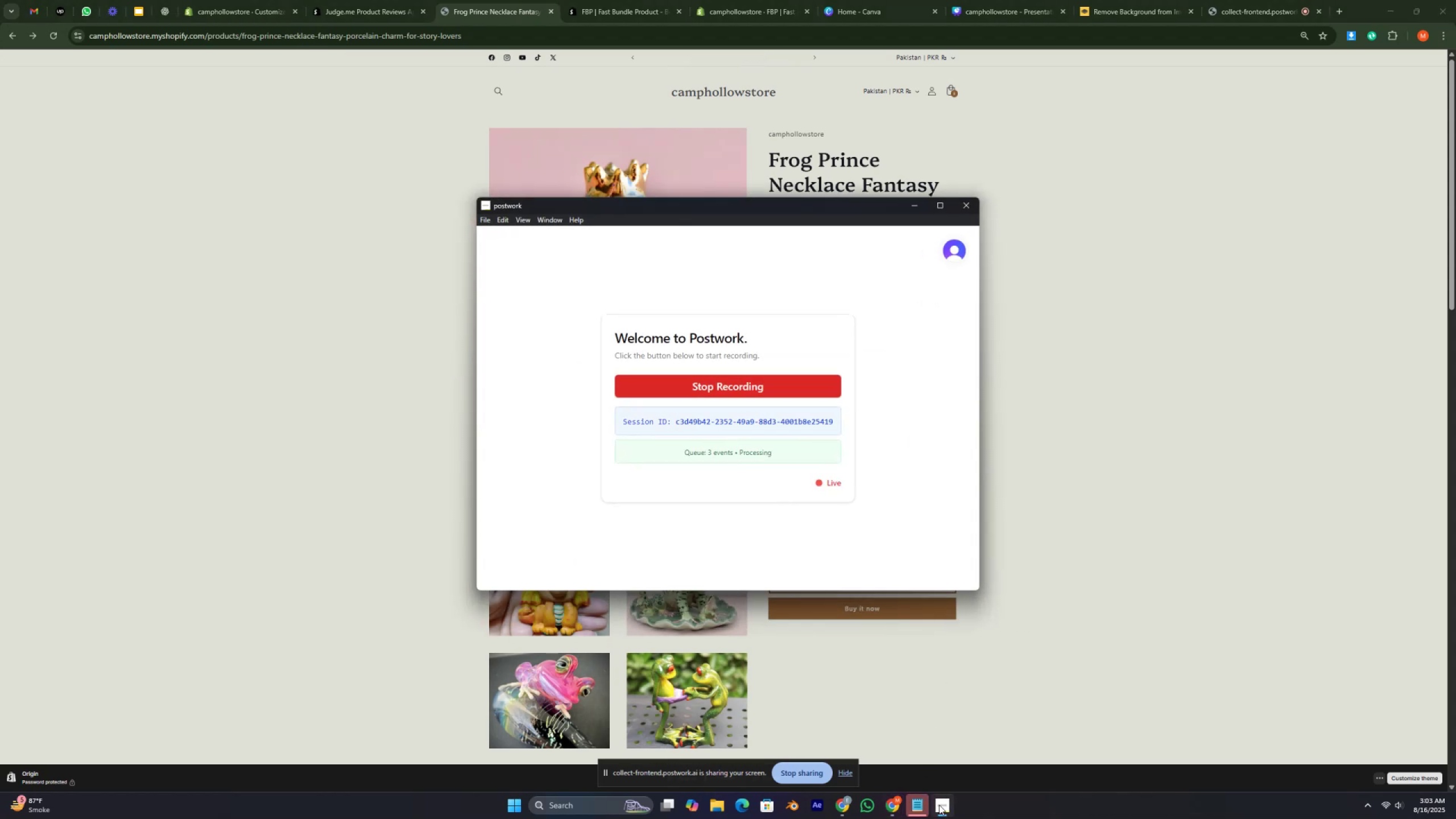 
left_click([939, 805])
 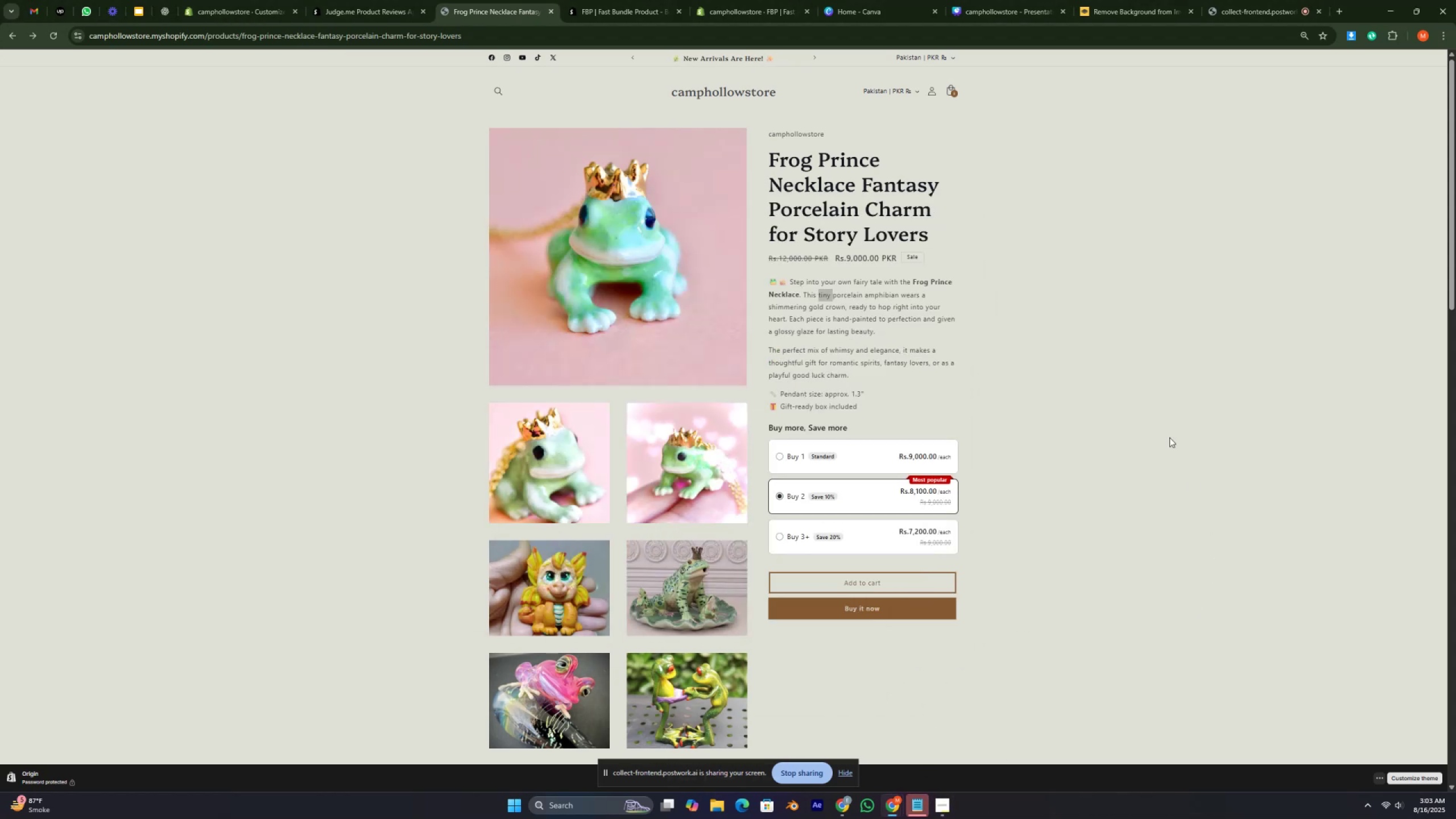 
left_click([1152, 414])
 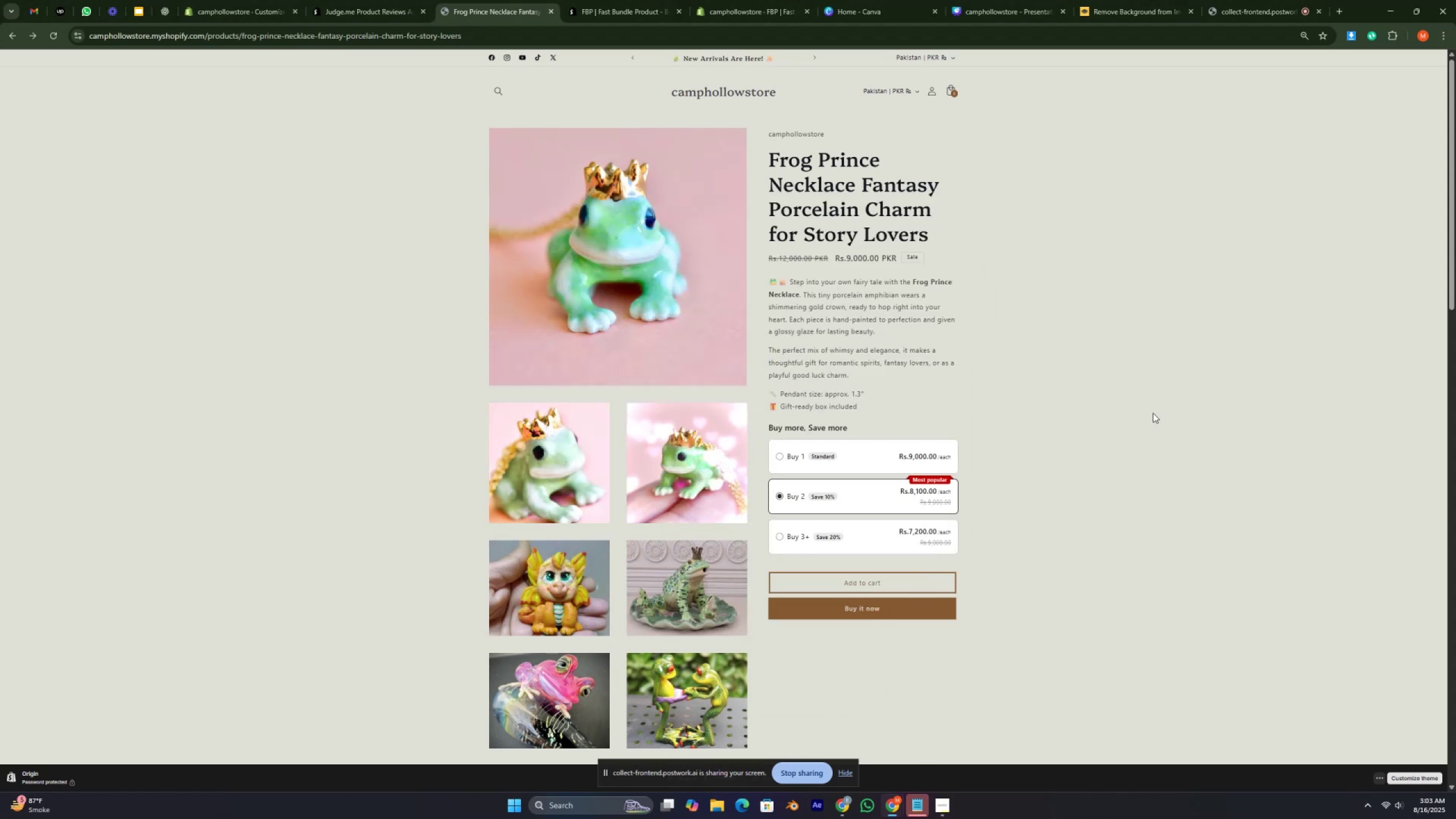 
type(33ghjghg)
 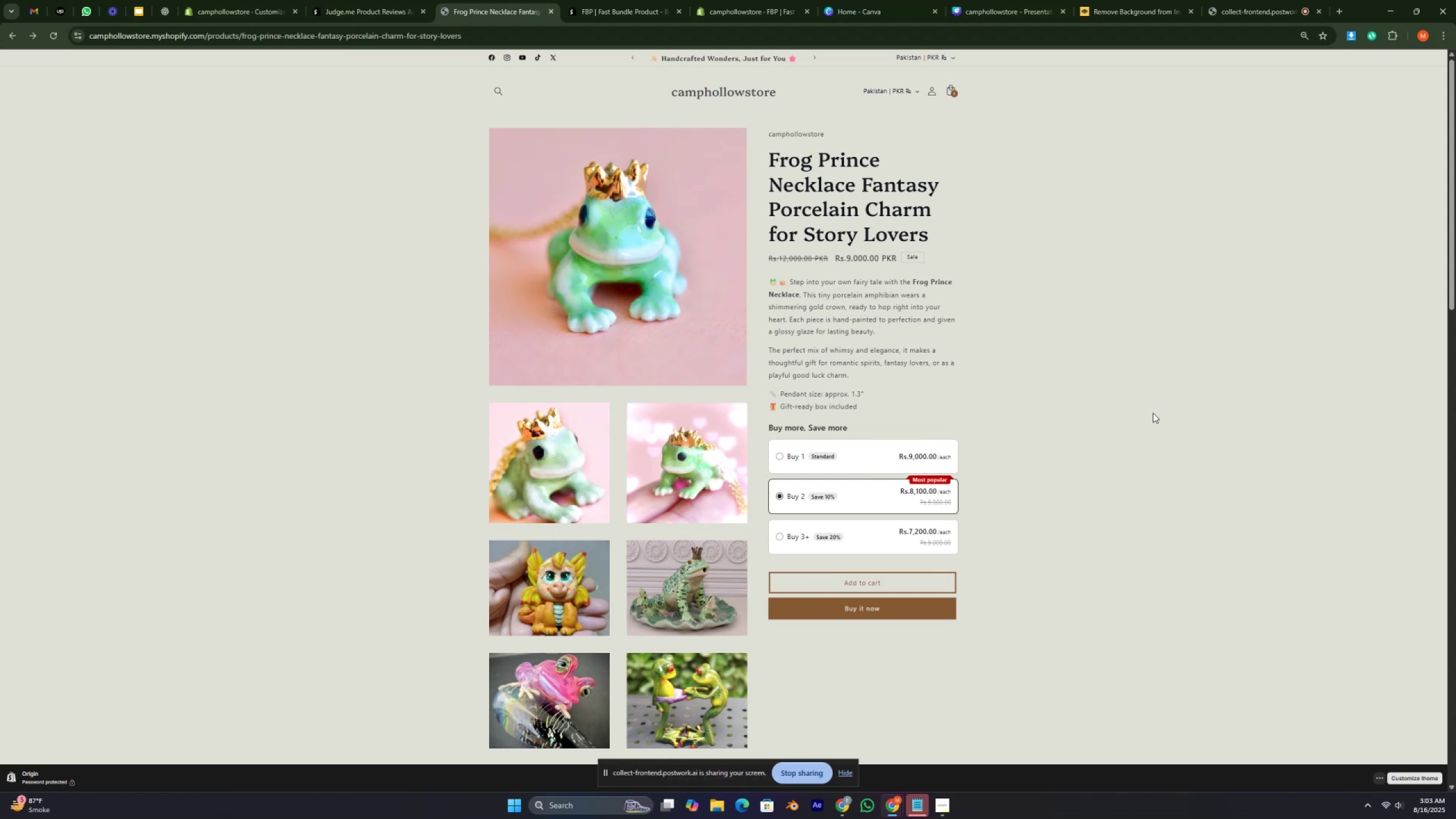 
wait(23.57)
 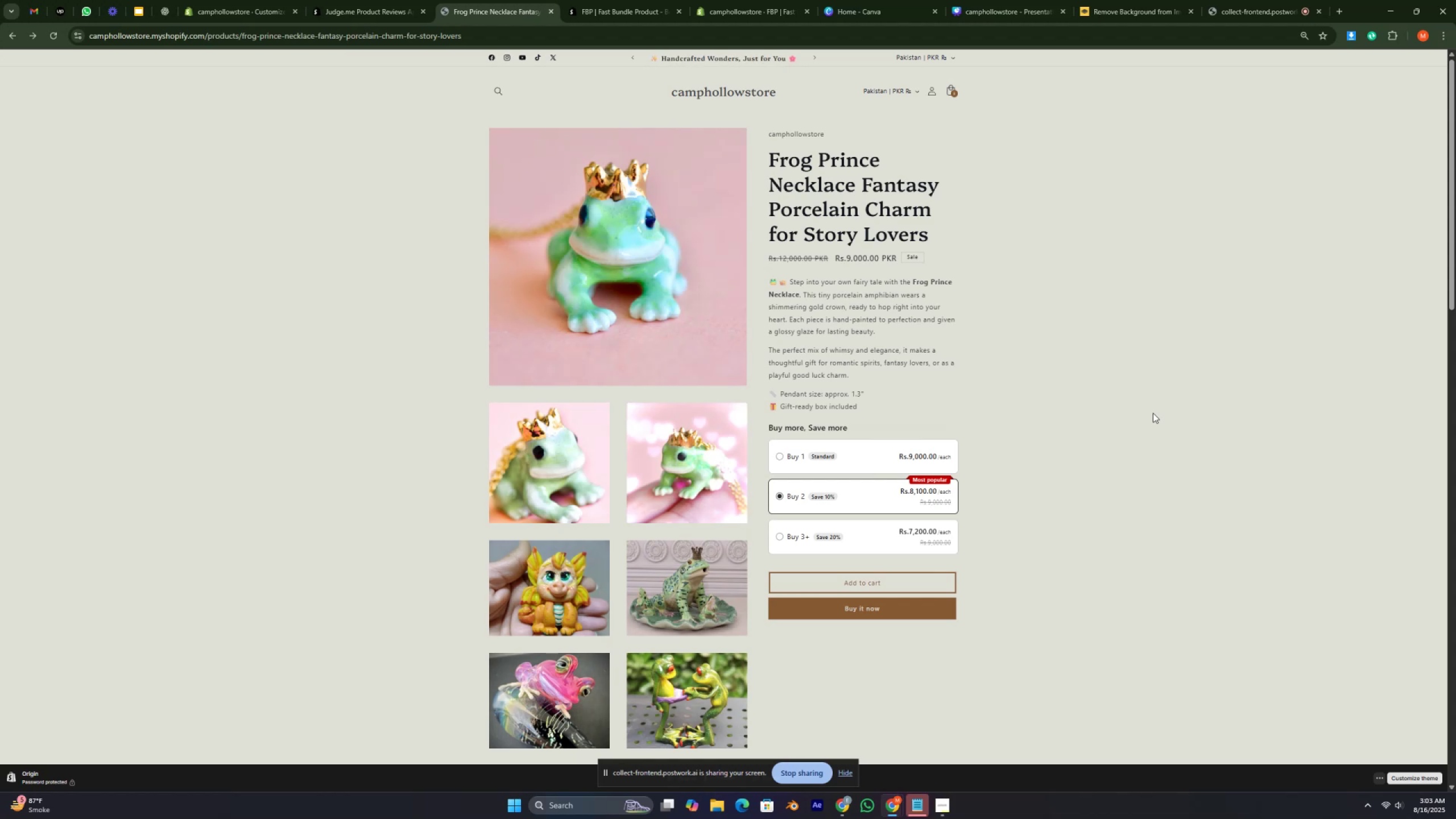 
scroll: coordinate [825, 336], scroll_direction: down, amount: 3.0
 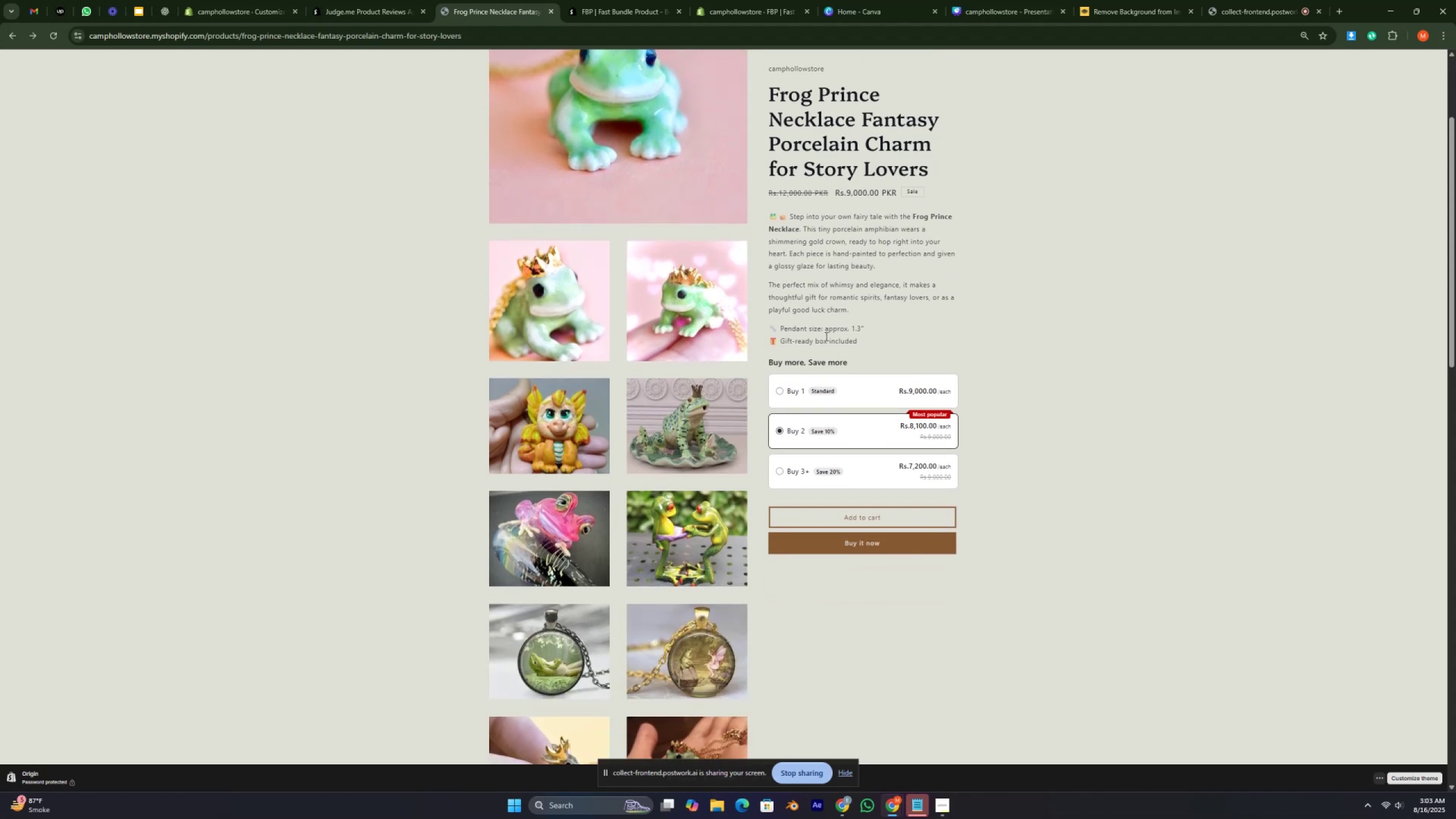 
scroll: coordinate [825, 336], scroll_direction: up, amount: 3.0
 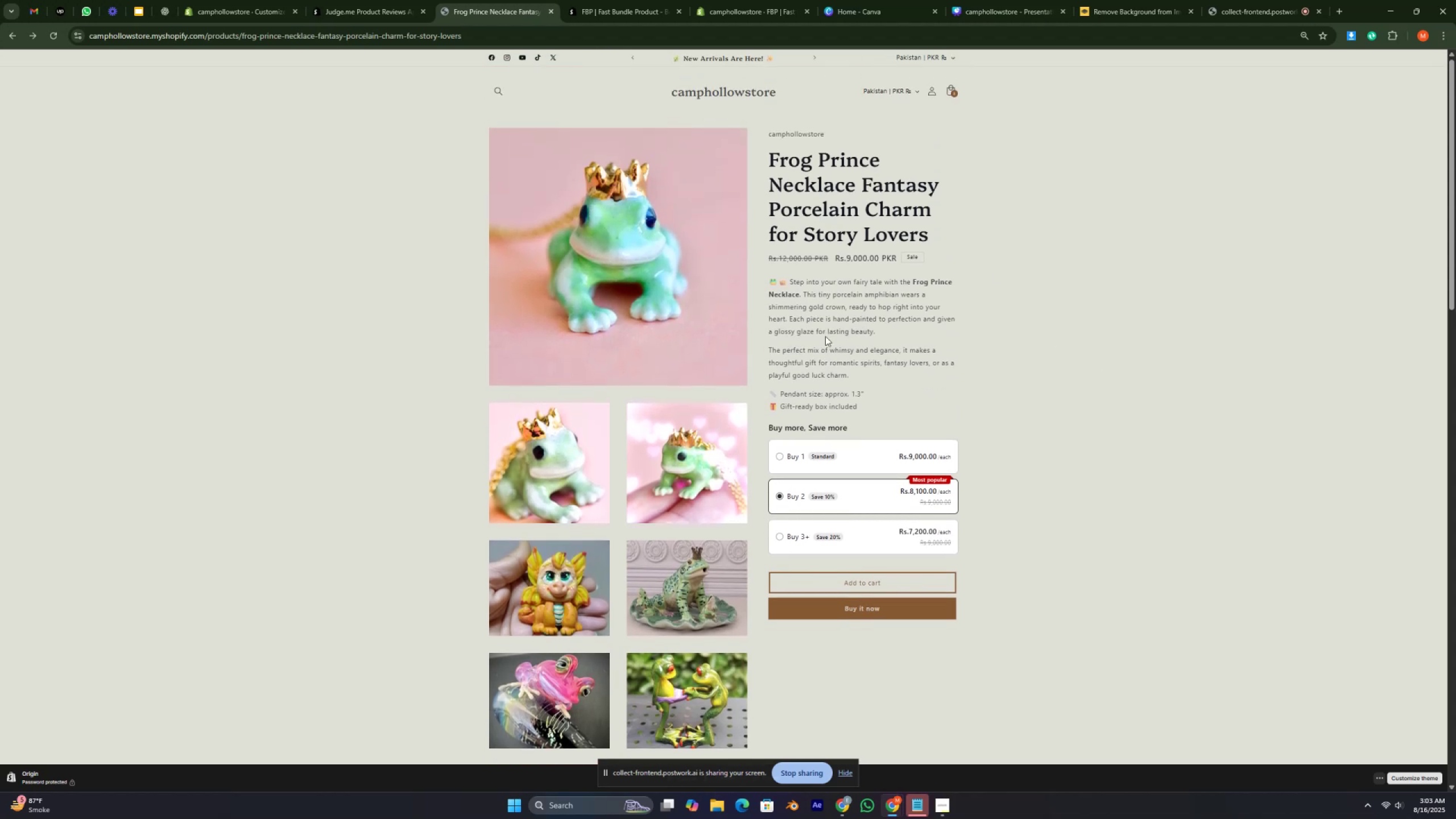 
wait(10.5)
 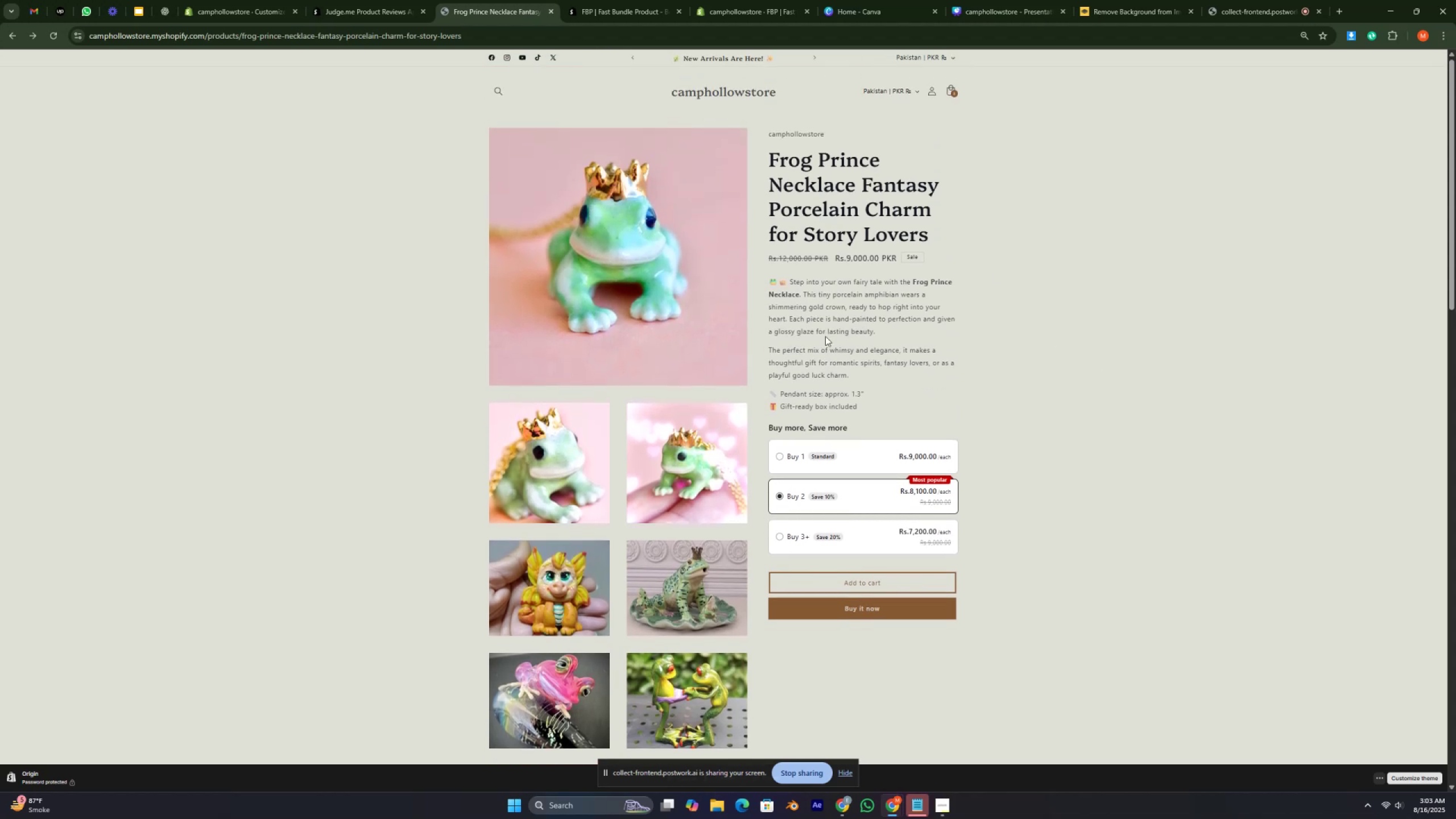 
left_click([337, 0])
 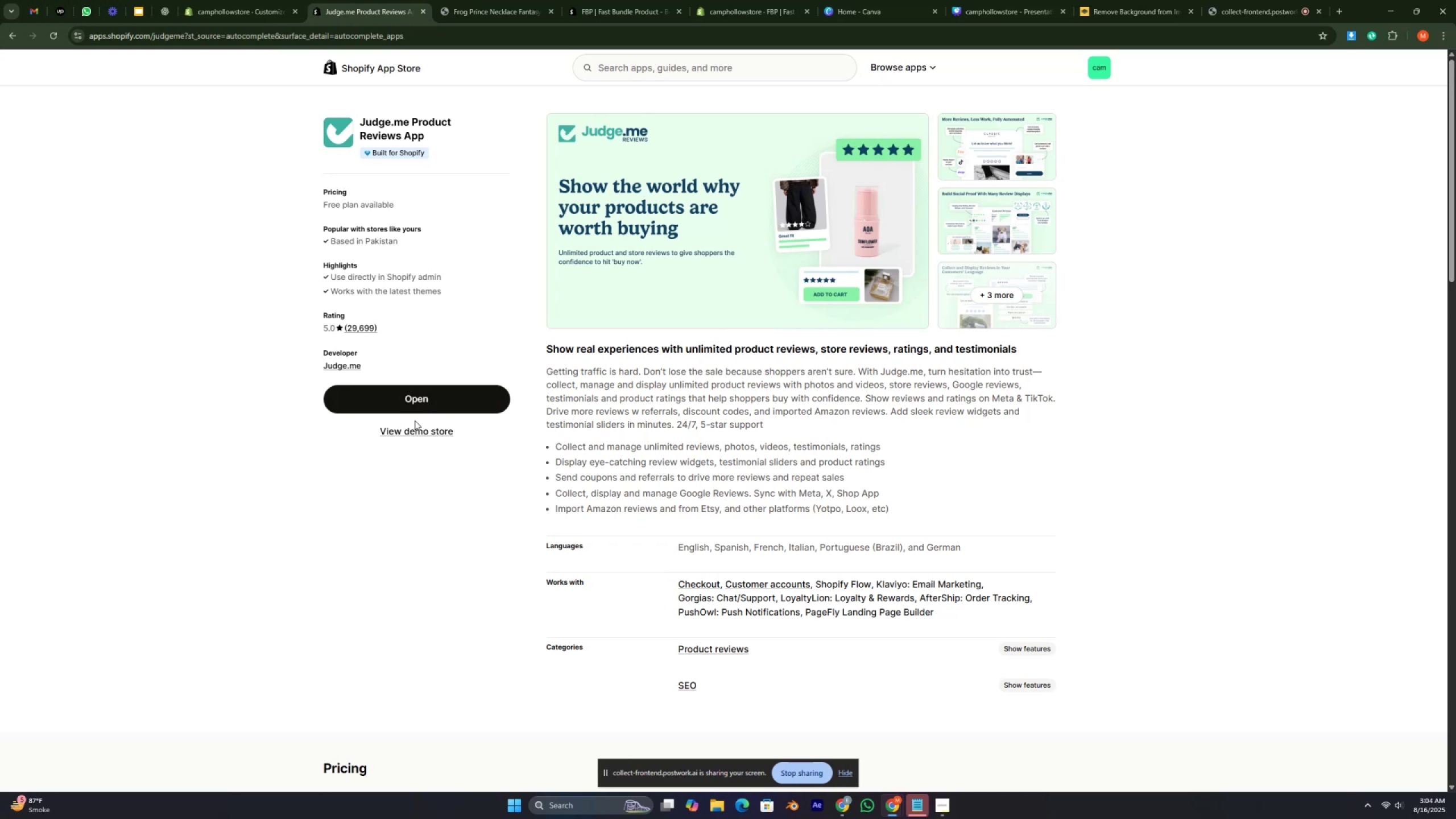 
wait(30.54)
 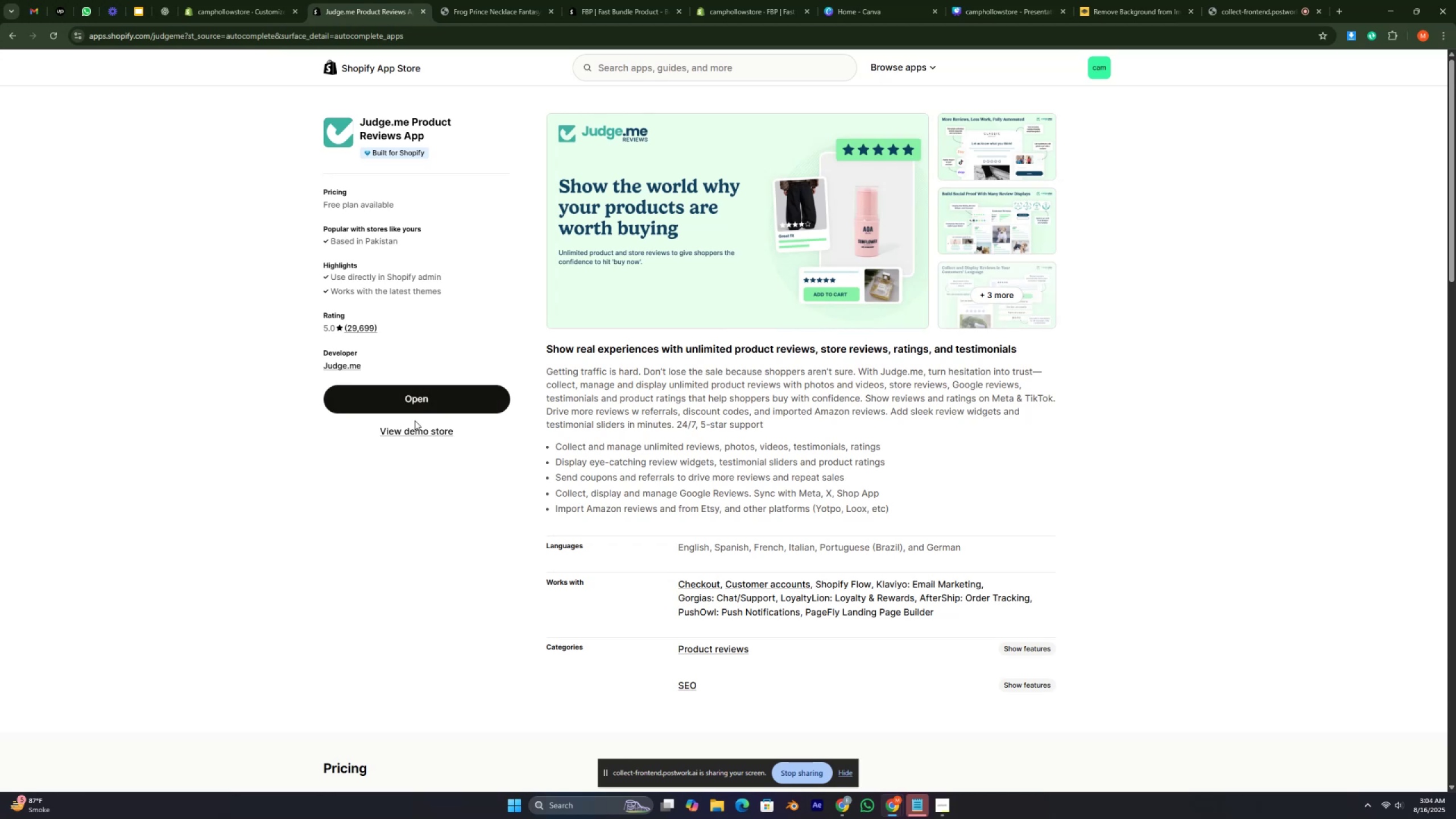 
scroll: coordinate [428, 471], scroll_direction: none, amount: 0.0
 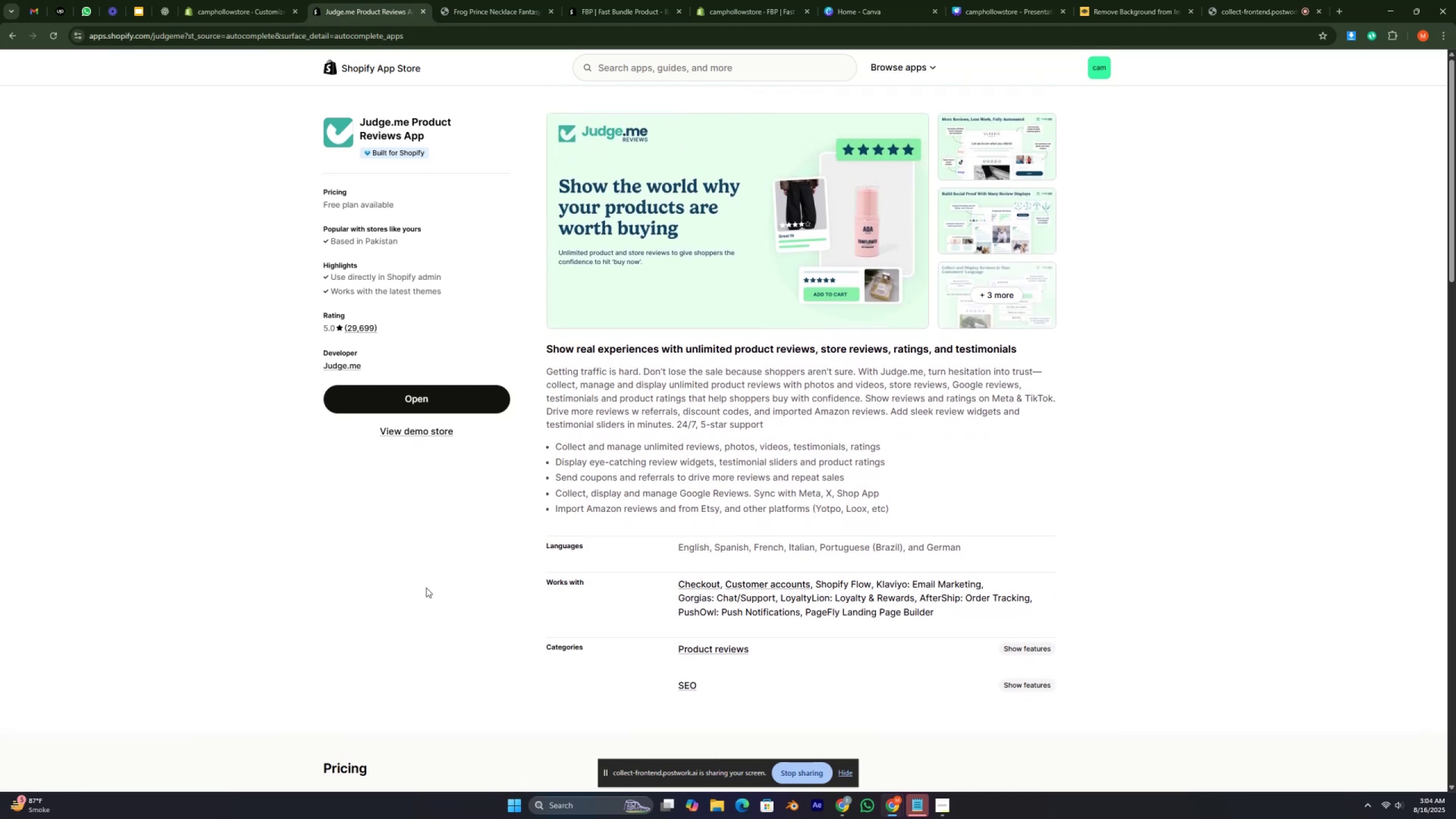 
wait(9.74)
 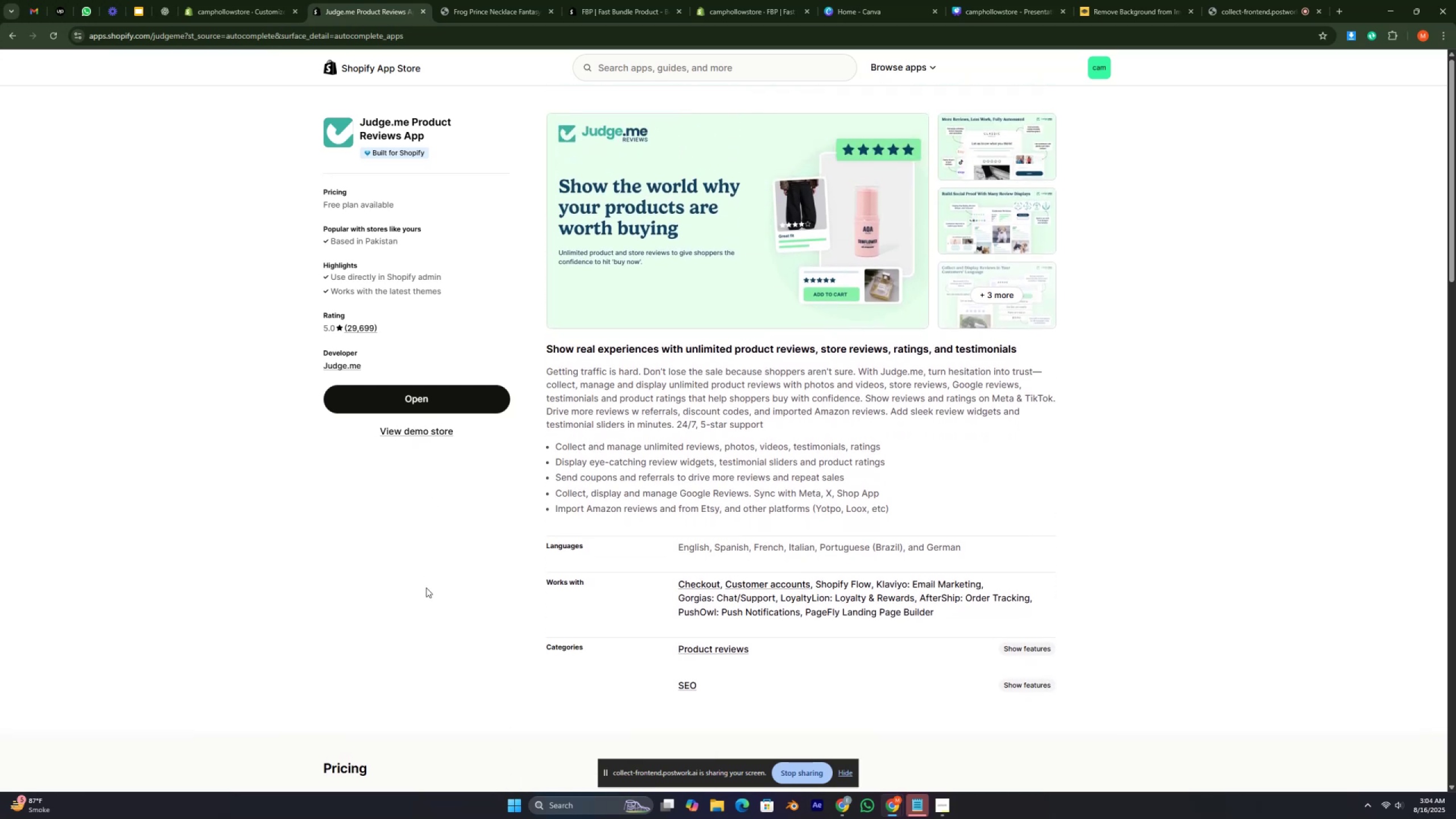 
scroll: coordinate [655, 344], scroll_direction: down, amount: 4.0
 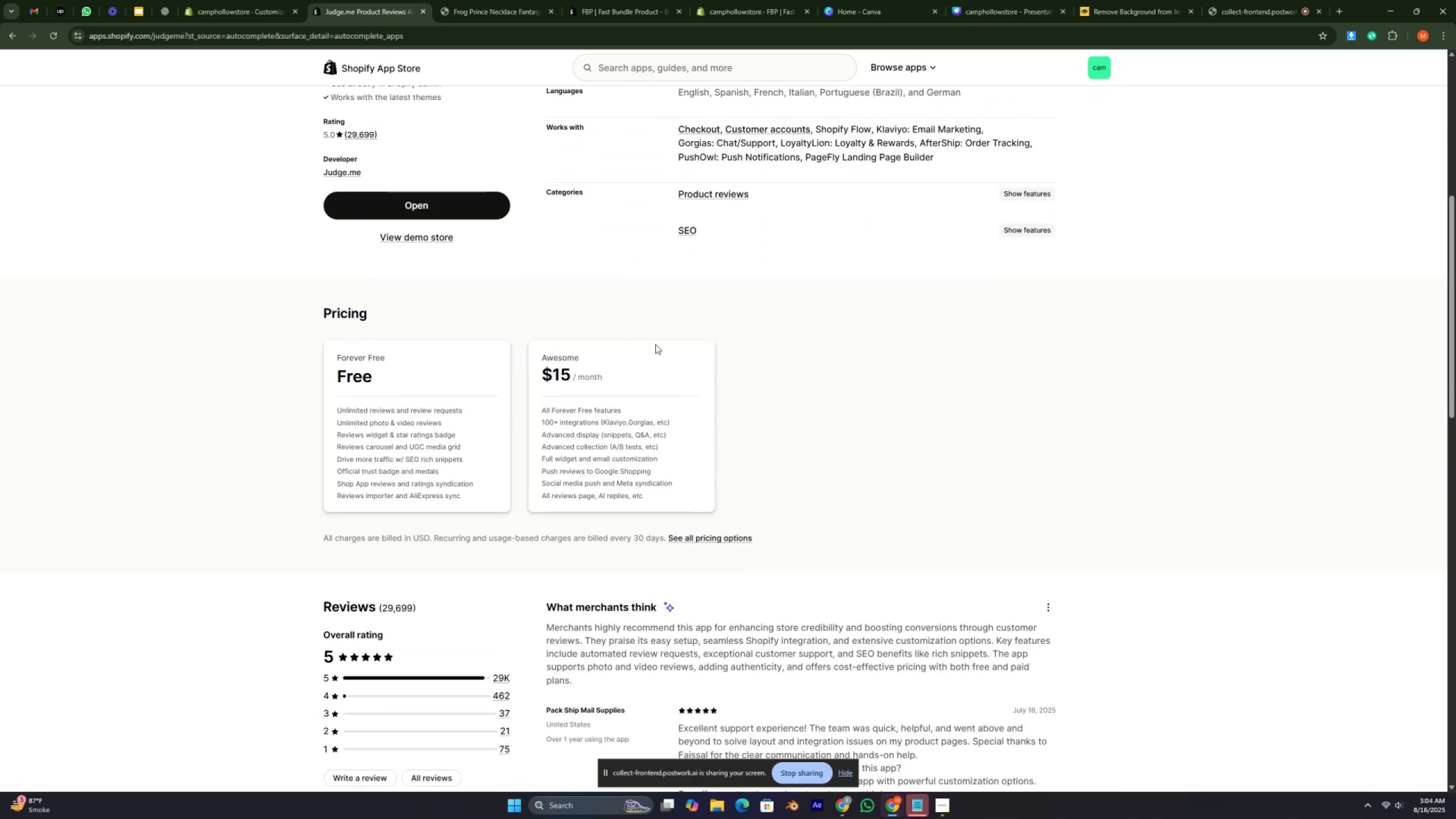 
scroll: coordinate [655, 345], scroll_direction: up, amount: 4.0
 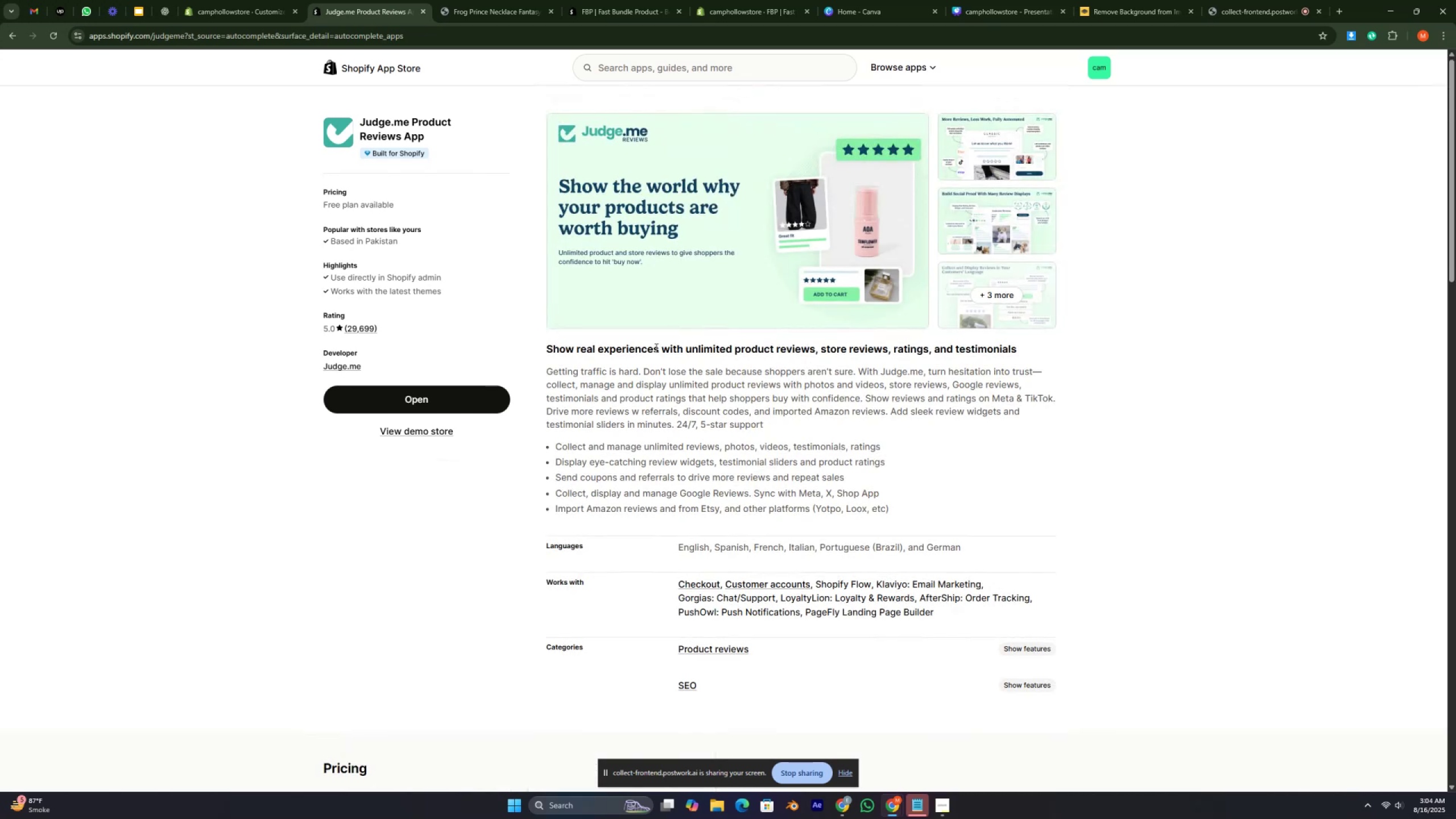 
wait(8.52)
 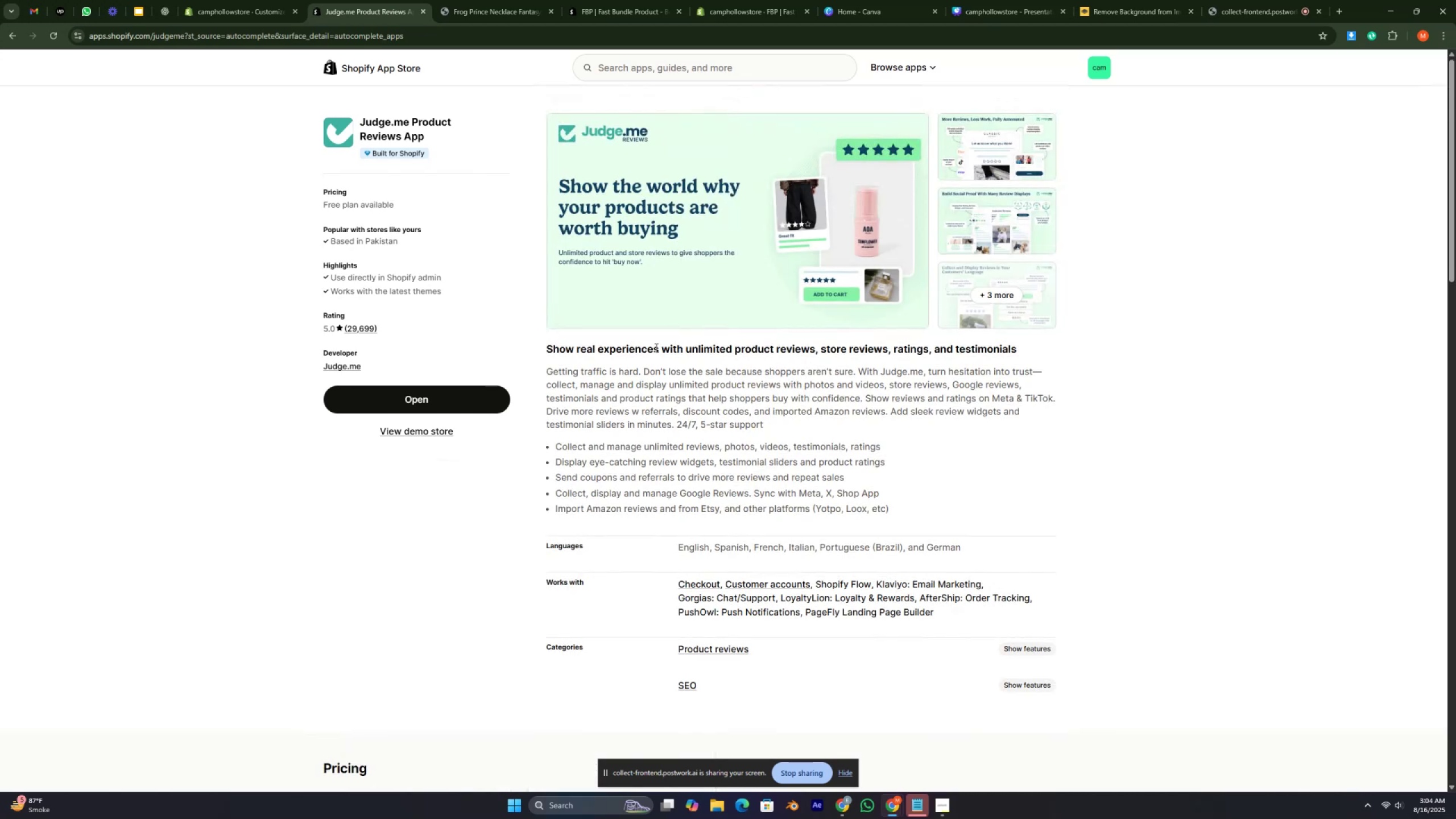 
left_click([427, 406])
 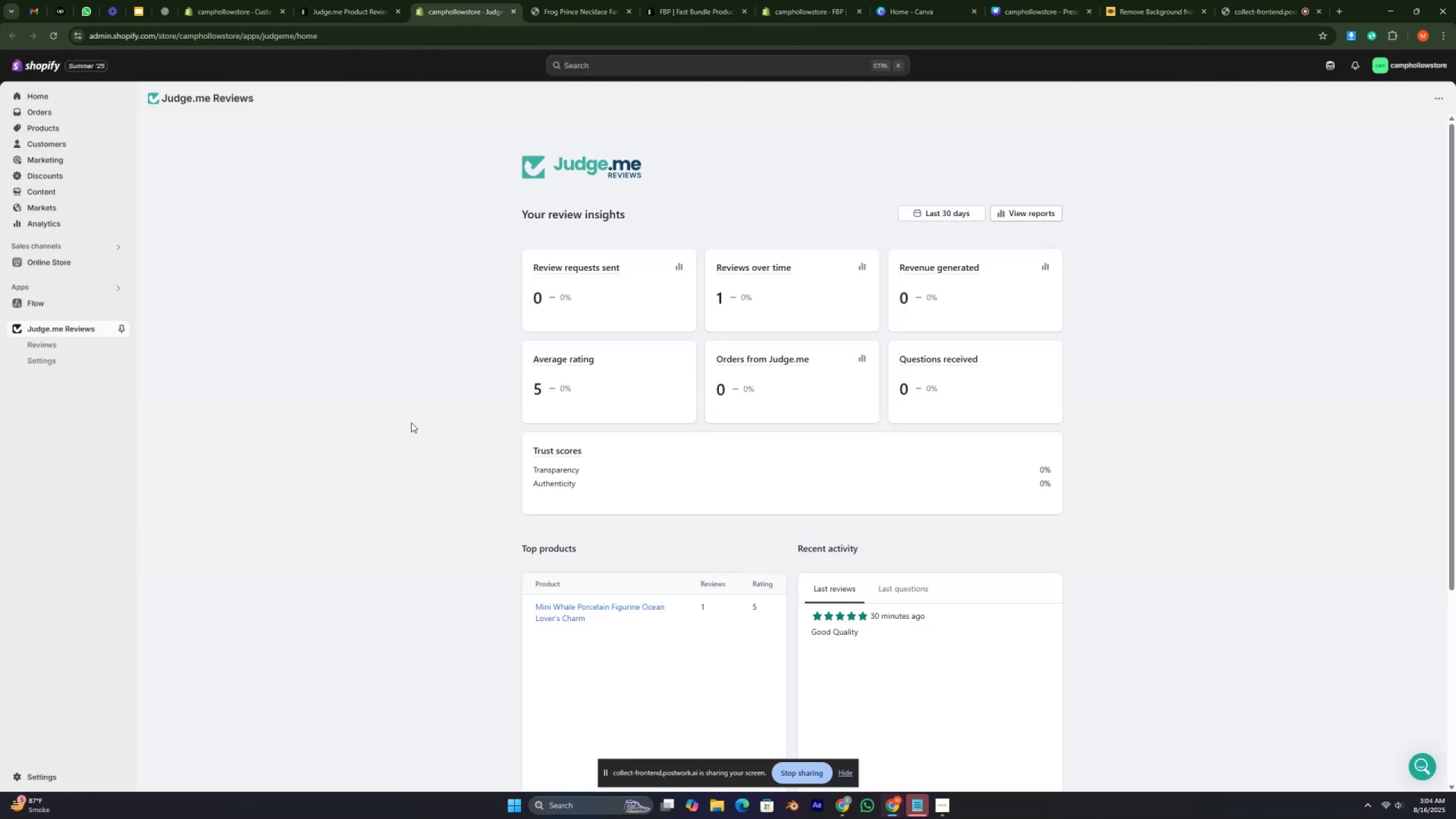 
wait(13.91)
 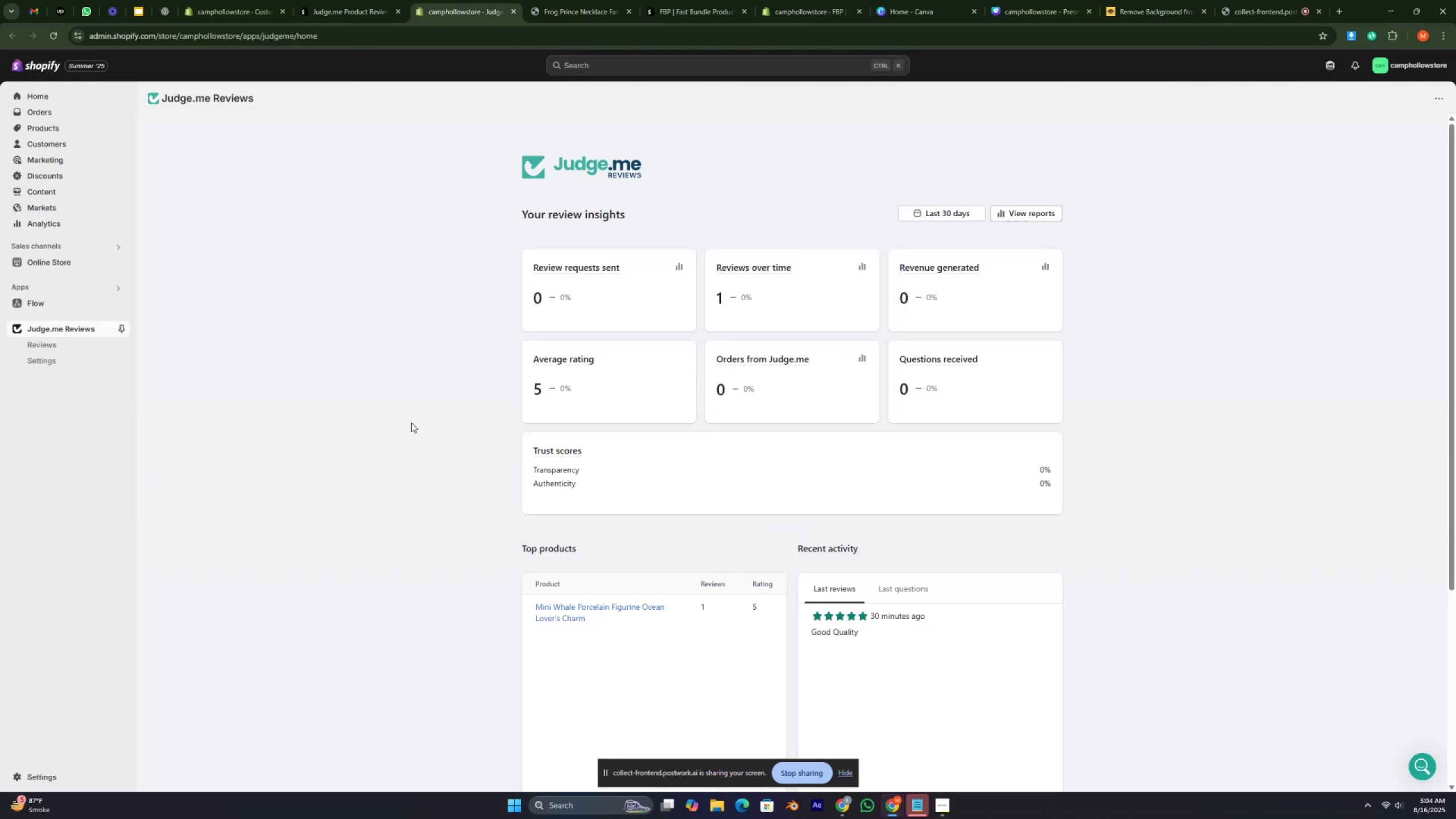 
scroll: coordinate [1031, 536], scroll_direction: down, amount: 3.0
 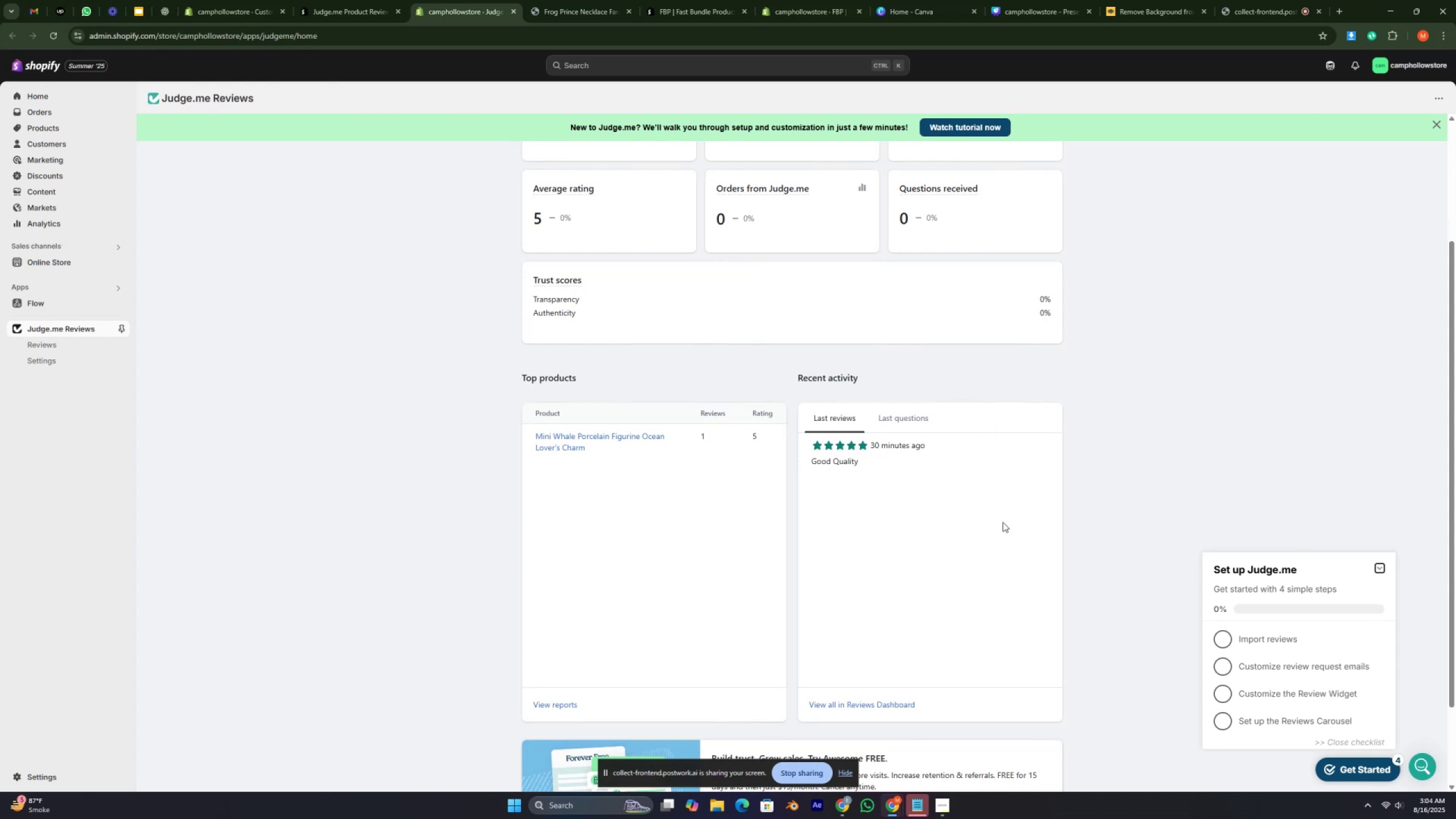 
scroll: coordinate [960, 425], scroll_direction: up, amount: 4.0
 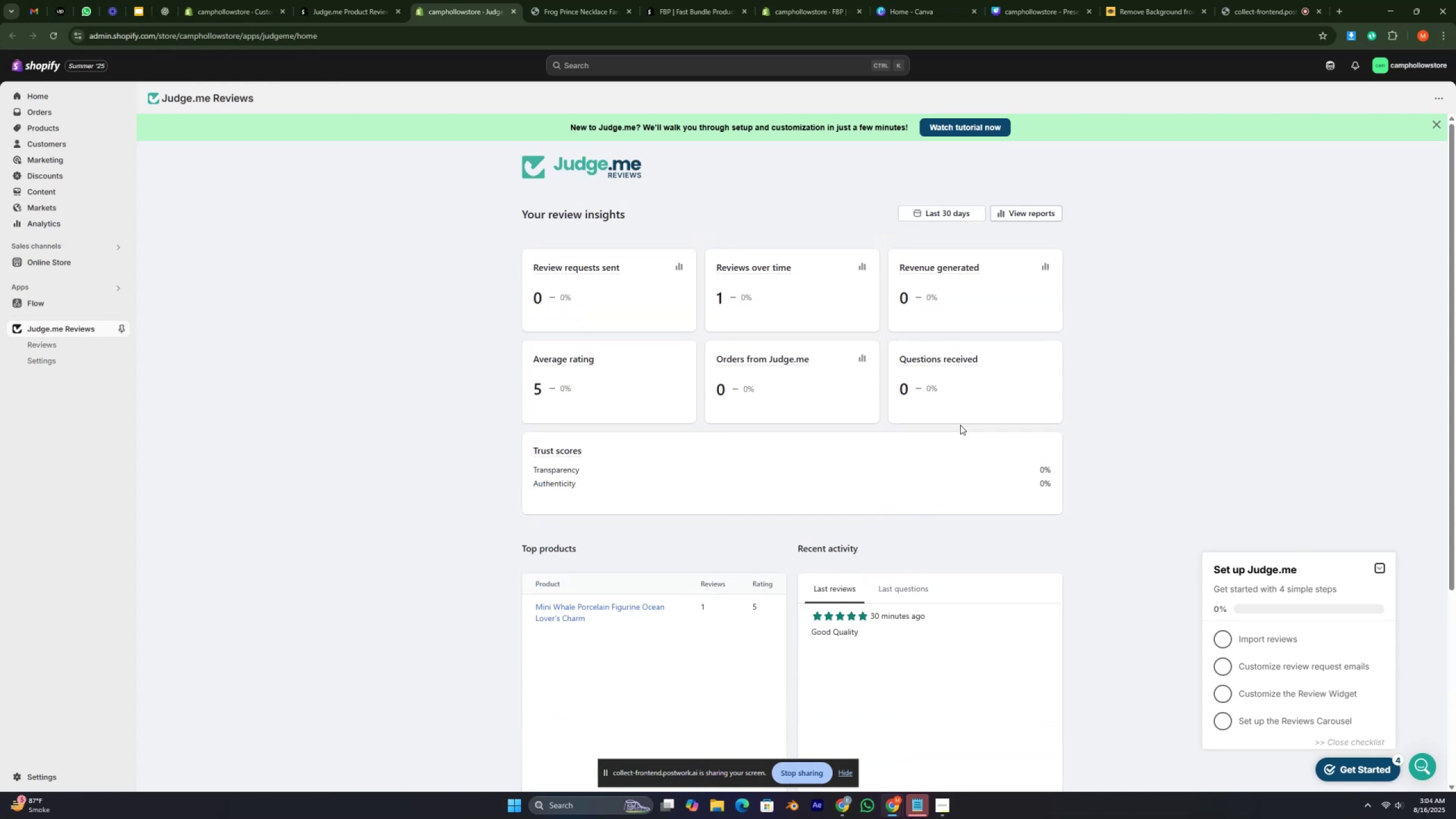 
scroll: coordinate [960, 425], scroll_direction: down, amount: 14.0
 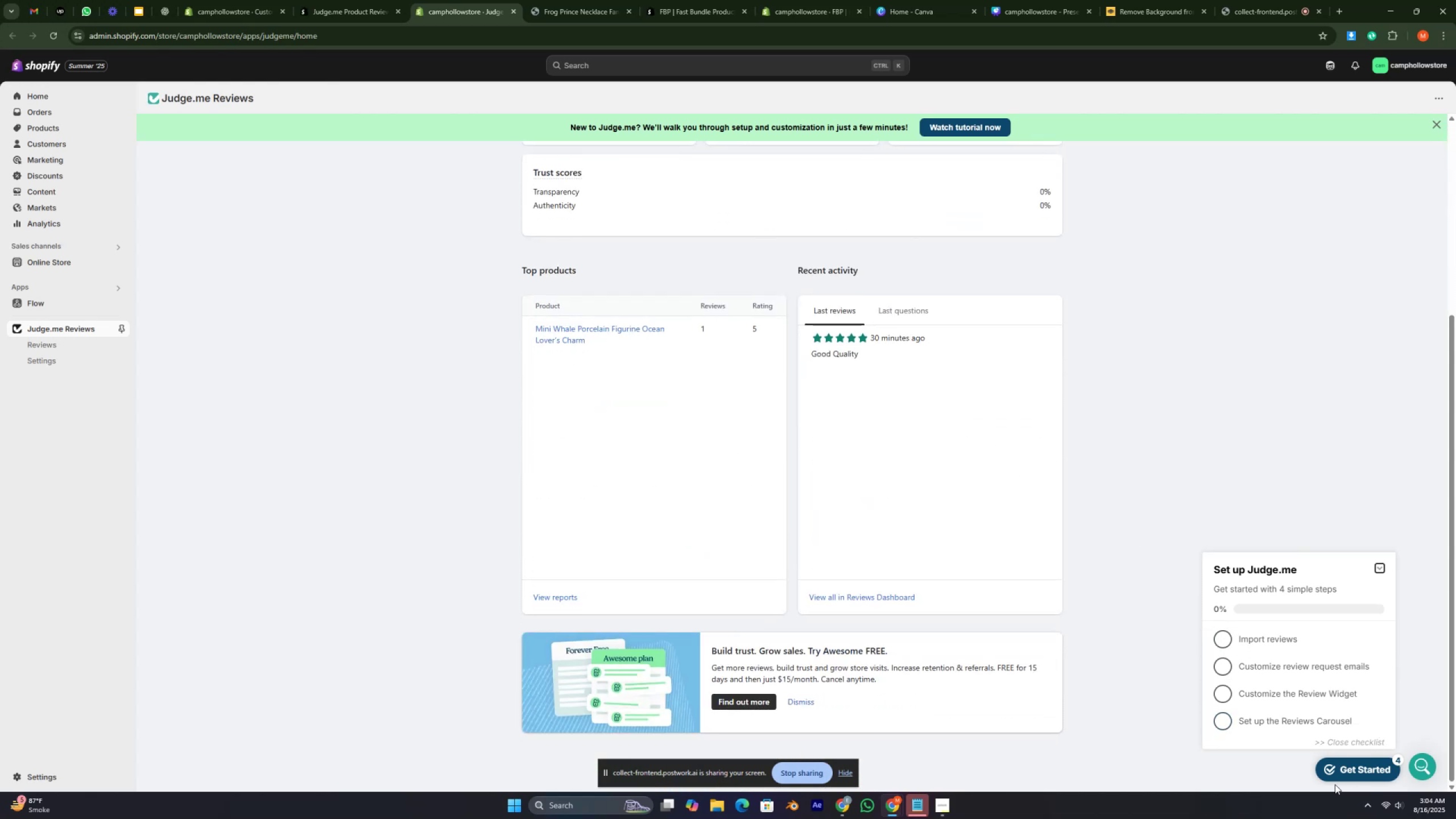 
wait(8.45)
 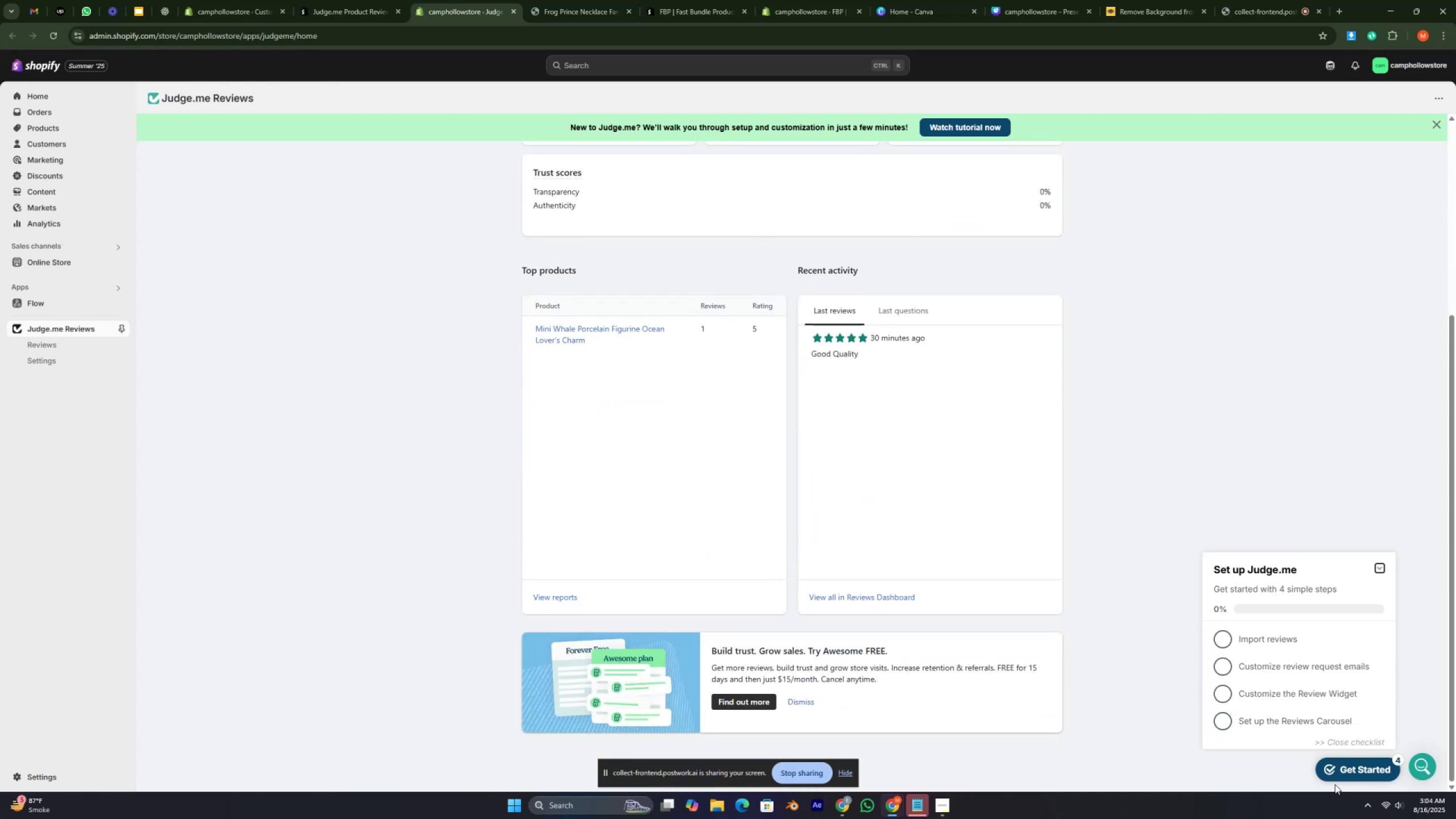 
left_click([1329, 776])
 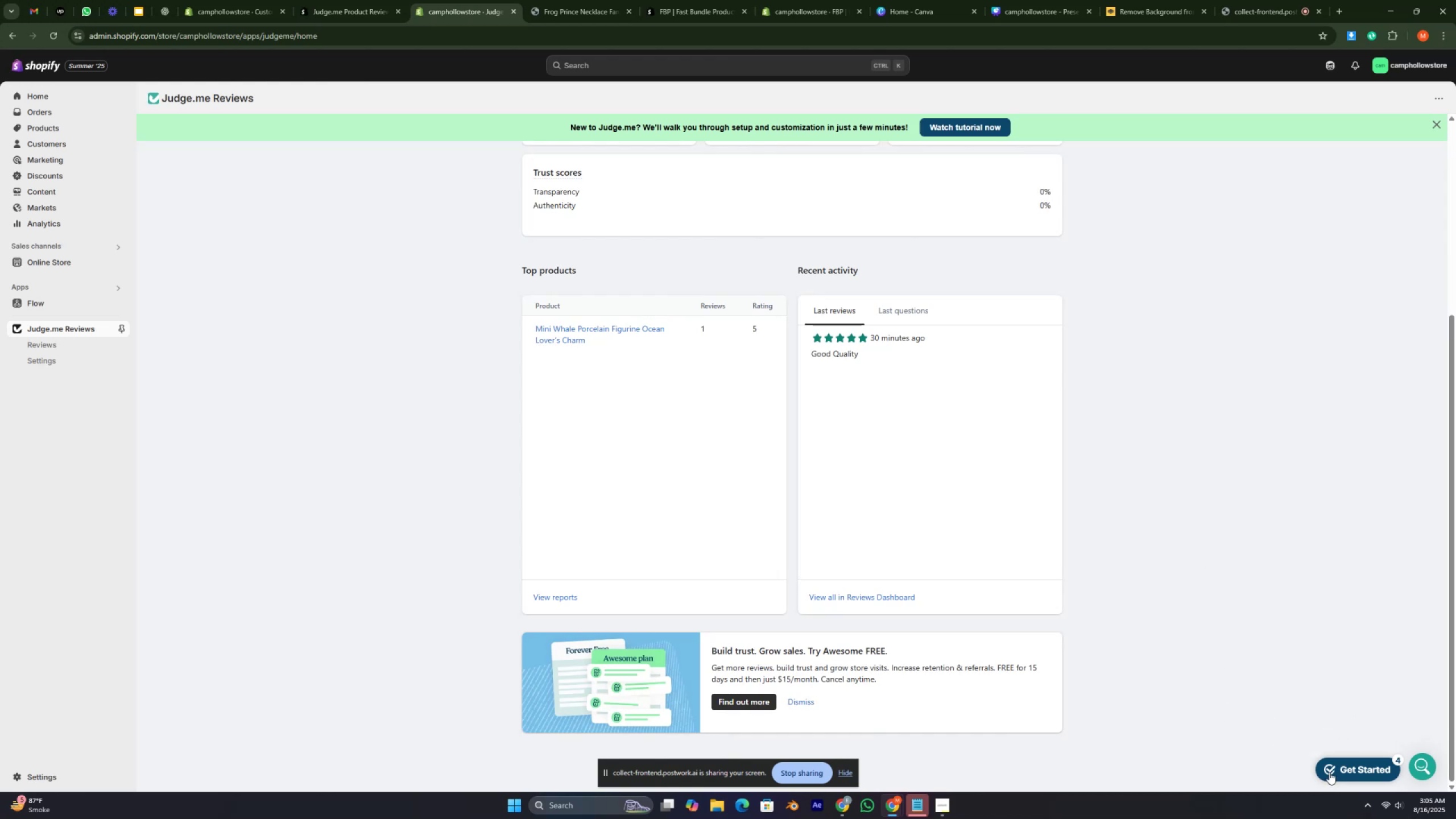 
left_click([1329, 771])
 